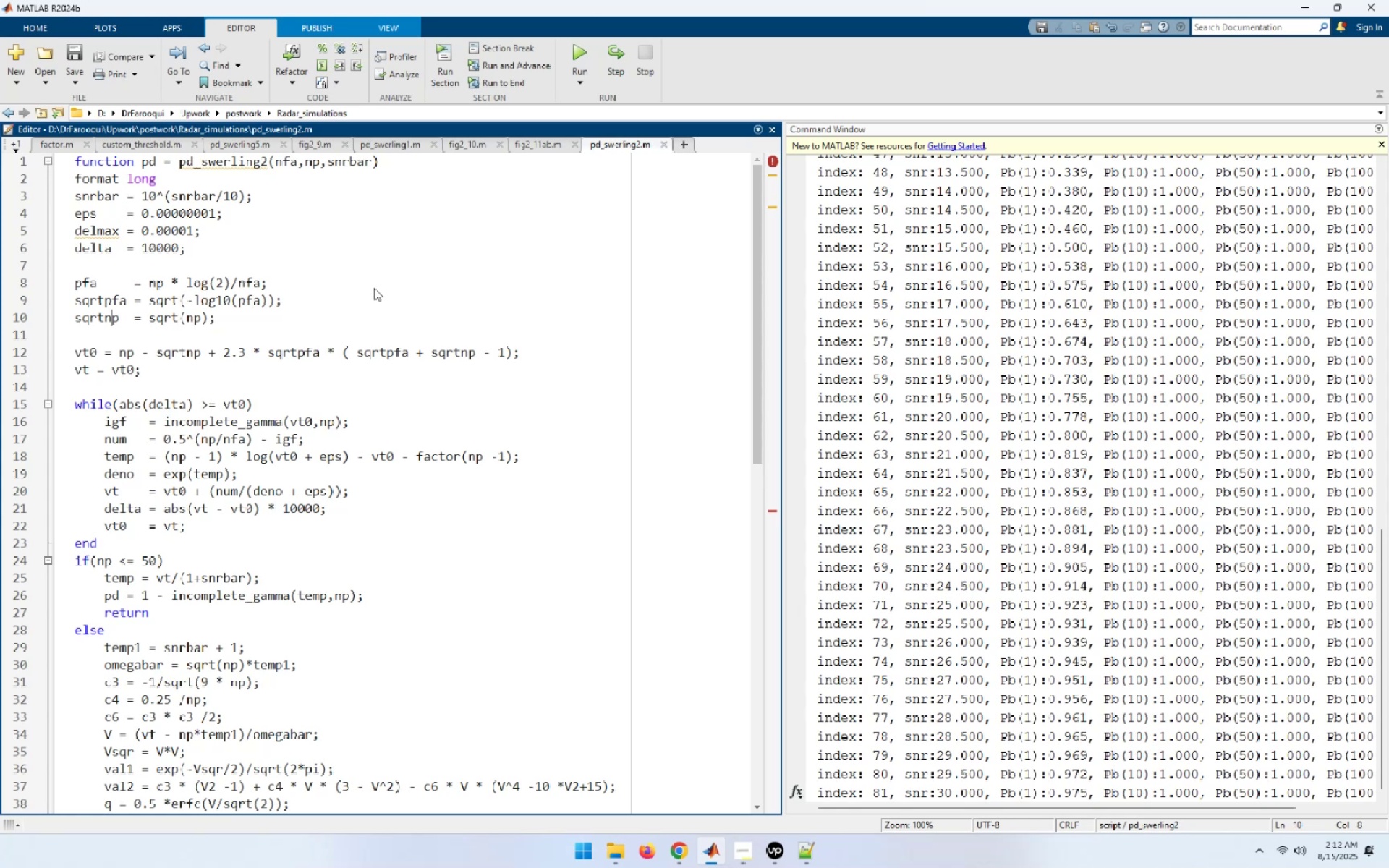 
key(ArrowLeft)
 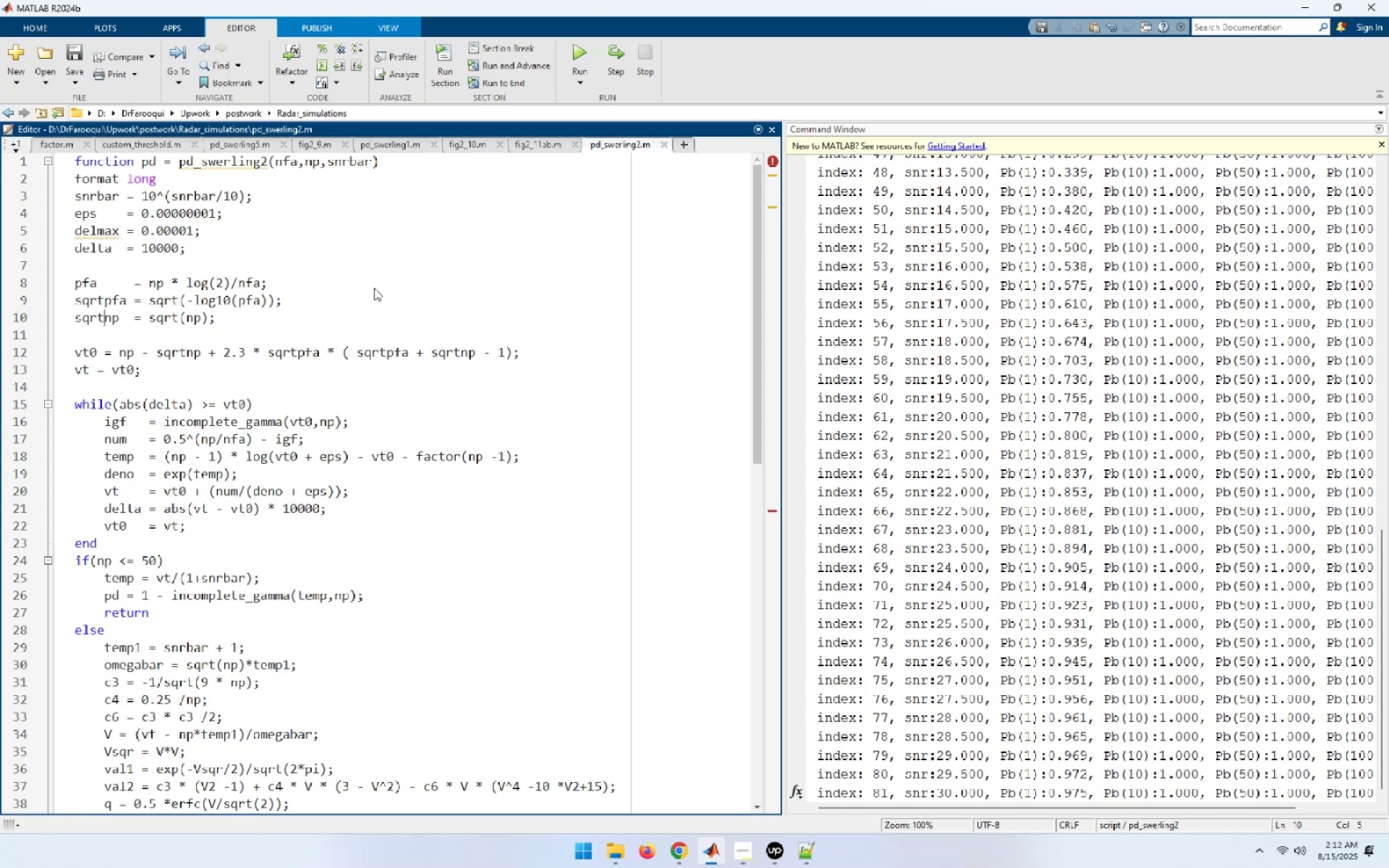 
hold_key(key=ArrowRight, duration=0.83)
 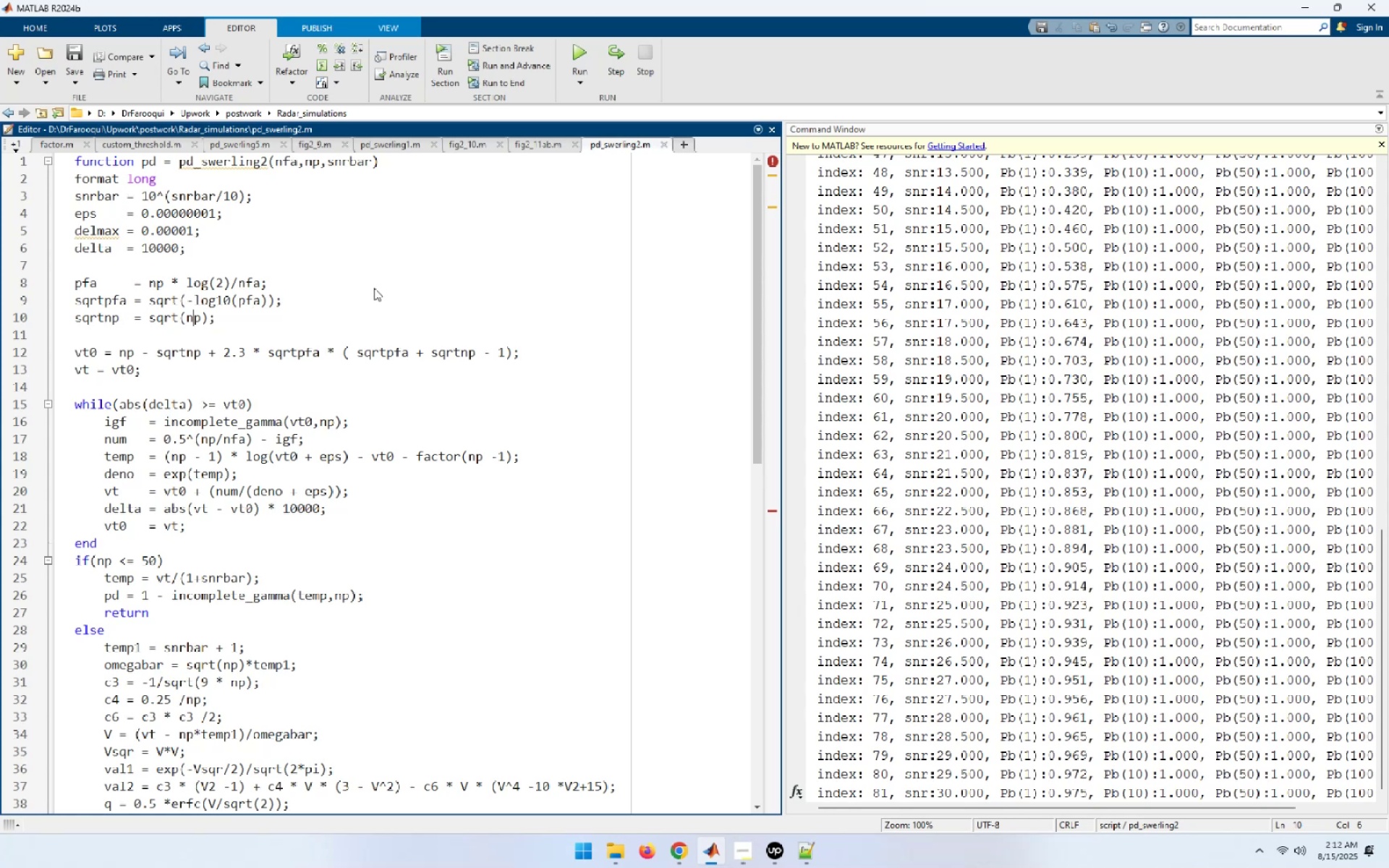 
key(ArrowDown)
 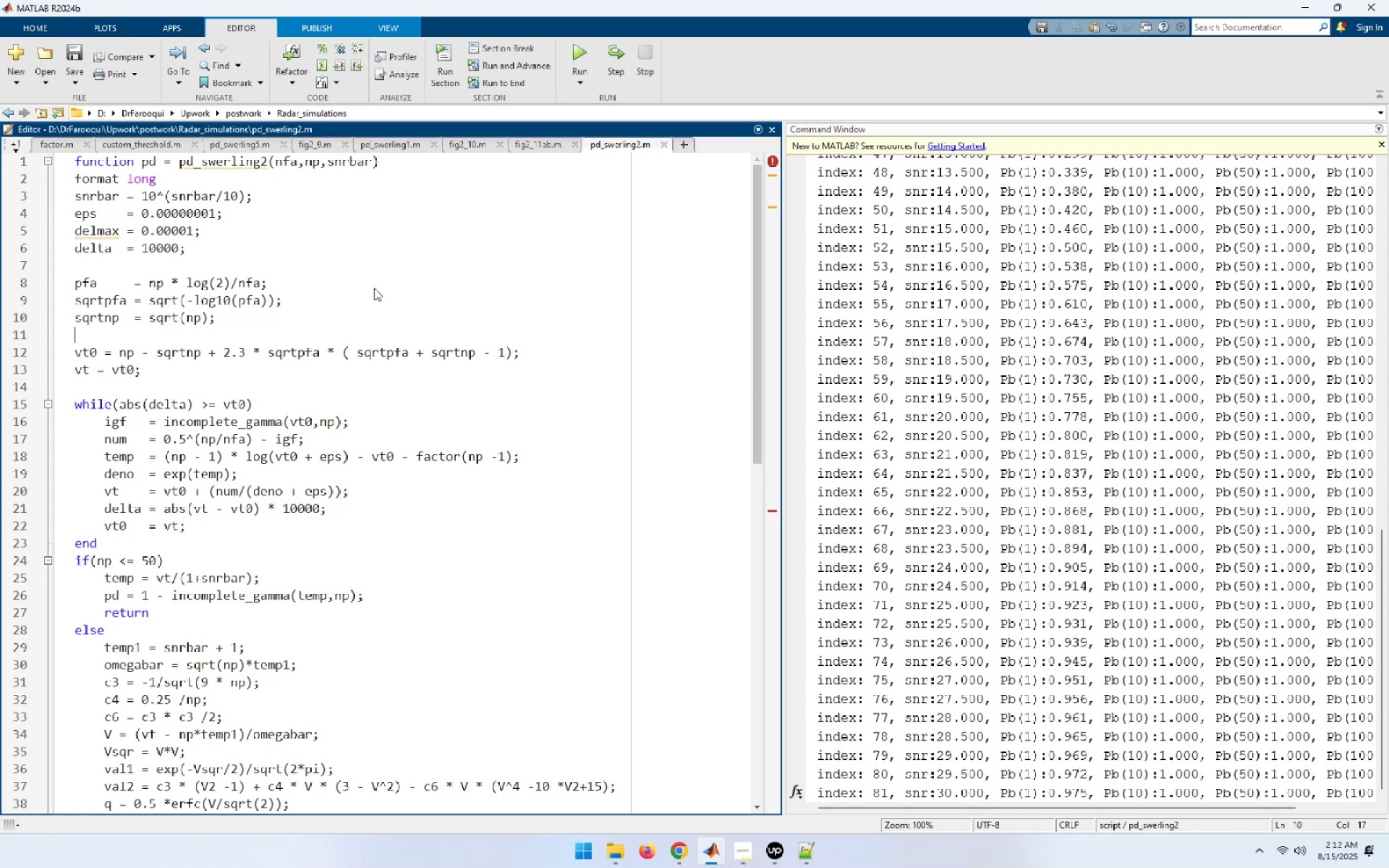 
key(ArrowLeft)
 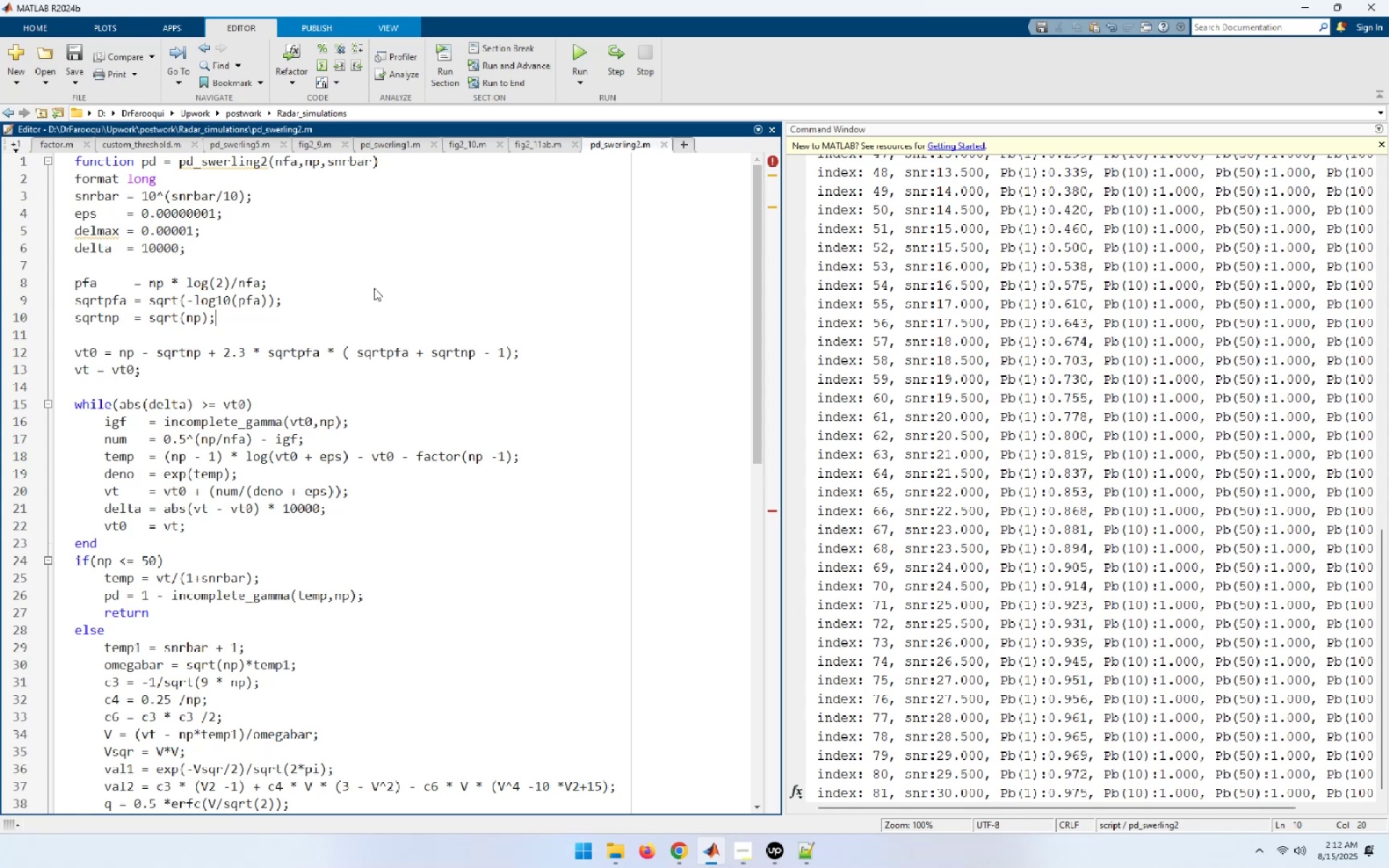 
key(ArrowDown)
 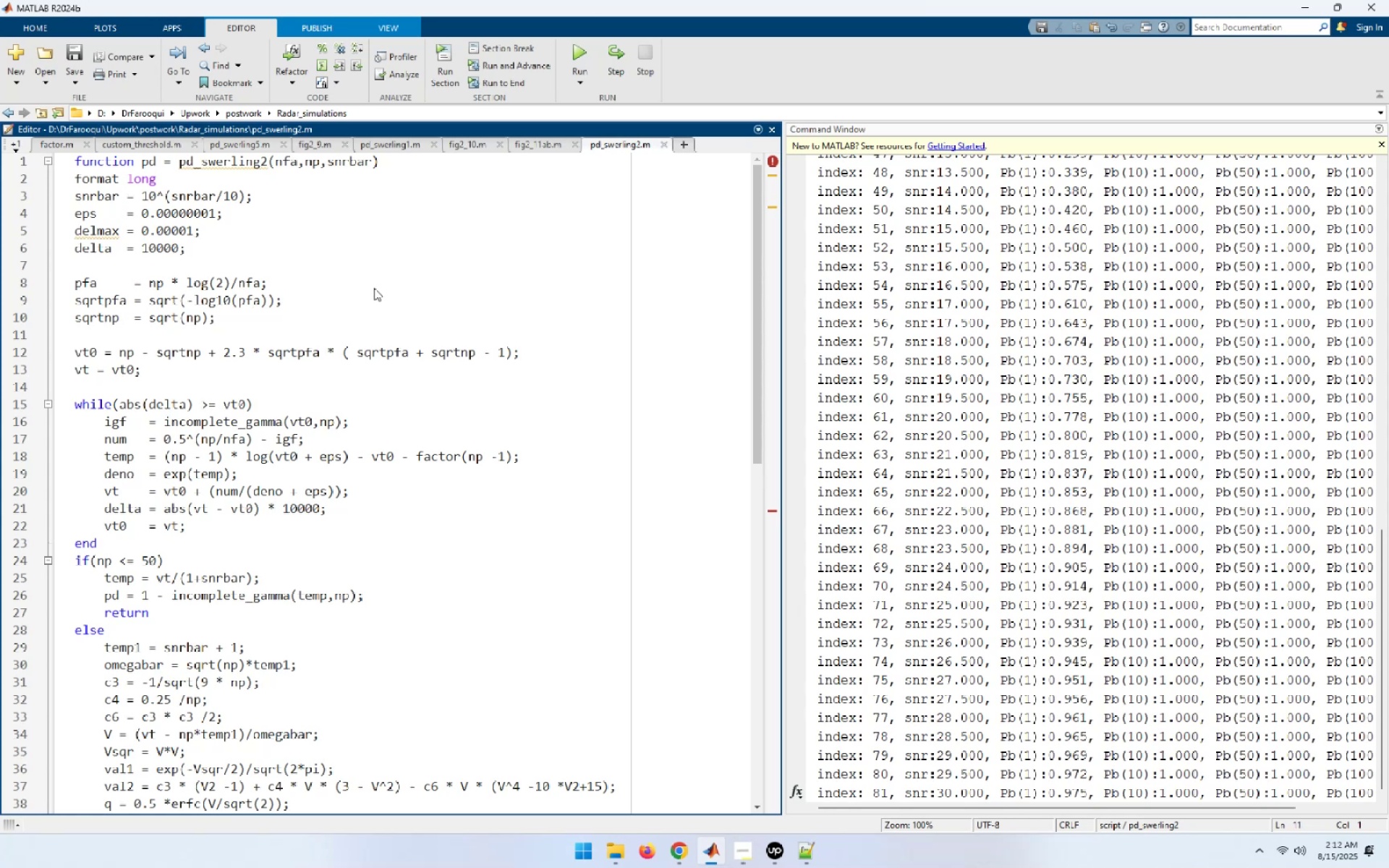 
key(ArrowLeft)
 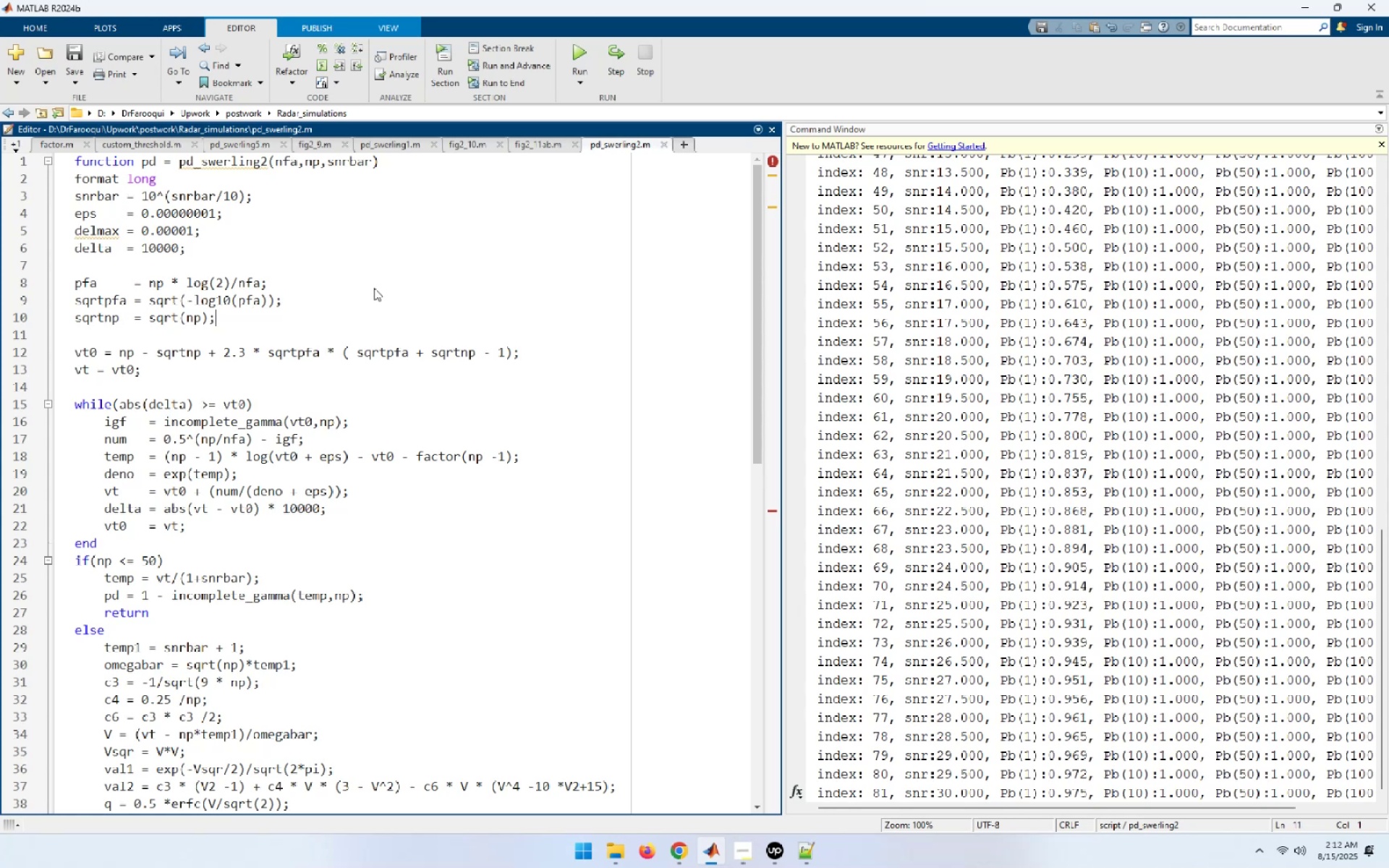 
key(ArrowDown)
 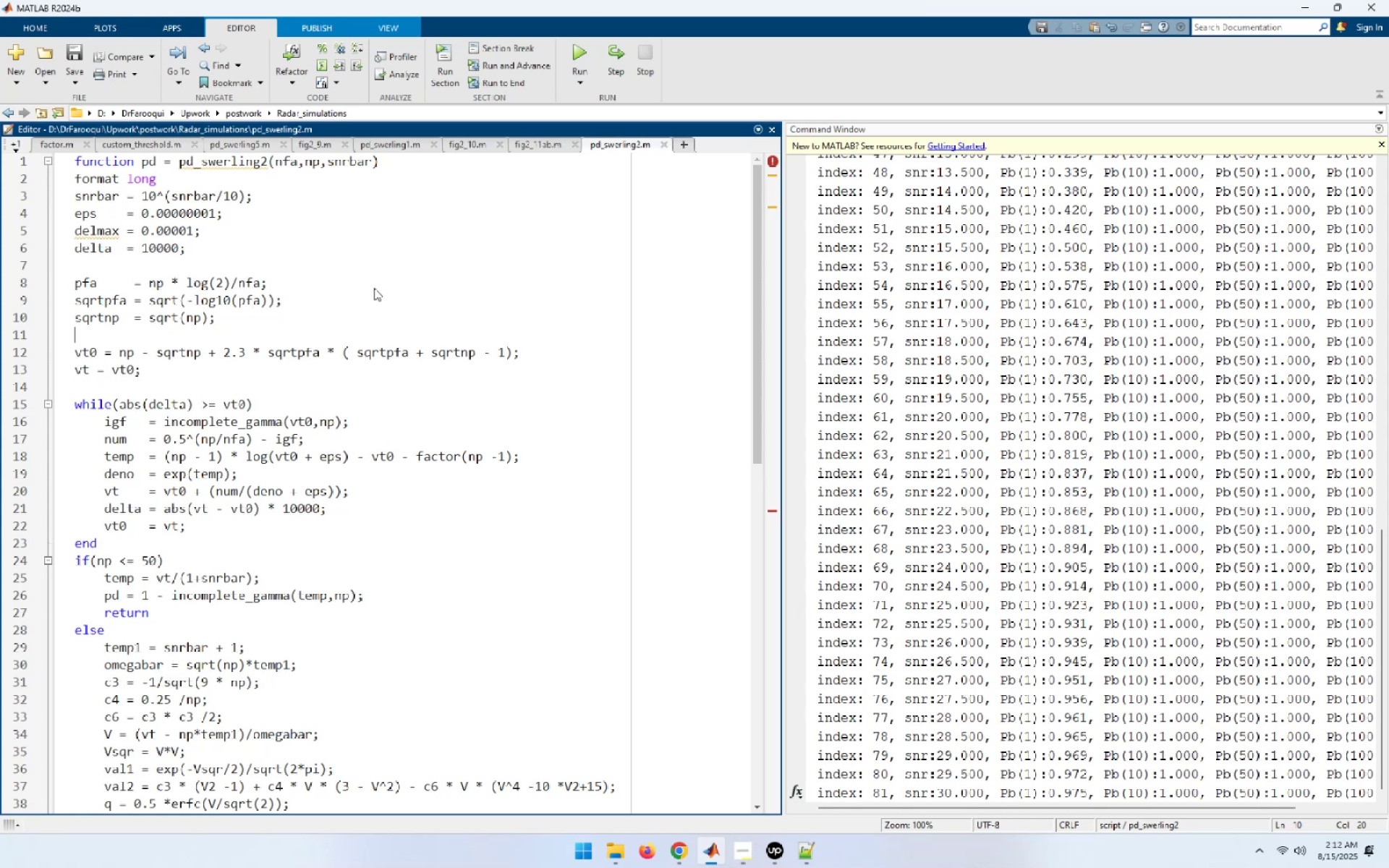 
key(ArrowDown)
 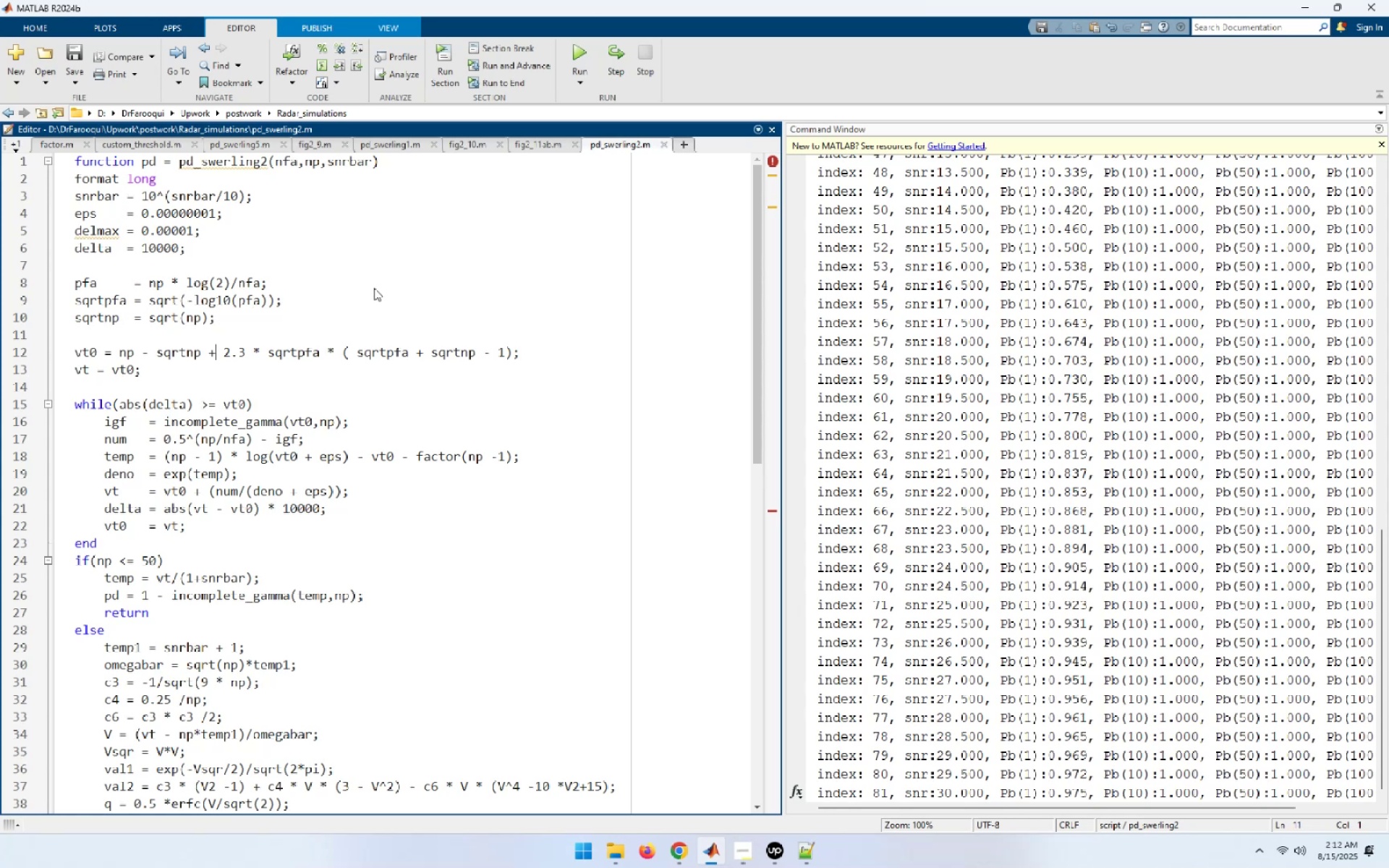 
hold_key(key=ArrowLeft, duration=0.82)
 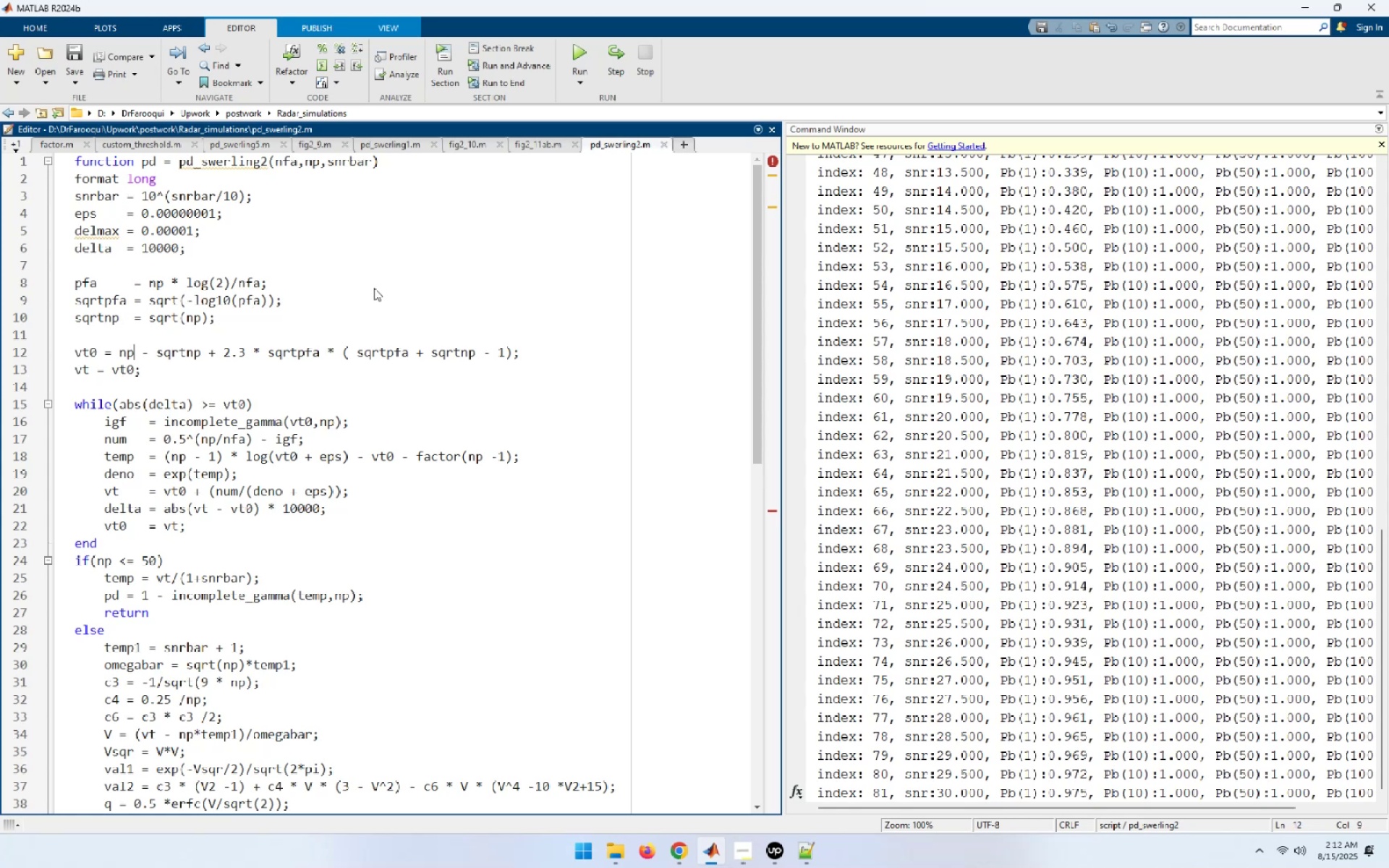 
hold_key(key=ArrowRight, duration=0.83)
 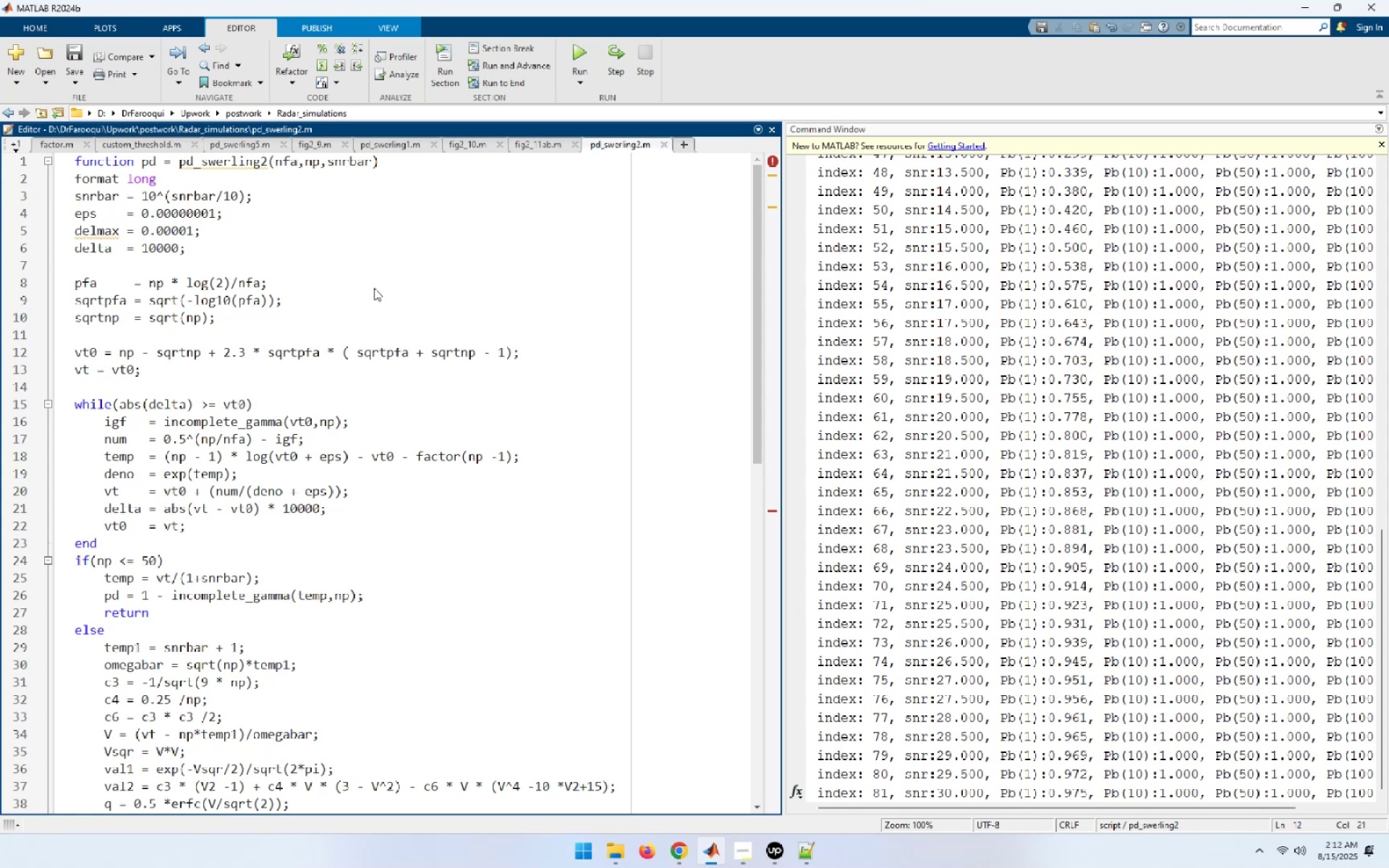 
hold_key(key=ArrowRight, duration=0.69)
 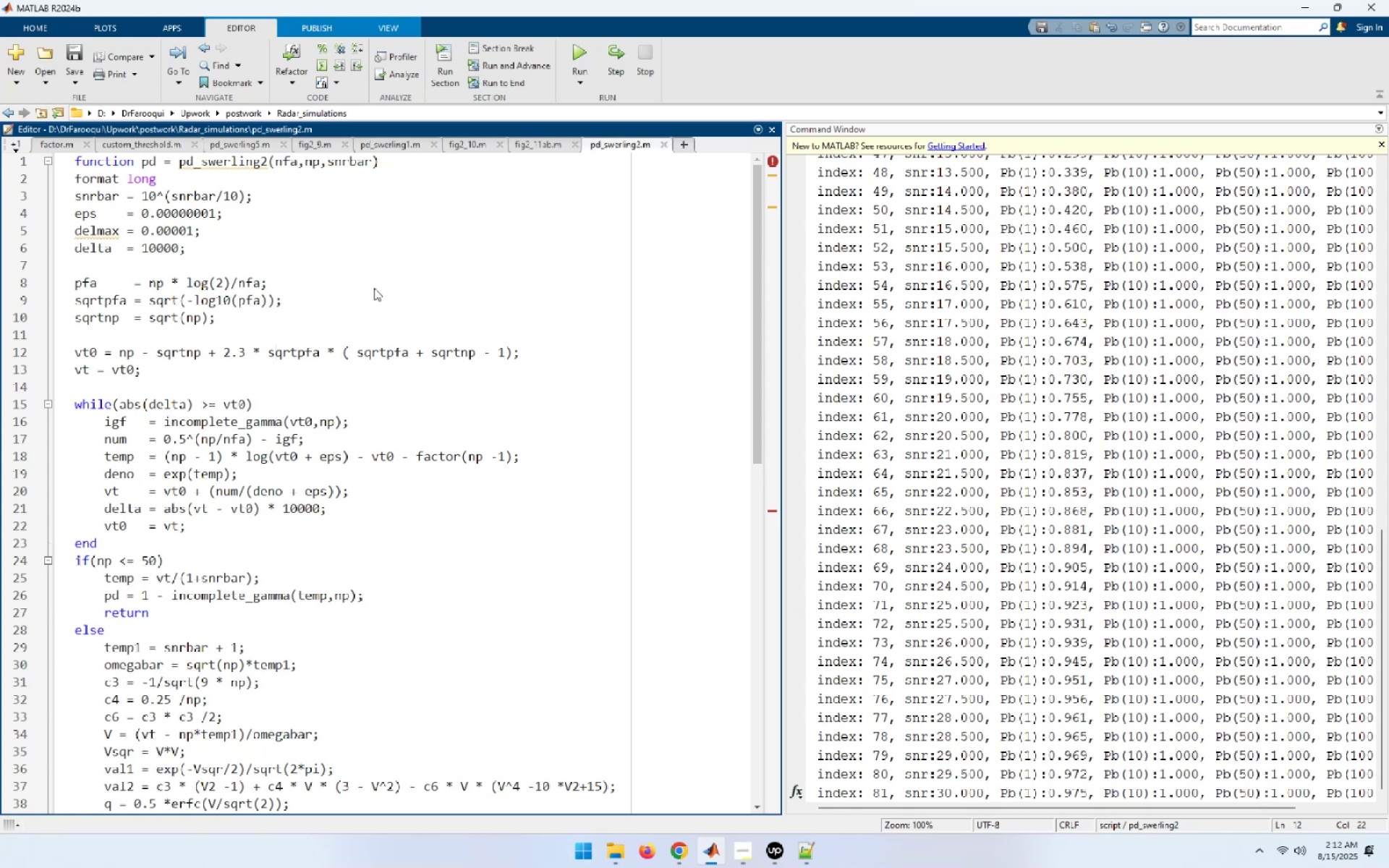 
hold_key(key=ArrowRight, duration=0.99)
 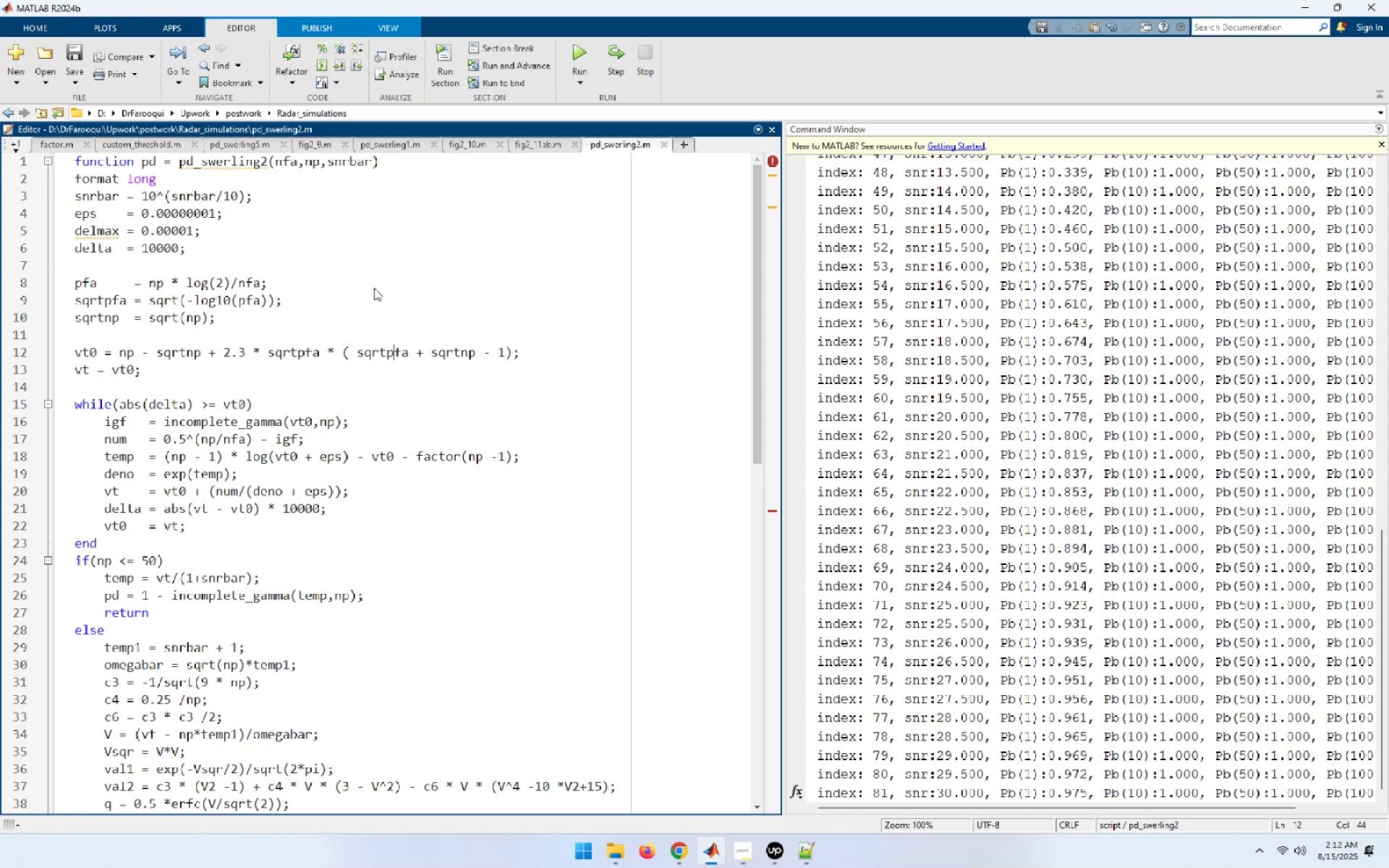 
hold_key(key=ArrowRight, duration=0.96)
 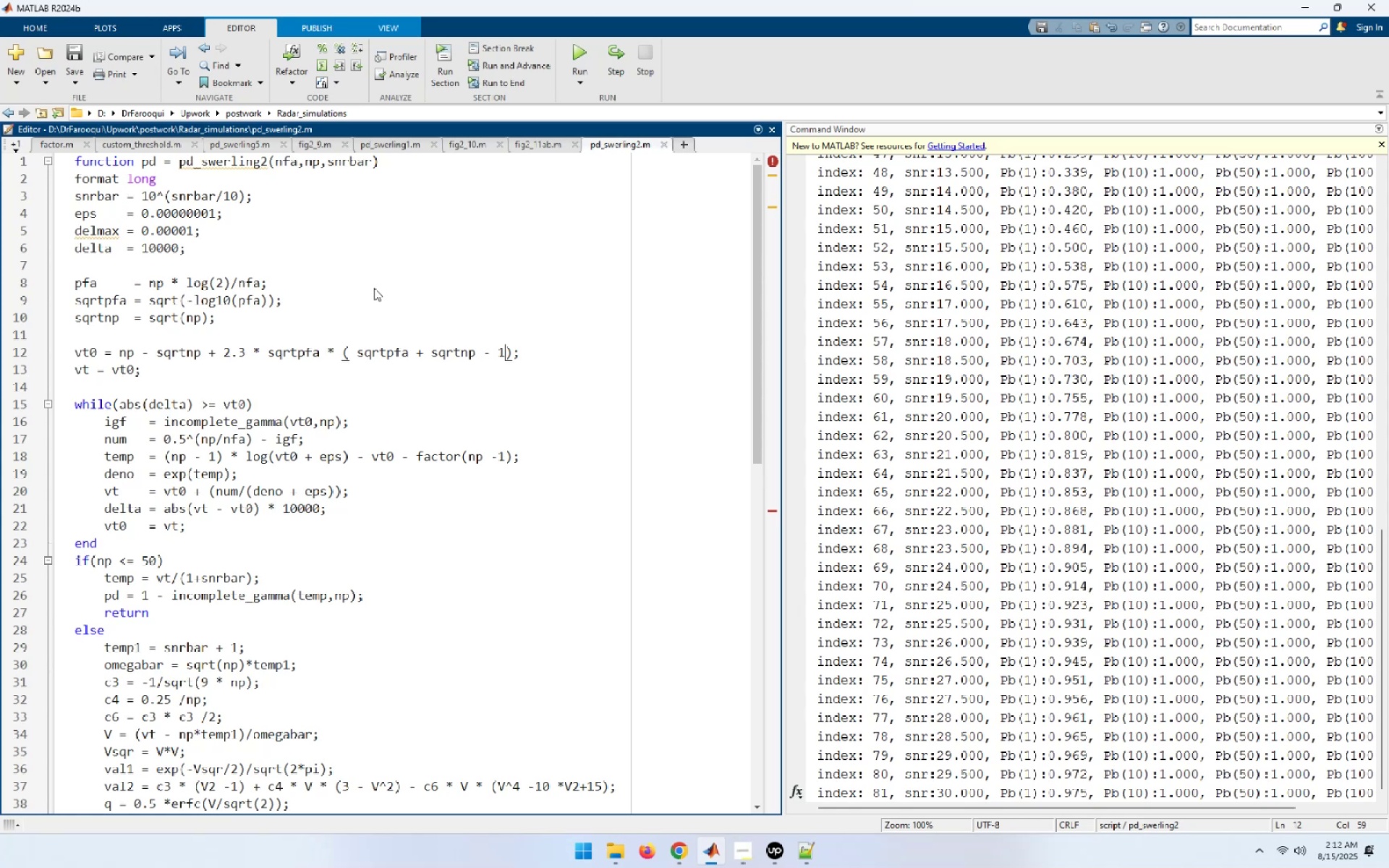 
key(ArrowDown)
 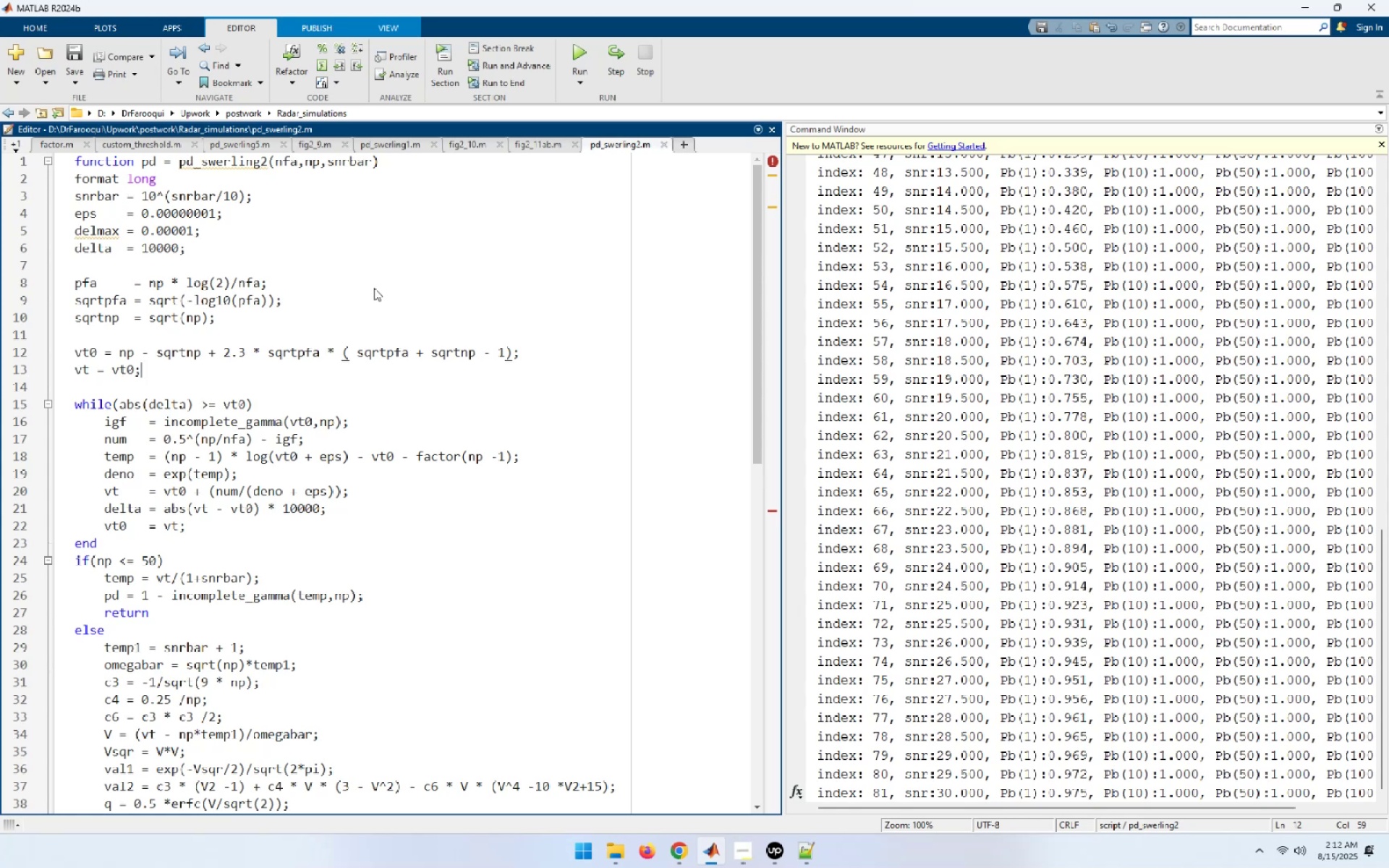 
key(ArrowLeft)
 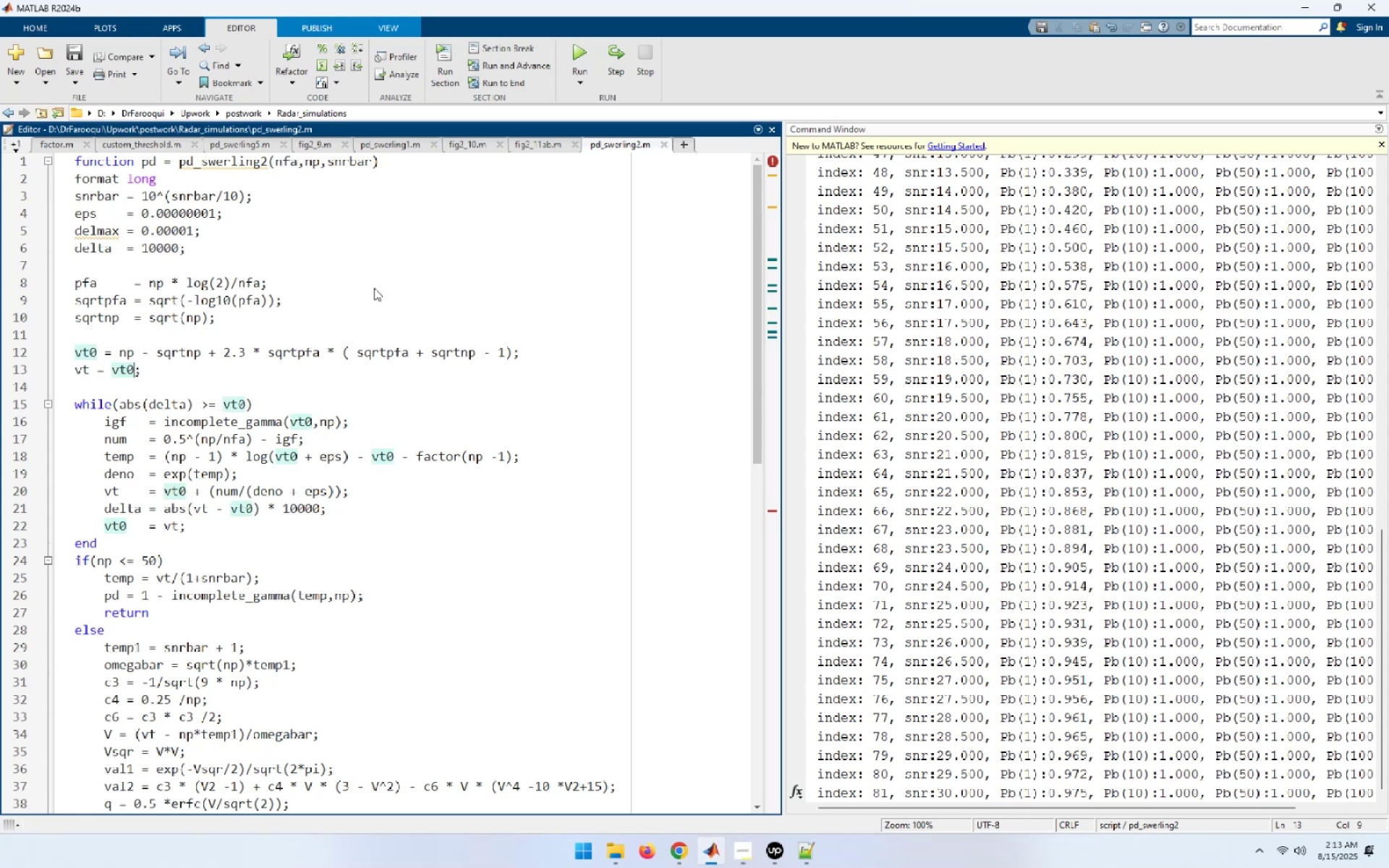 
key(ArrowDown)
 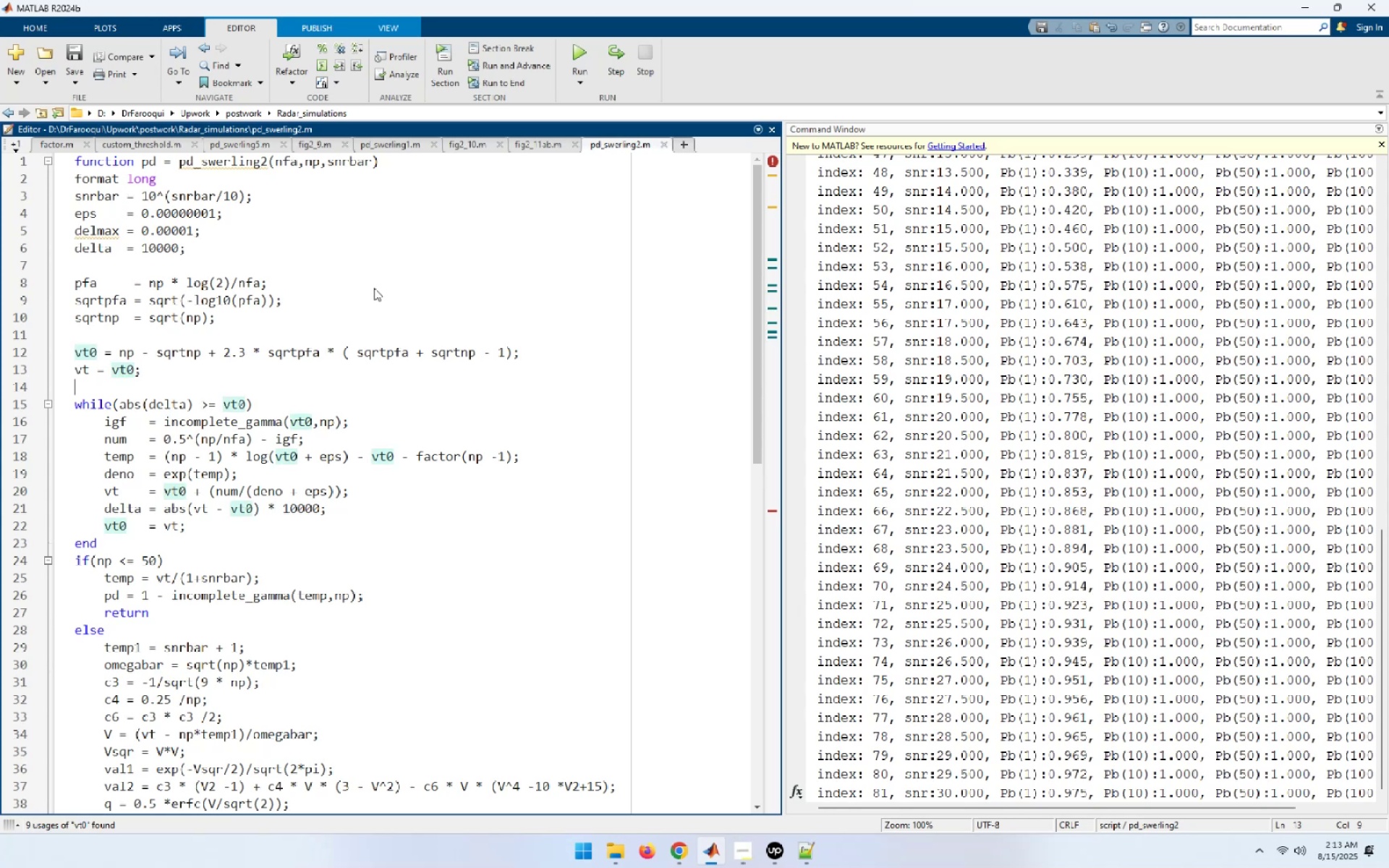 
key(ArrowDown)
 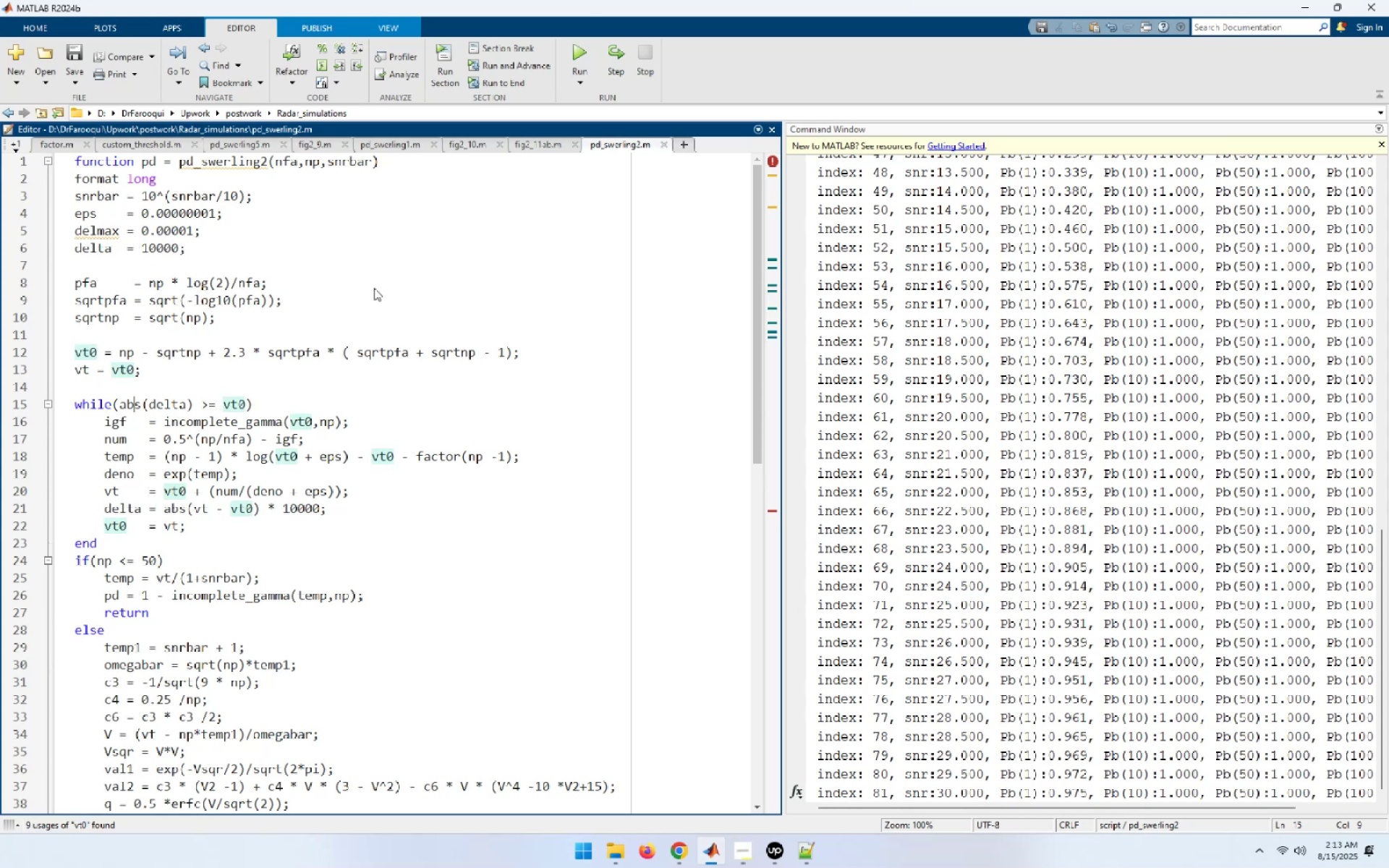 
key(ArrowRight)
 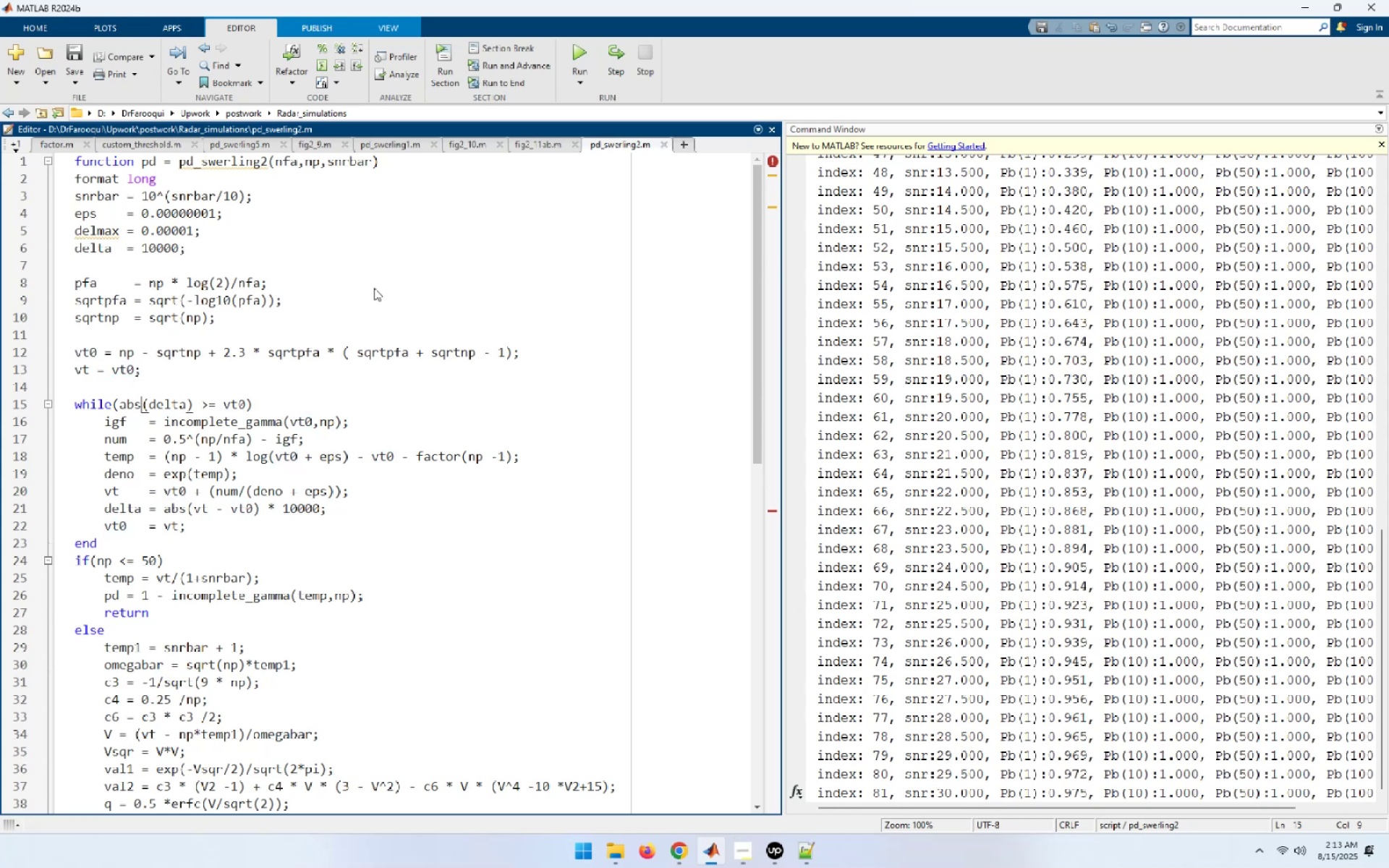 
hold_key(key=ArrowRight, duration=0.67)
 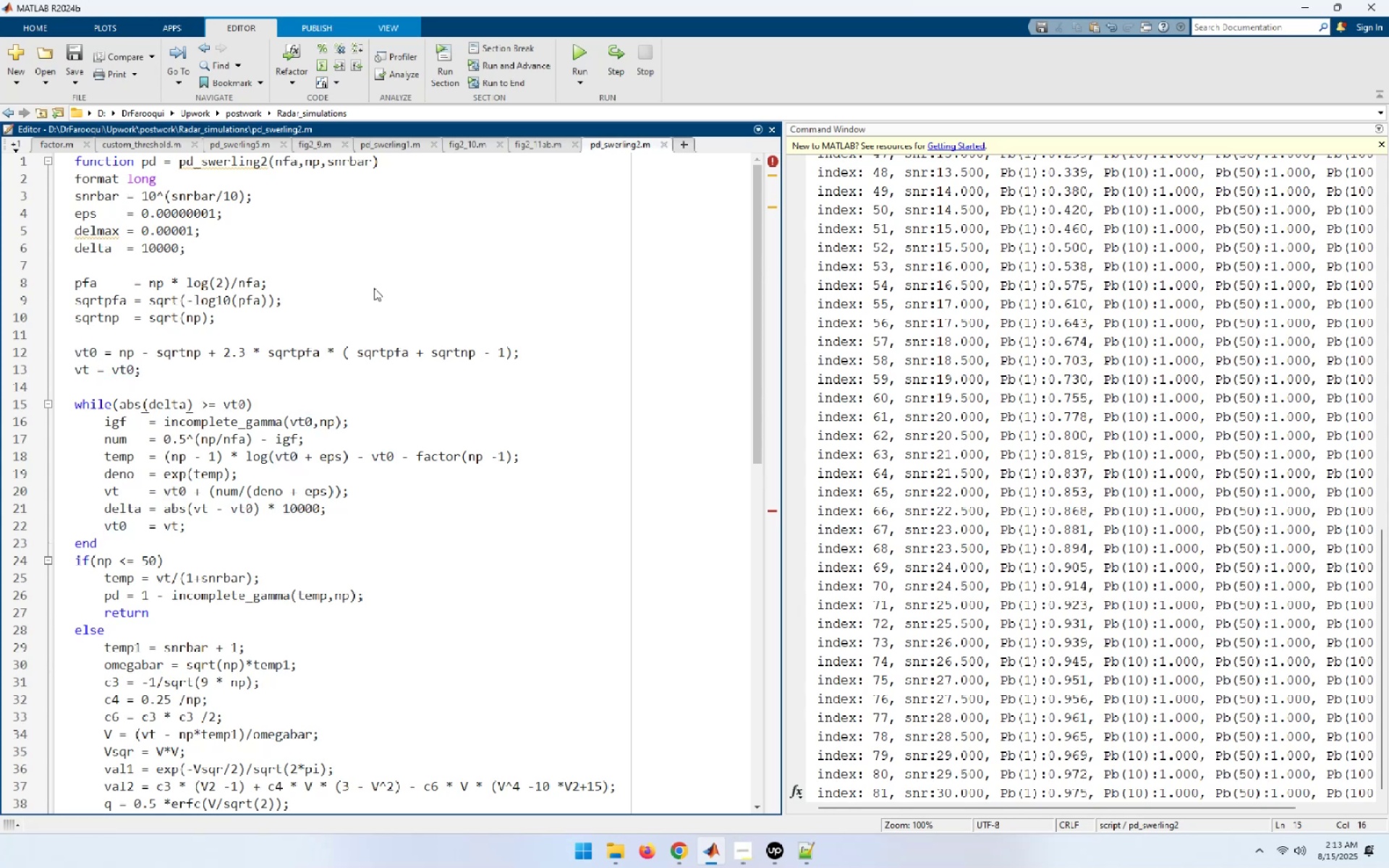 
key(ArrowRight)
 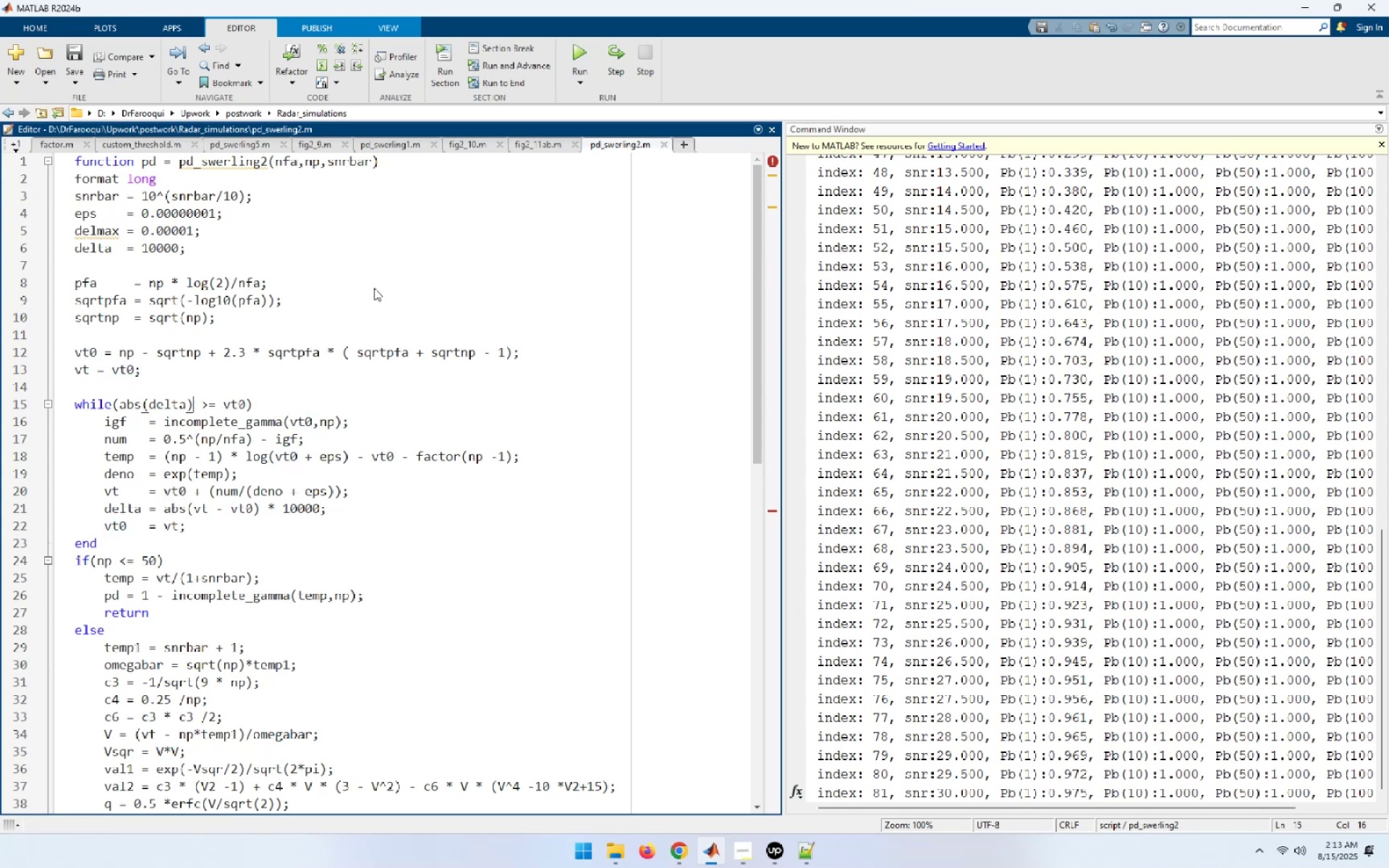 
key(ArrowDown)
 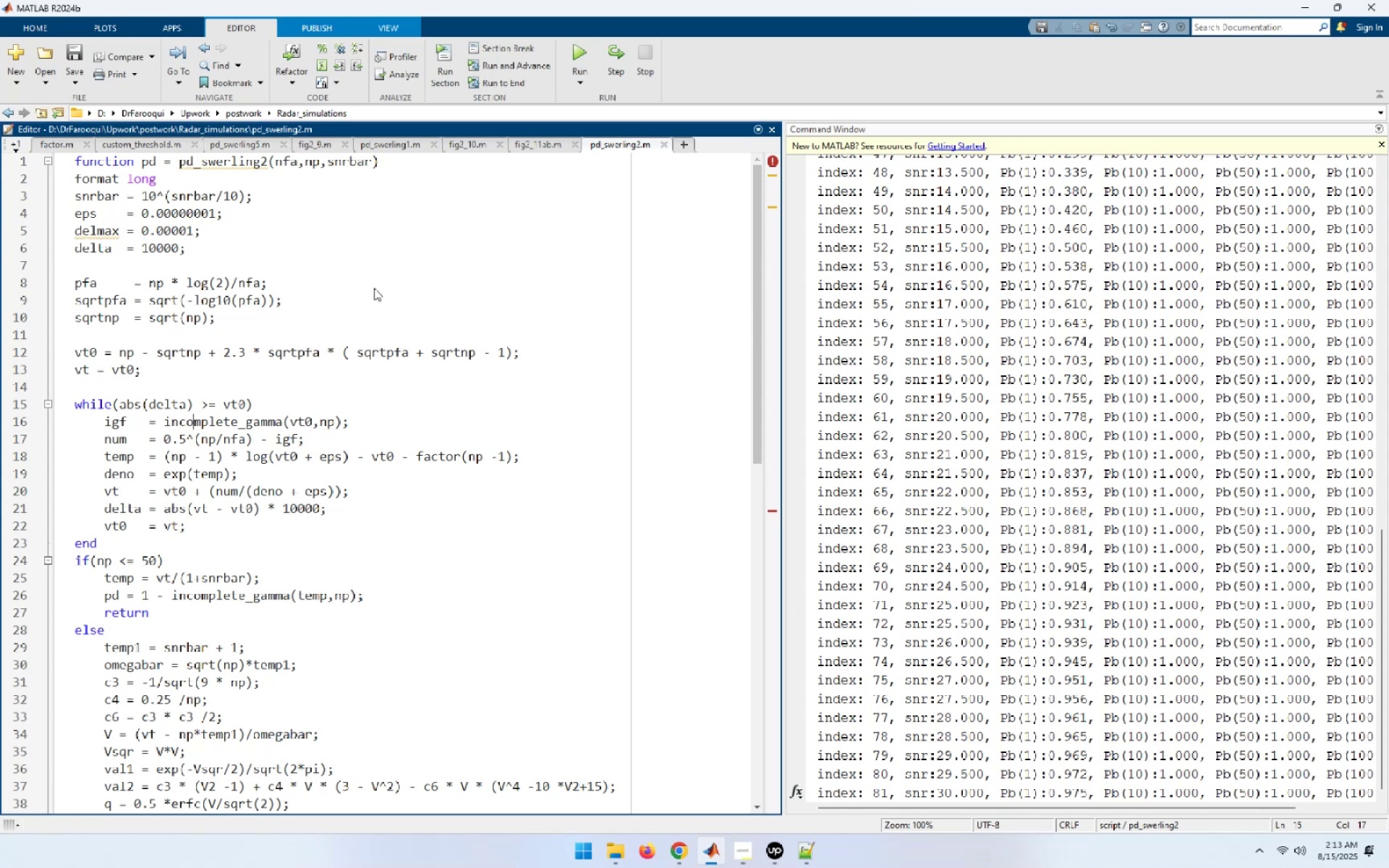 
hold_key(key=ArrowLeft, duration=0.7)
 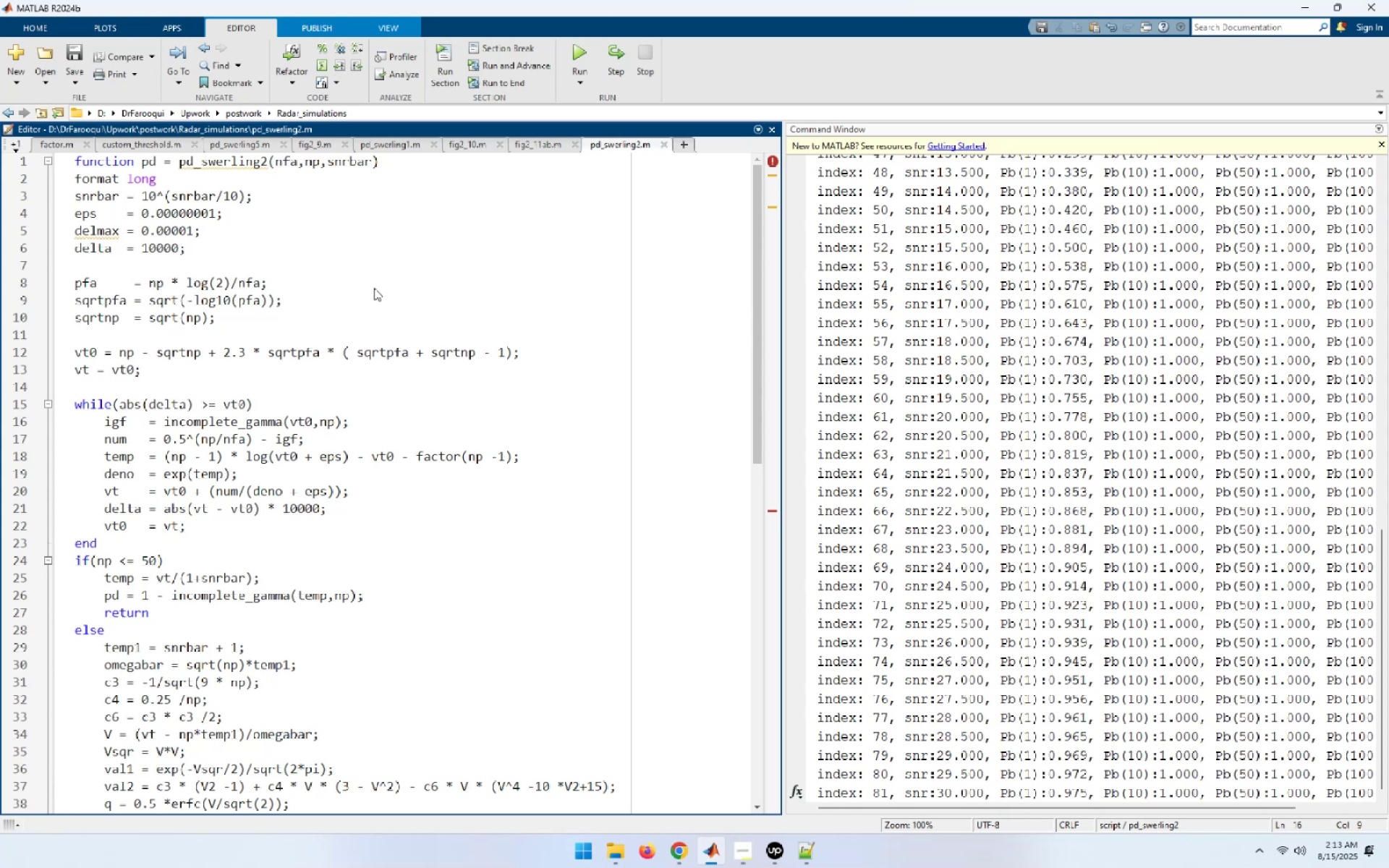 
hold_key(key=ArrowRight, duration=1.06)
 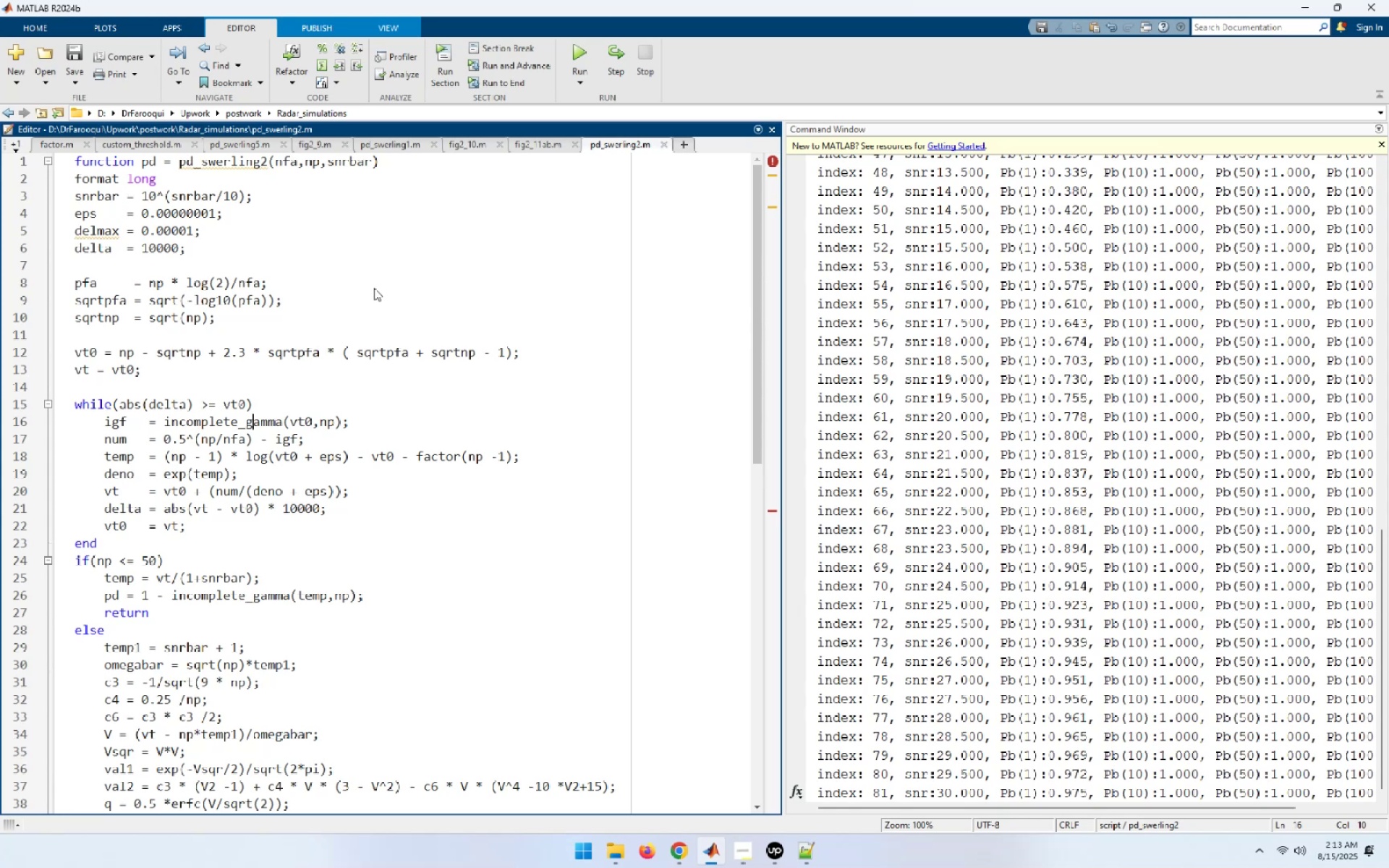 
key(ArrowDown)
 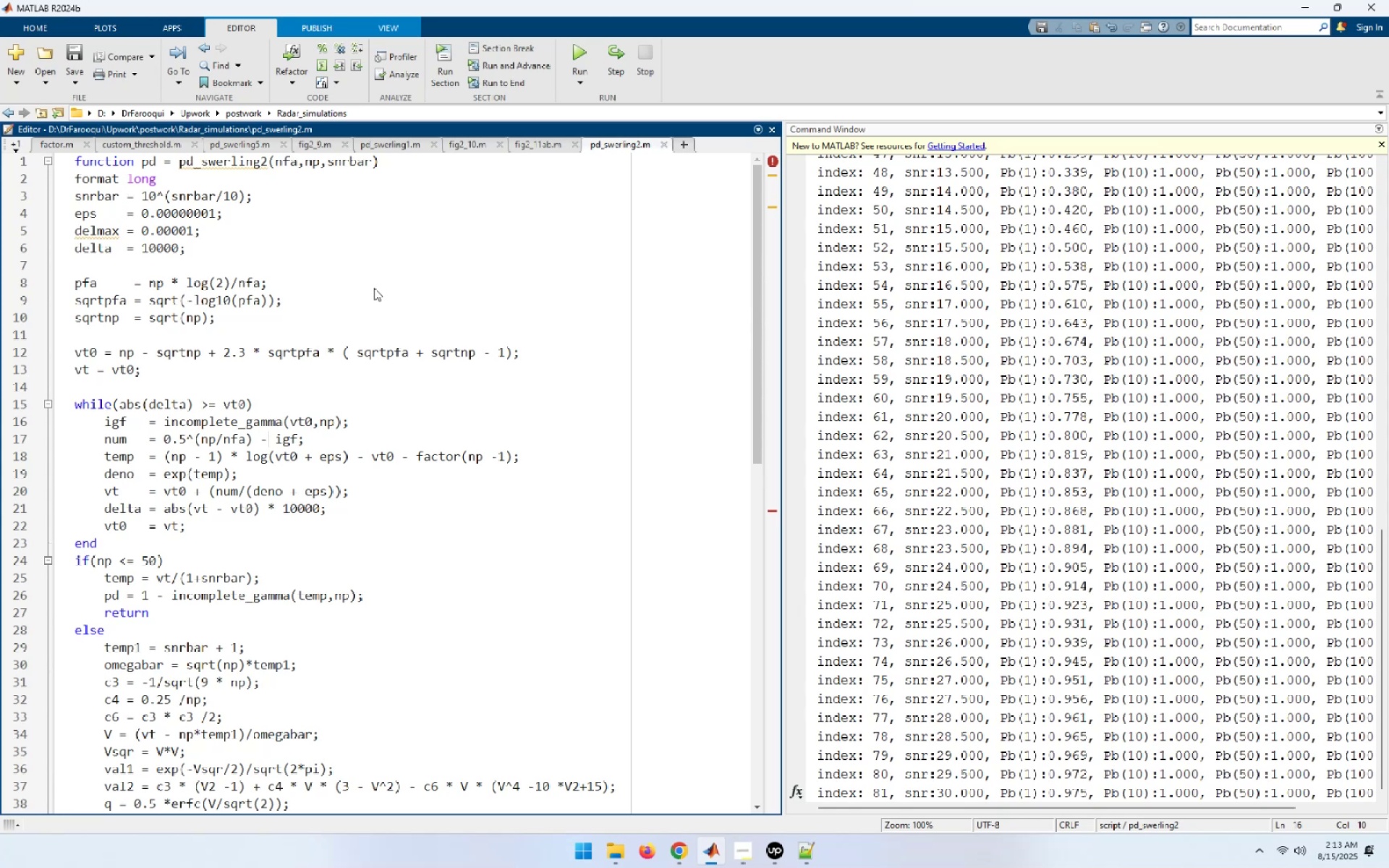 
hold_key(key=ArrowLeft, duration=1.08)
 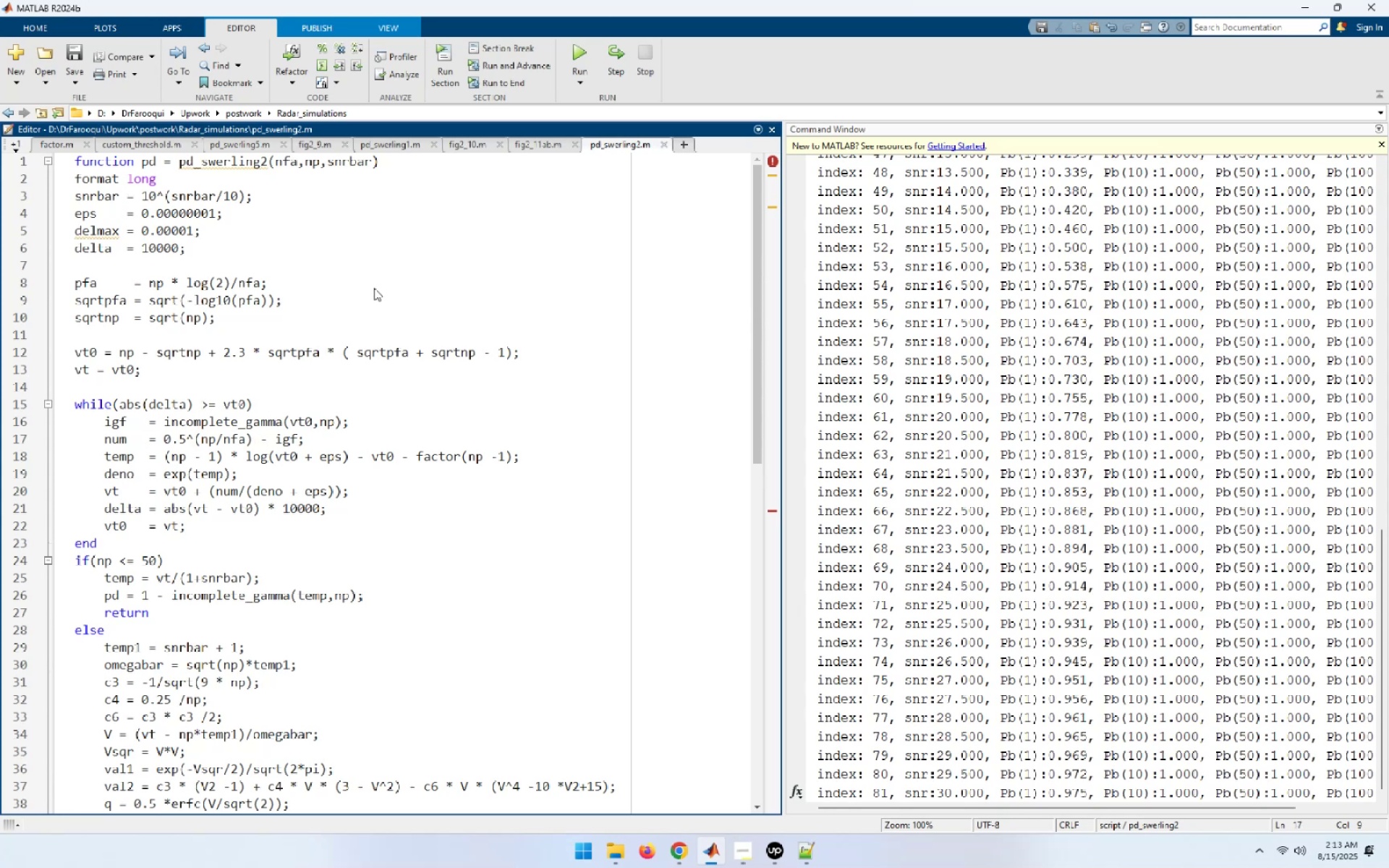 
hold_key(key=ArrowRight, duration=0.74)
 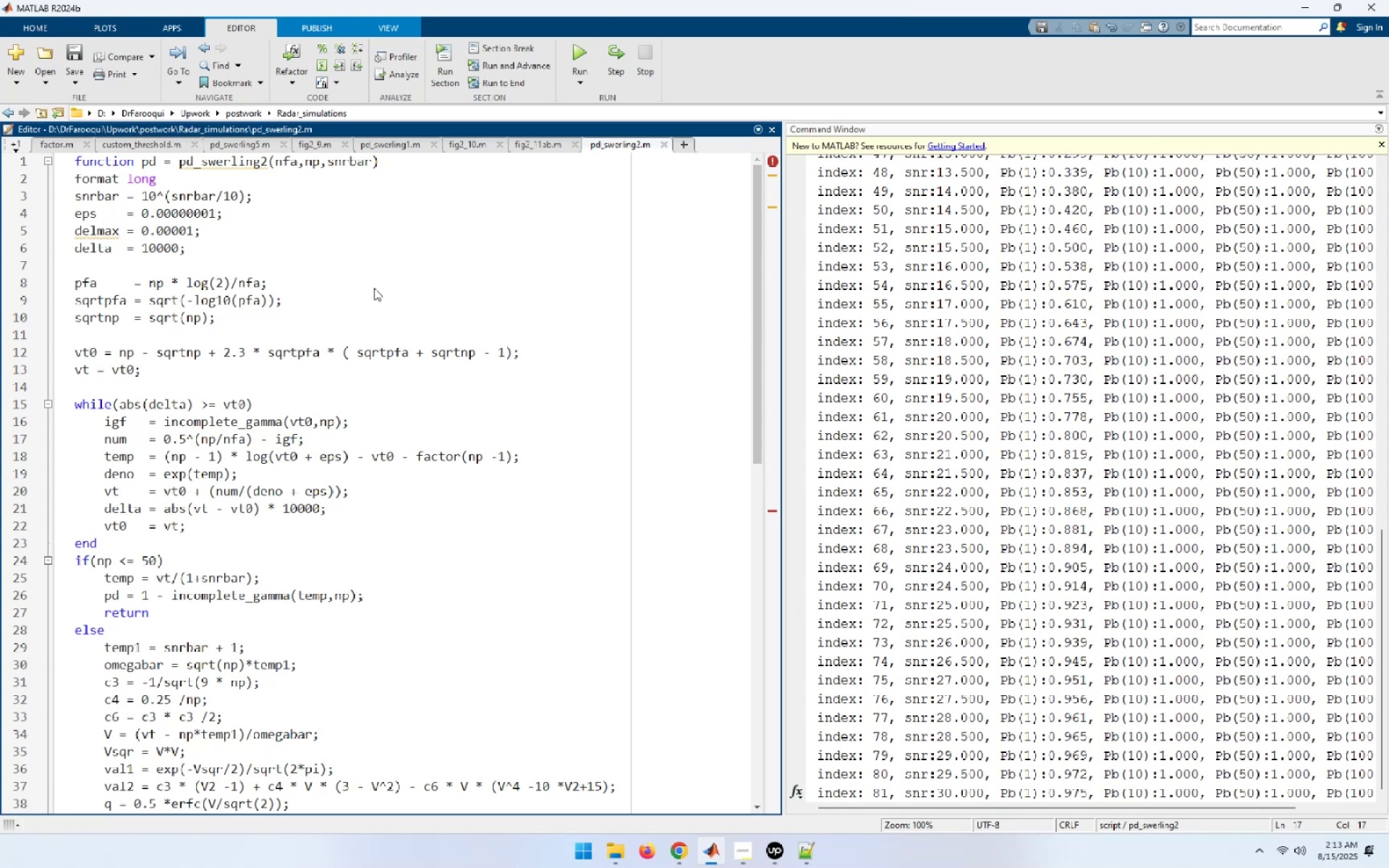 
hold_key(key=ArrowRight, duration=0.86)
 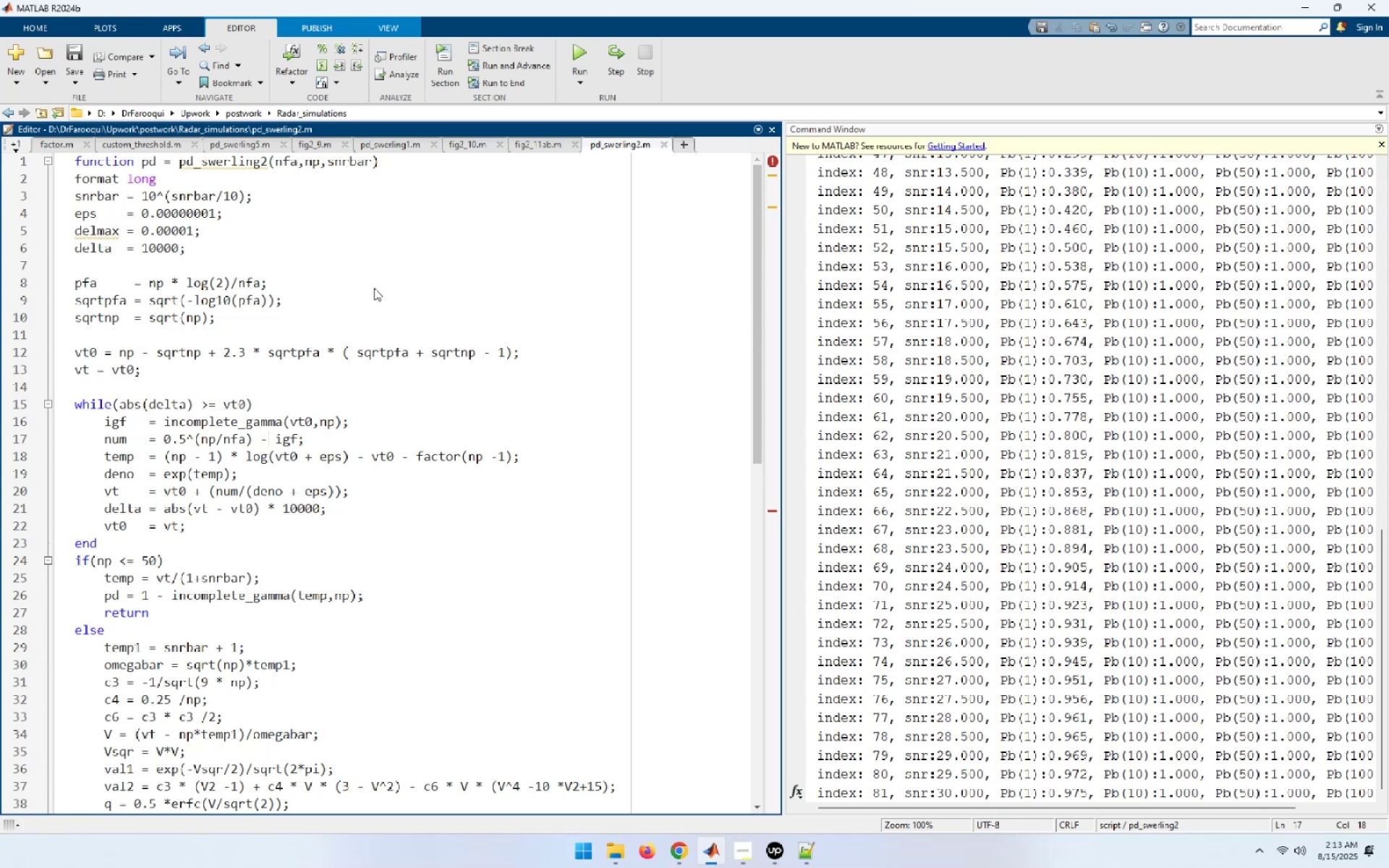 
key(ArrowDown)
 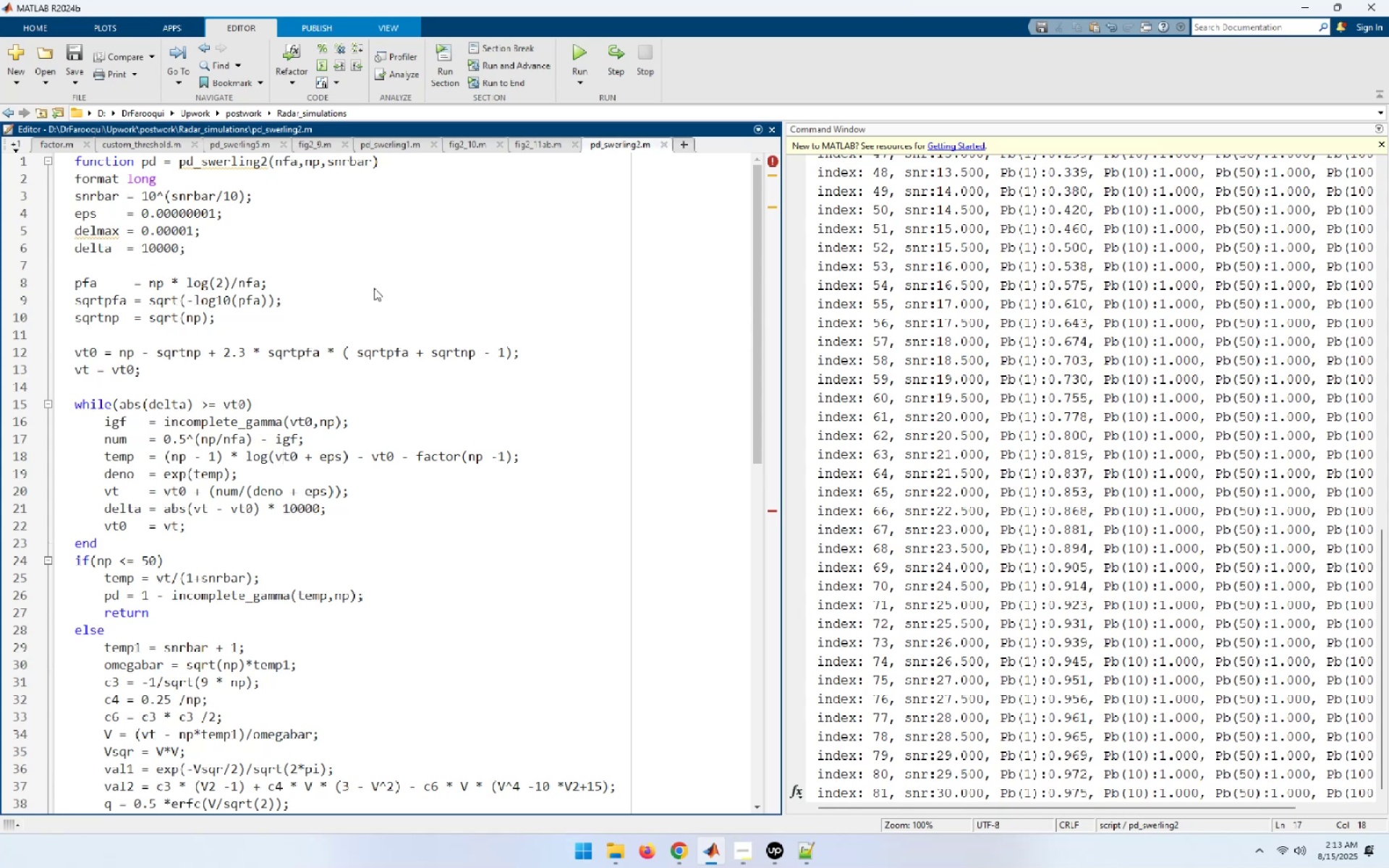 
hold_key(key=ArrowLeft, duration=0.96)
 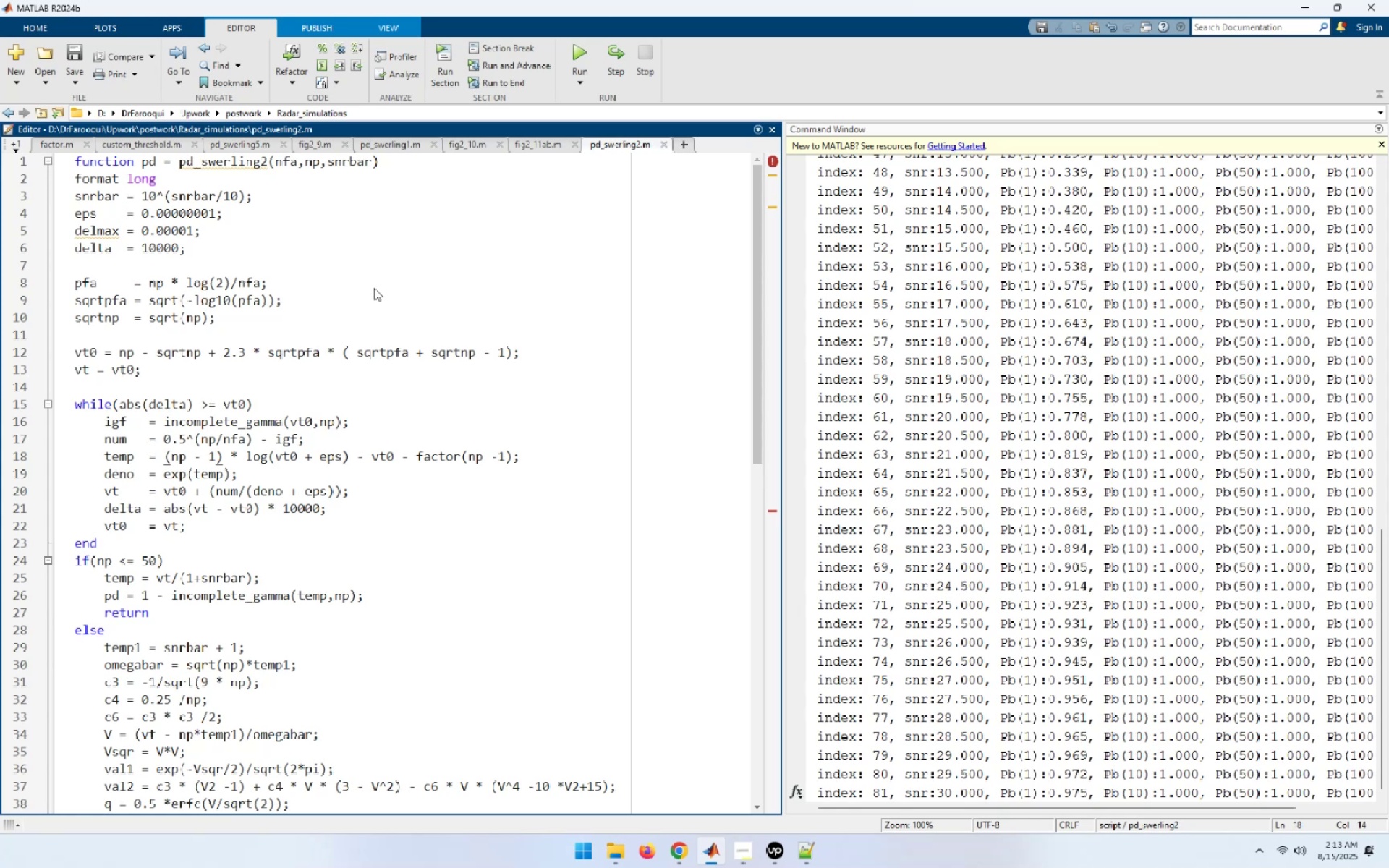 
hold_key(key=ArrowLeft, duration=0.62)
 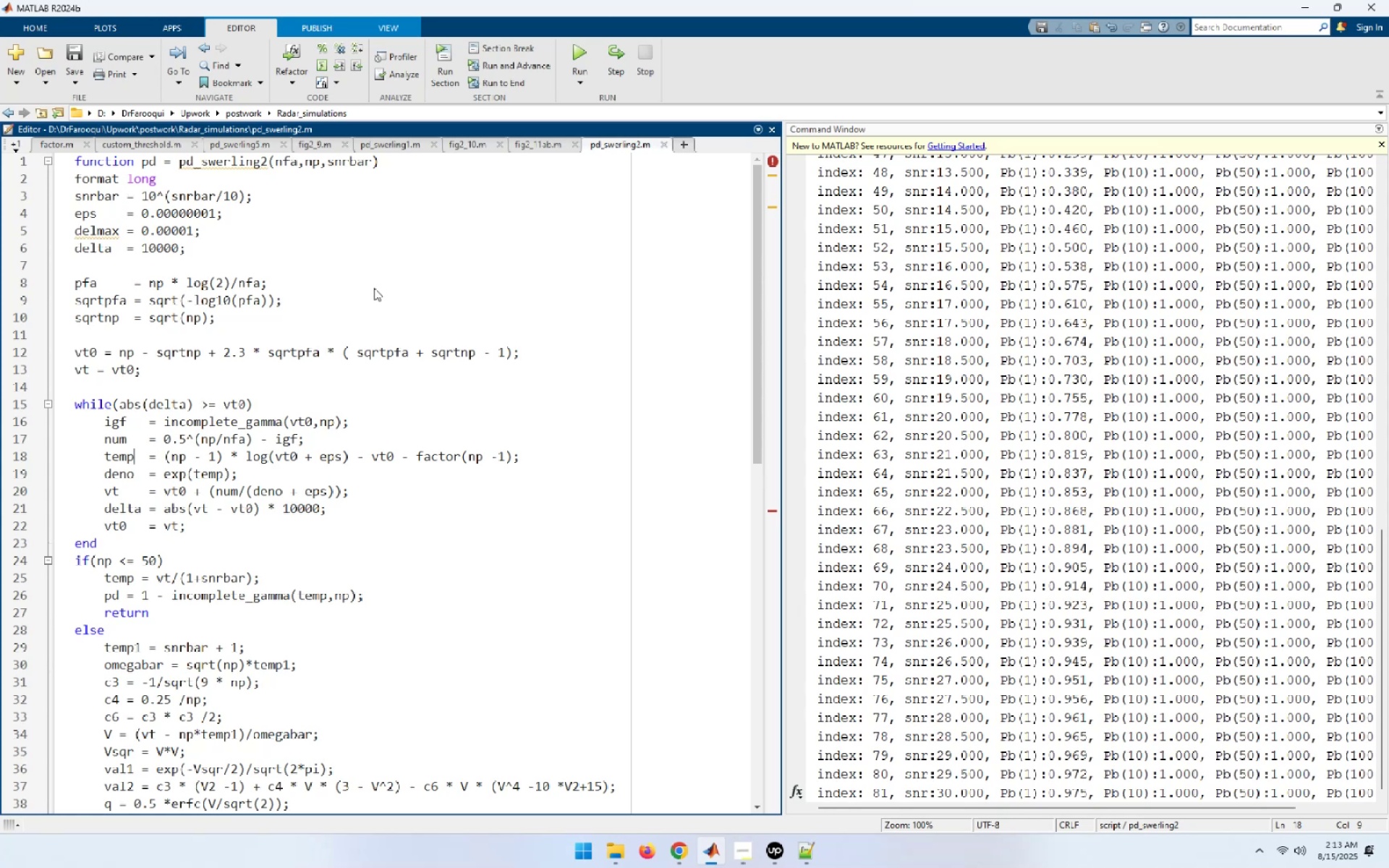 
hold_key(key=ArrowRight, duration=0.85)
 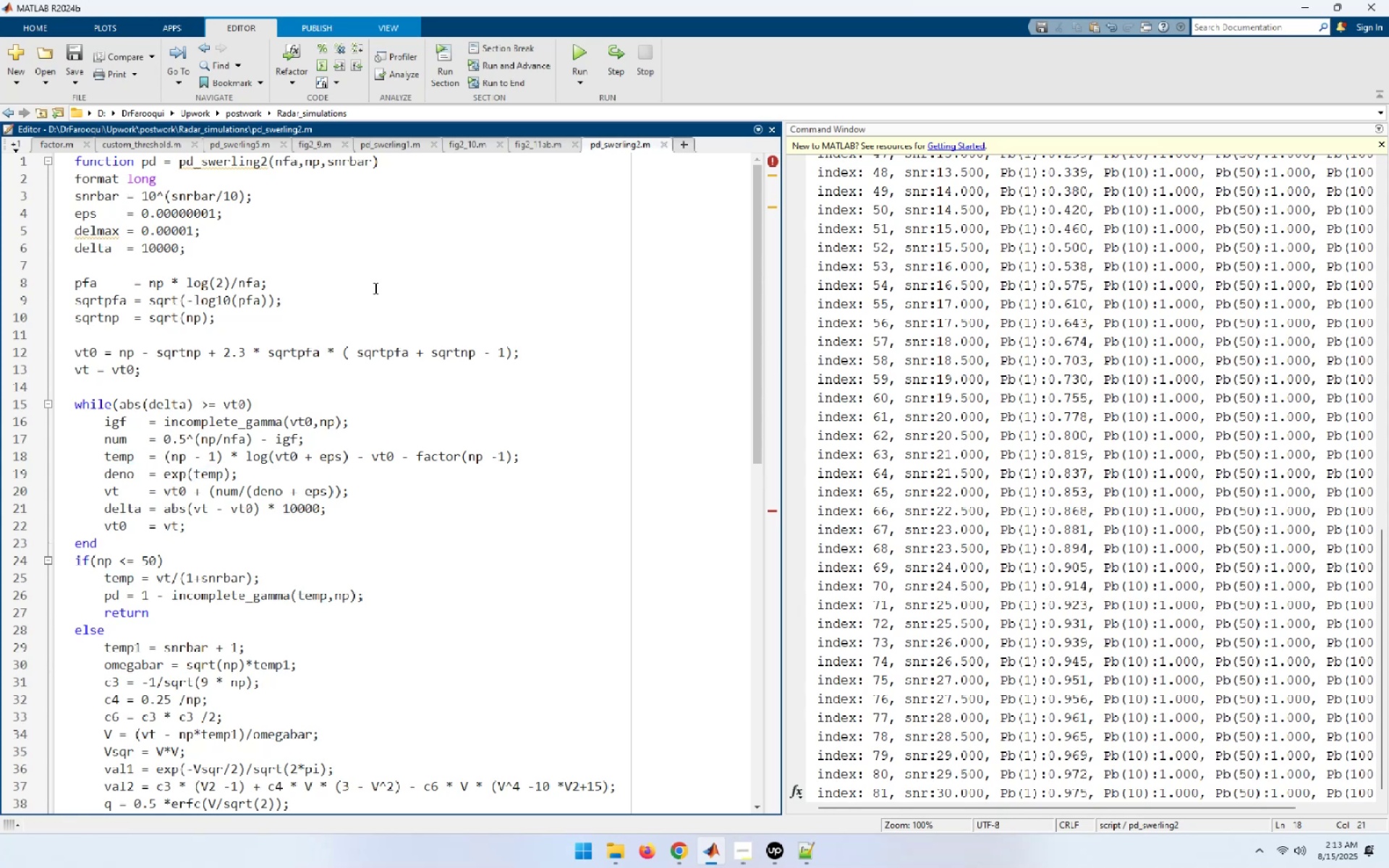 
wait(6.58)
 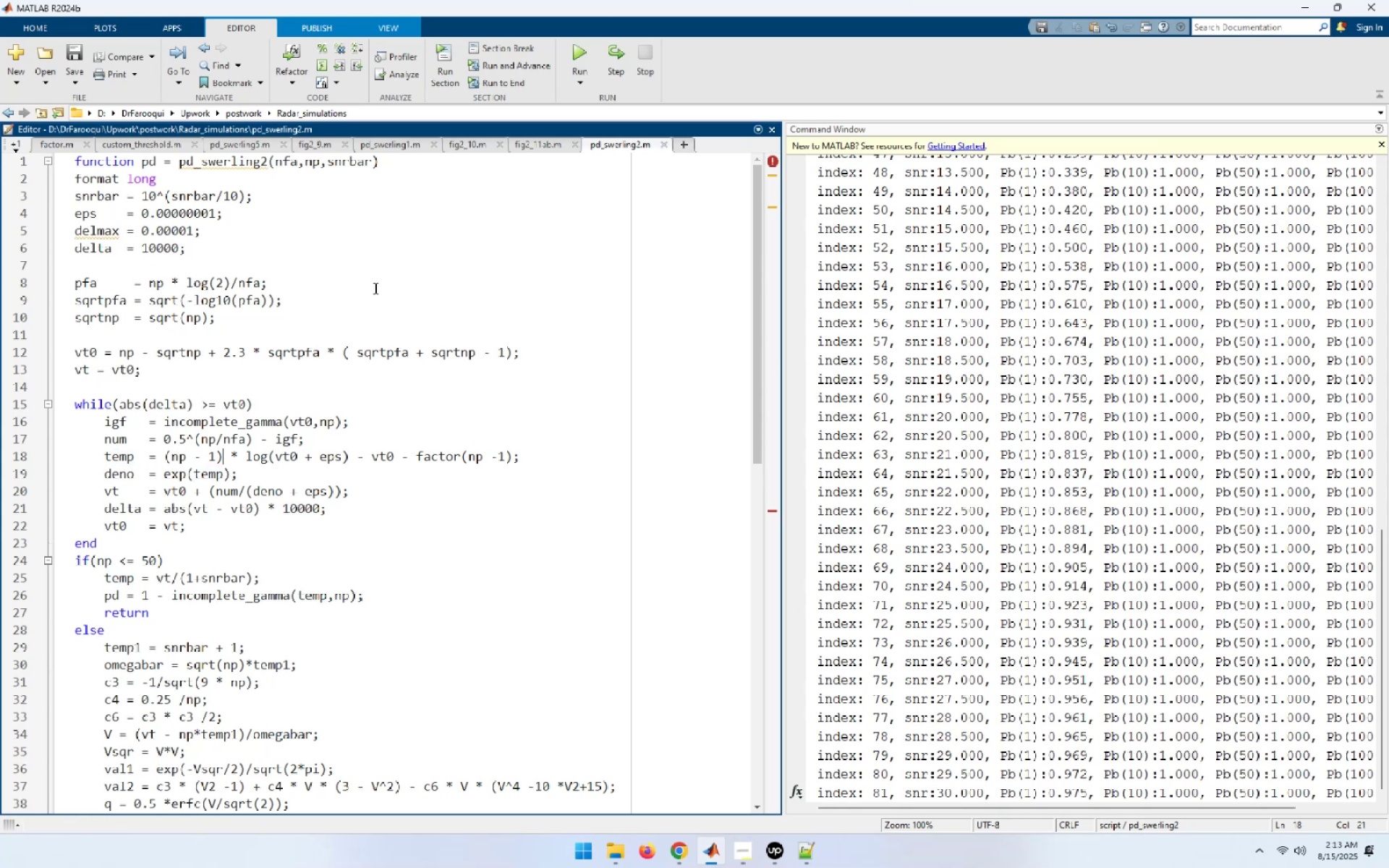 
hold_key(key=ArrowRight, duration=0.77)
 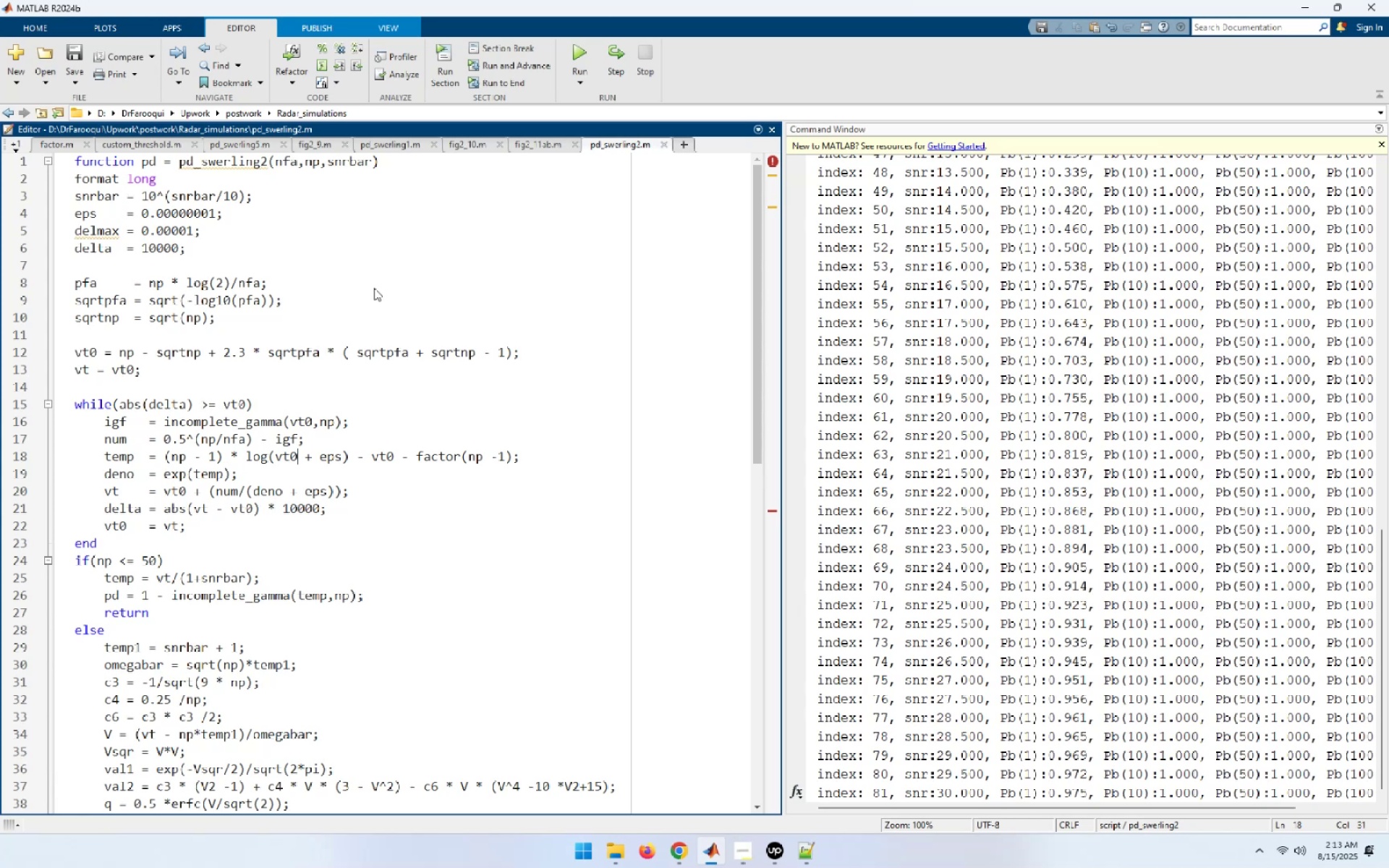 
hold_key(key=ArrowRight, duration=1.04)
 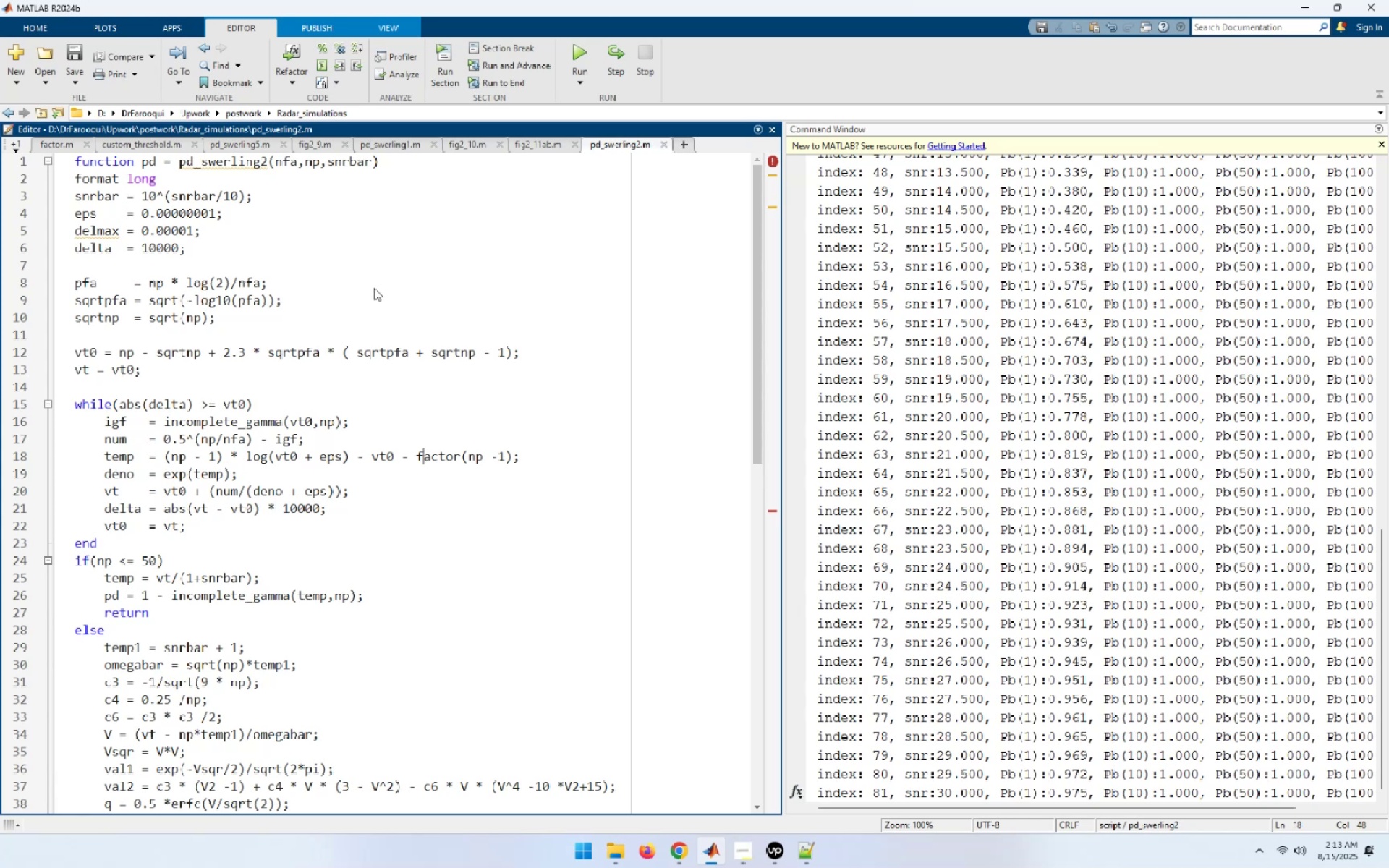 
hold_key(key=ArrowRight, duration=0.66)
 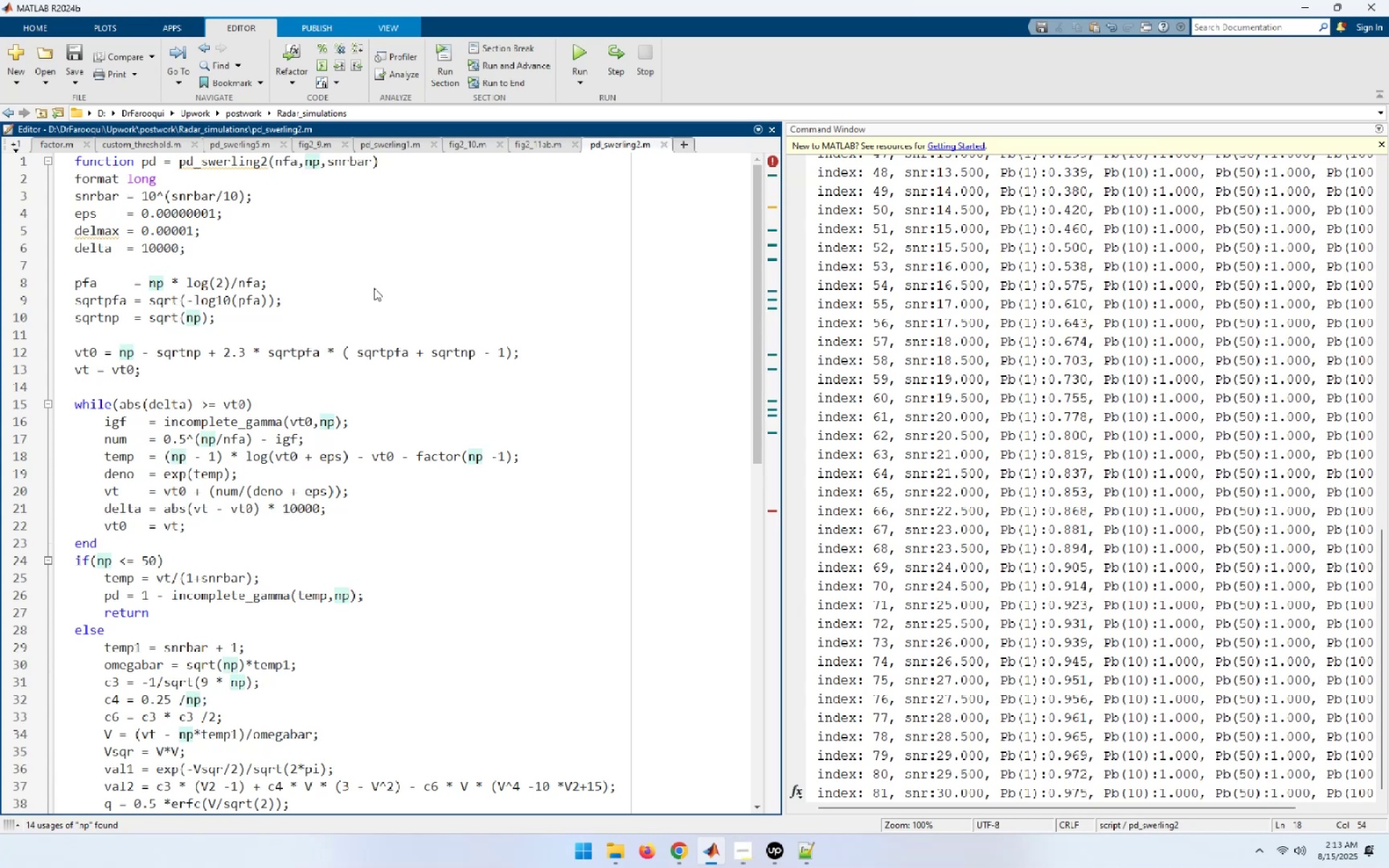 
hold_key(key=ArrowRight, duration=0.56)
 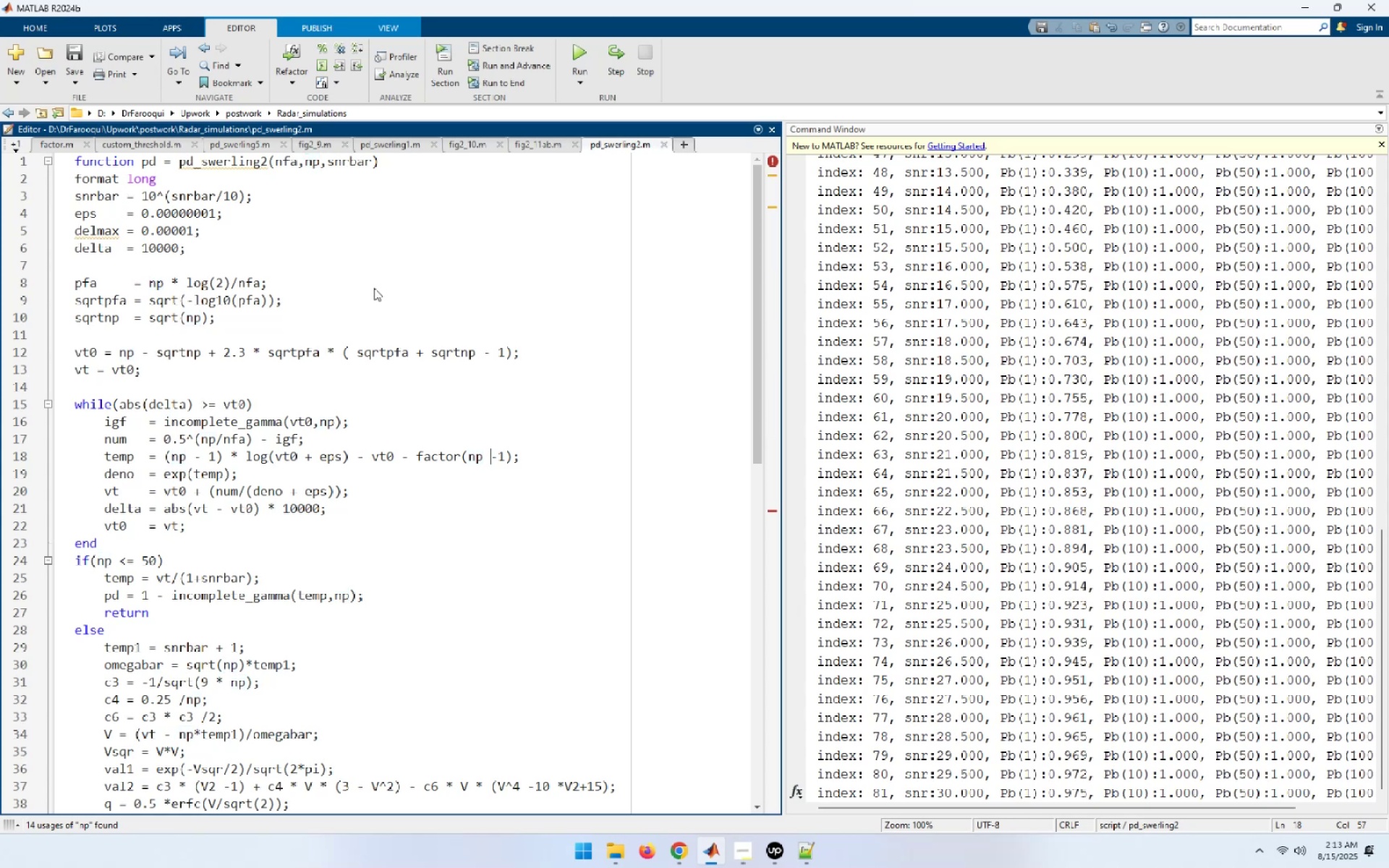 
key(ArrowDown)
 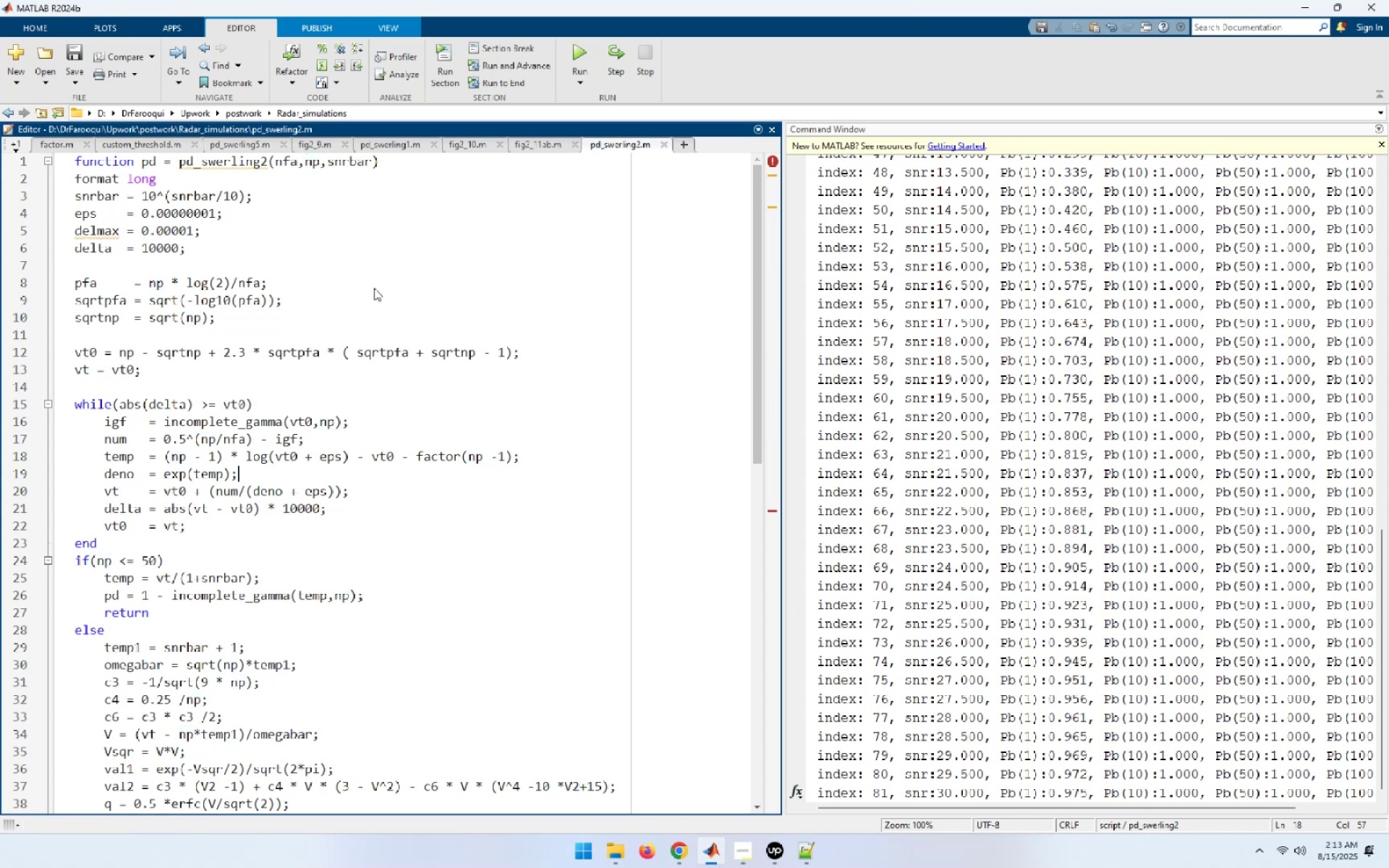 
hold_key(key=ArrowLeft, duration=1.07)
 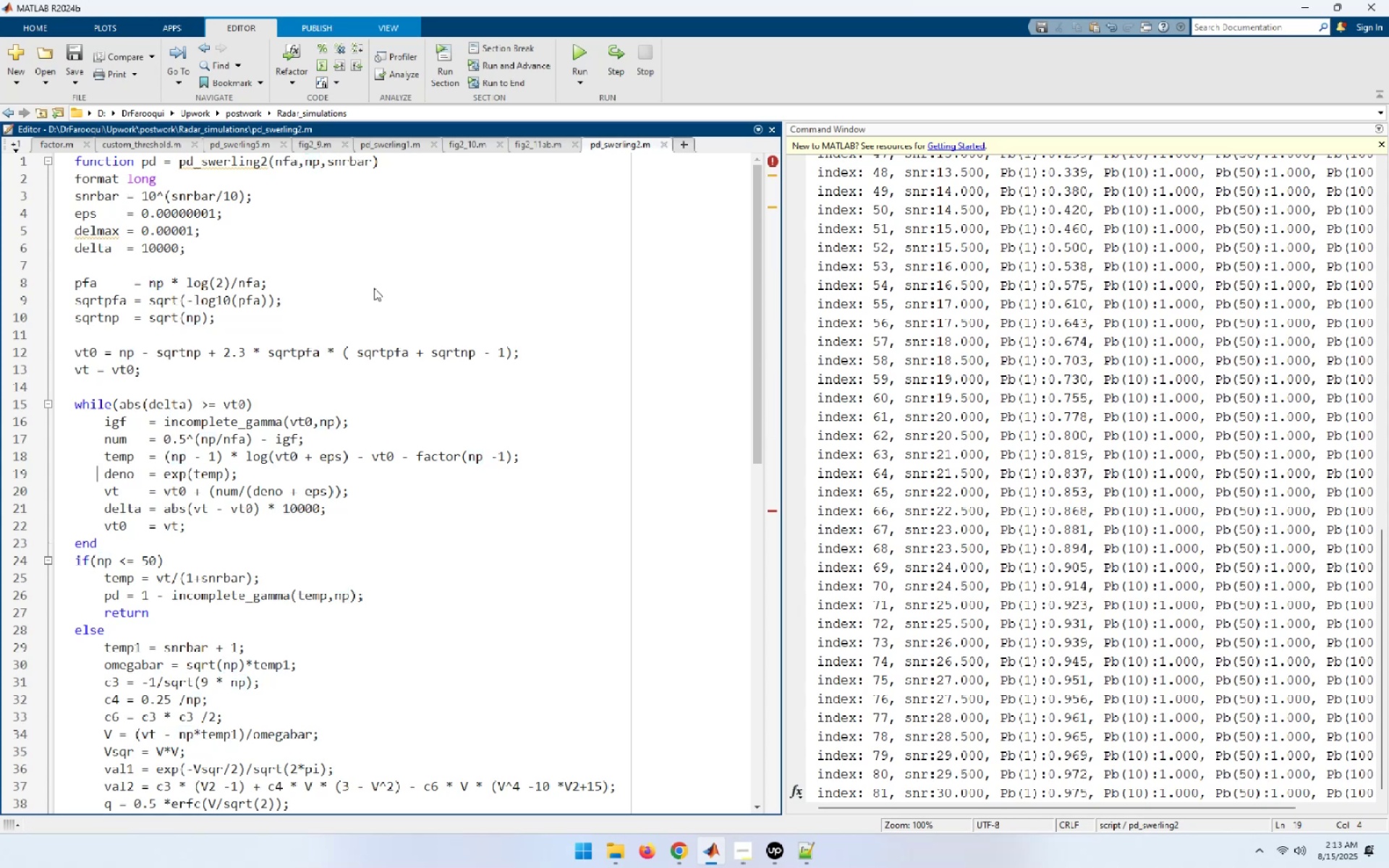 
hold_key(key=ArrowRight, duration=0.51)
 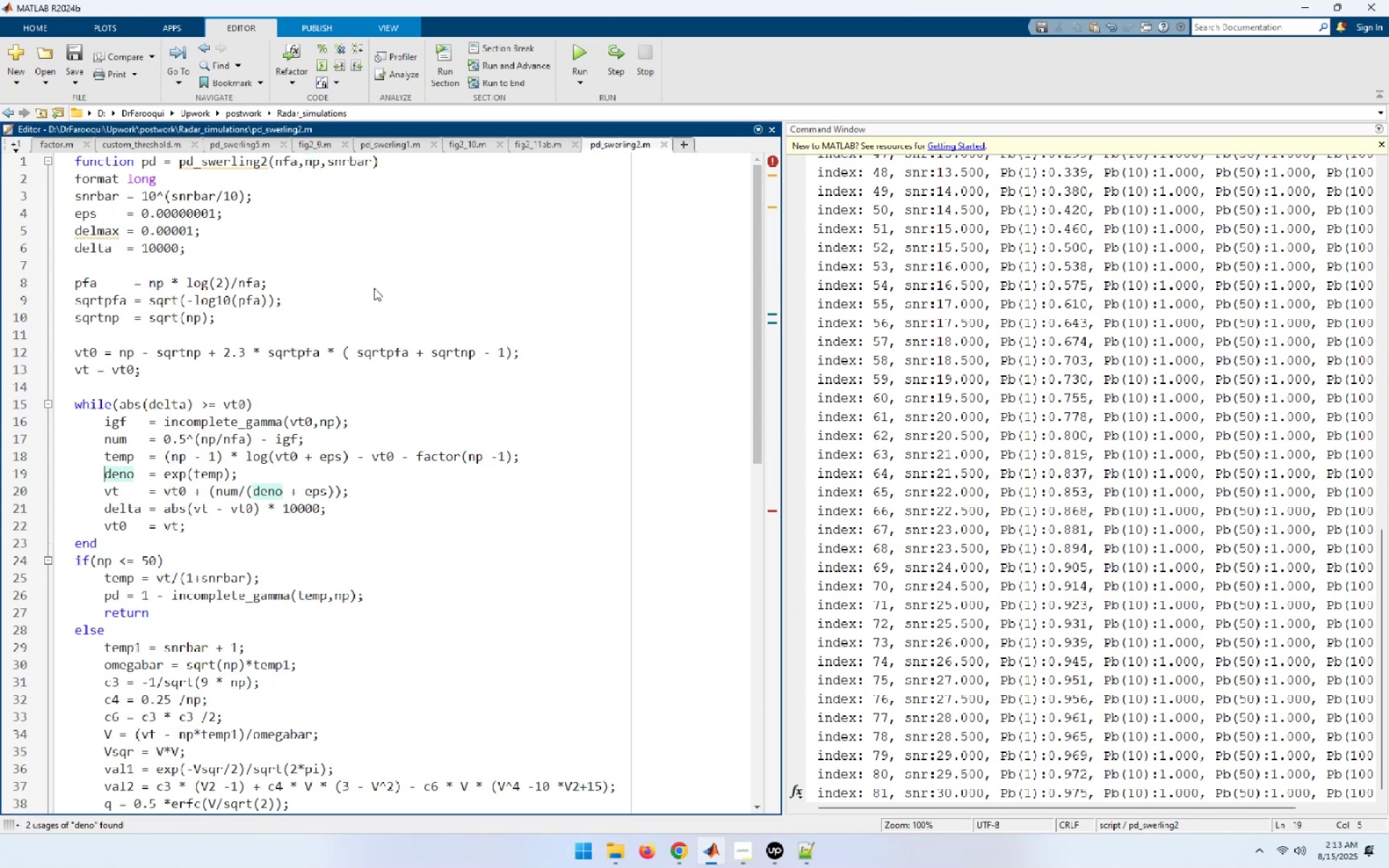 
key(ArrowUp)
 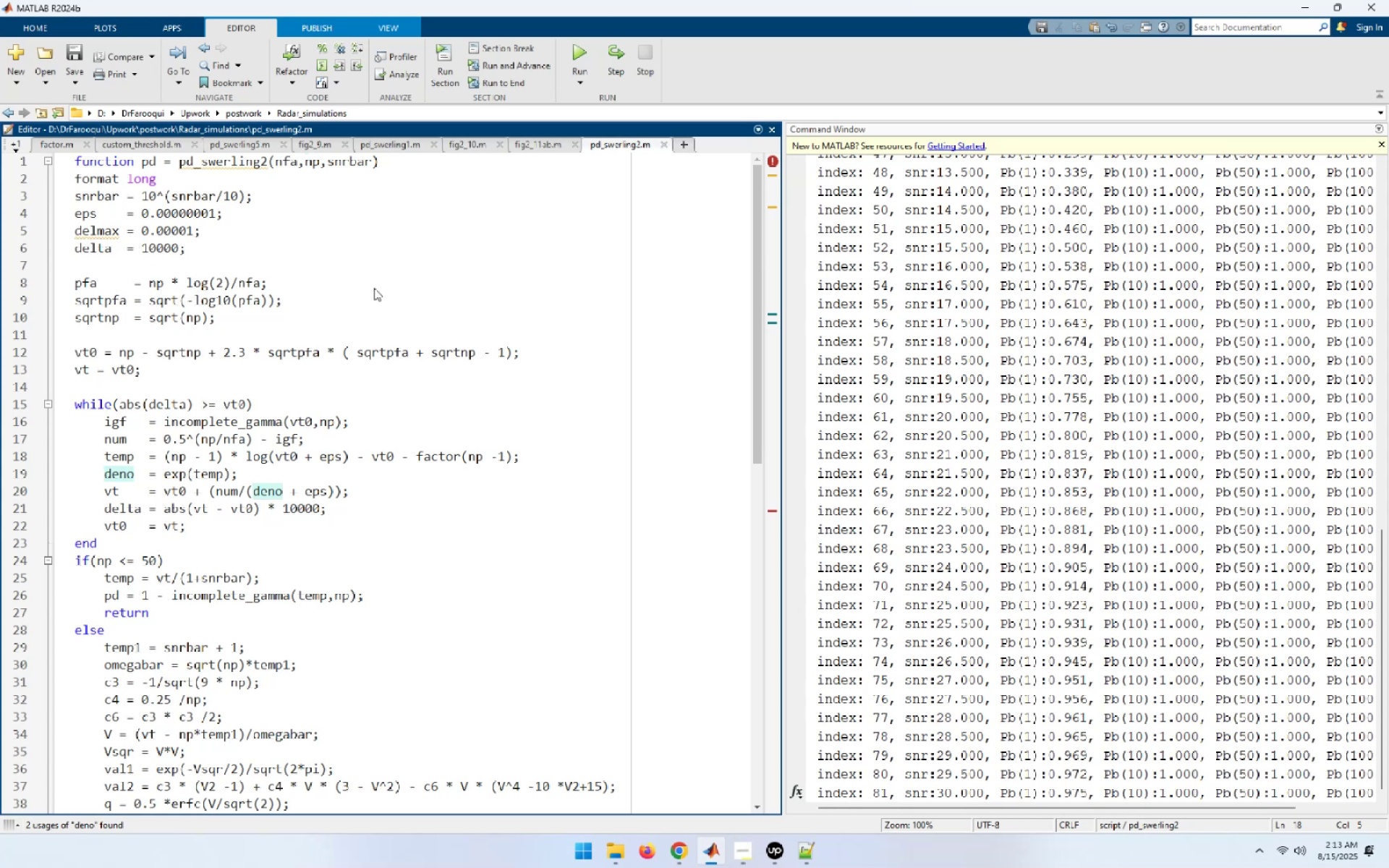 
key(ArrowDown)
 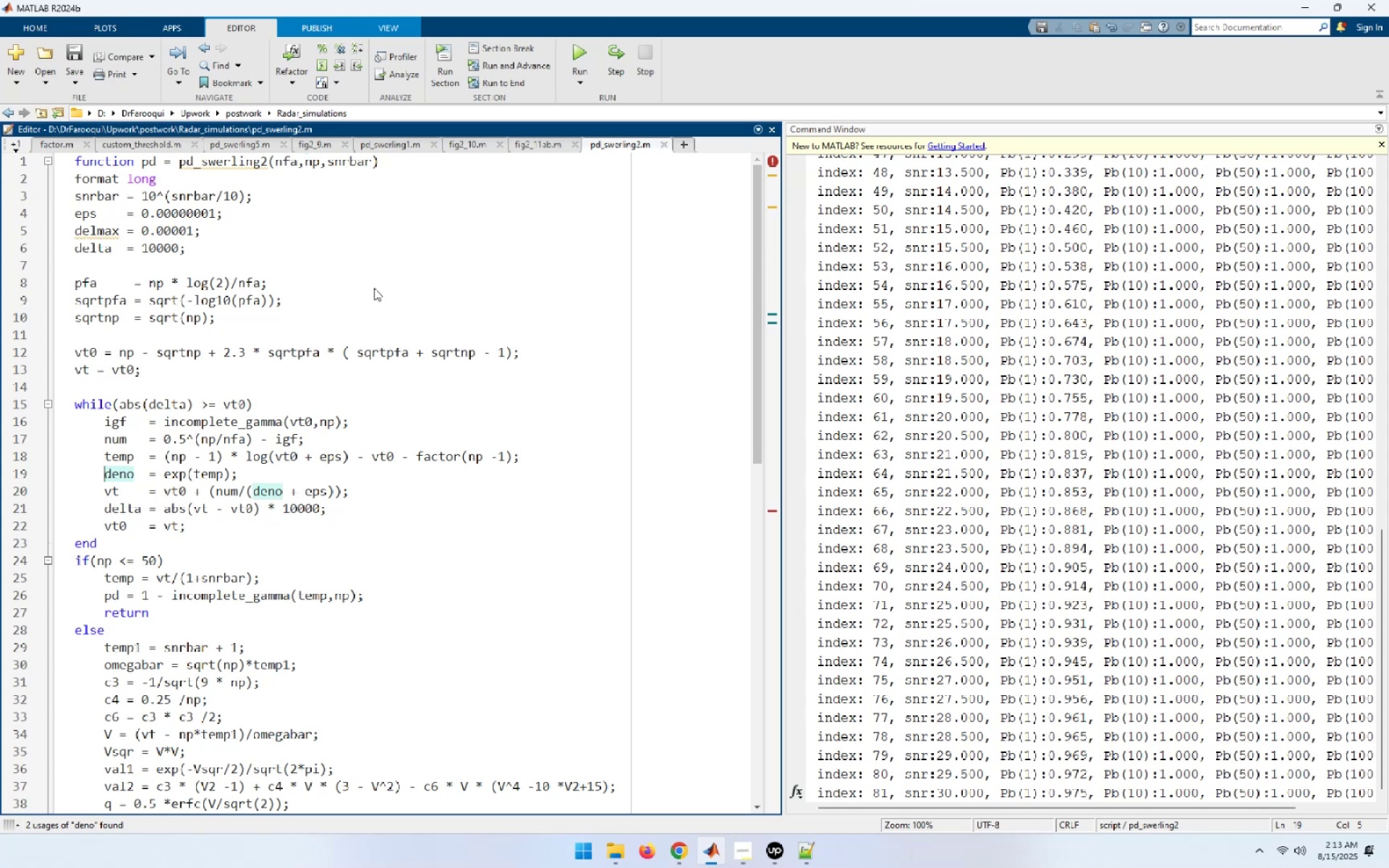 
wait(5.07)
 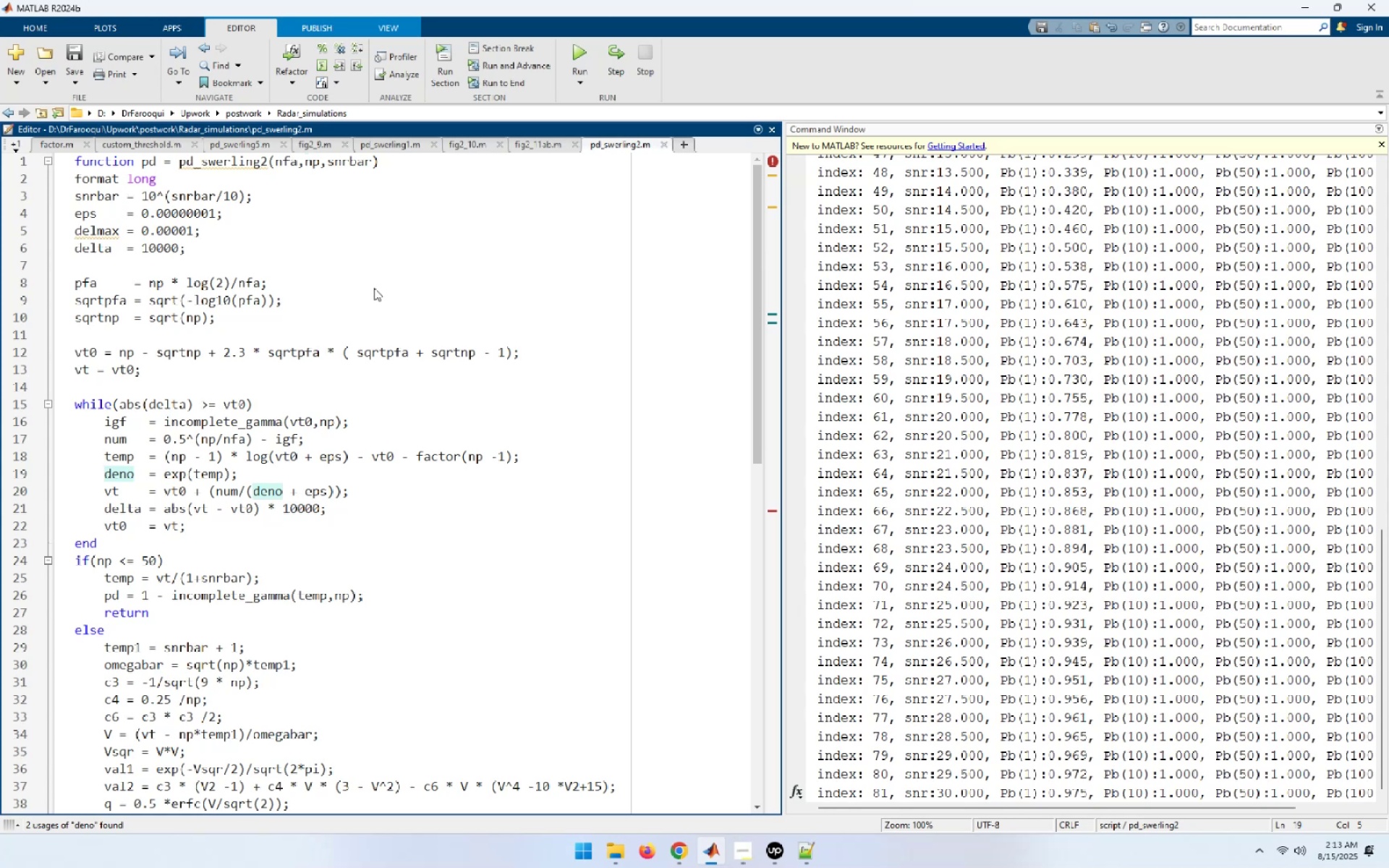 
hold_key(key=ArrowRight, duration=0.75)
 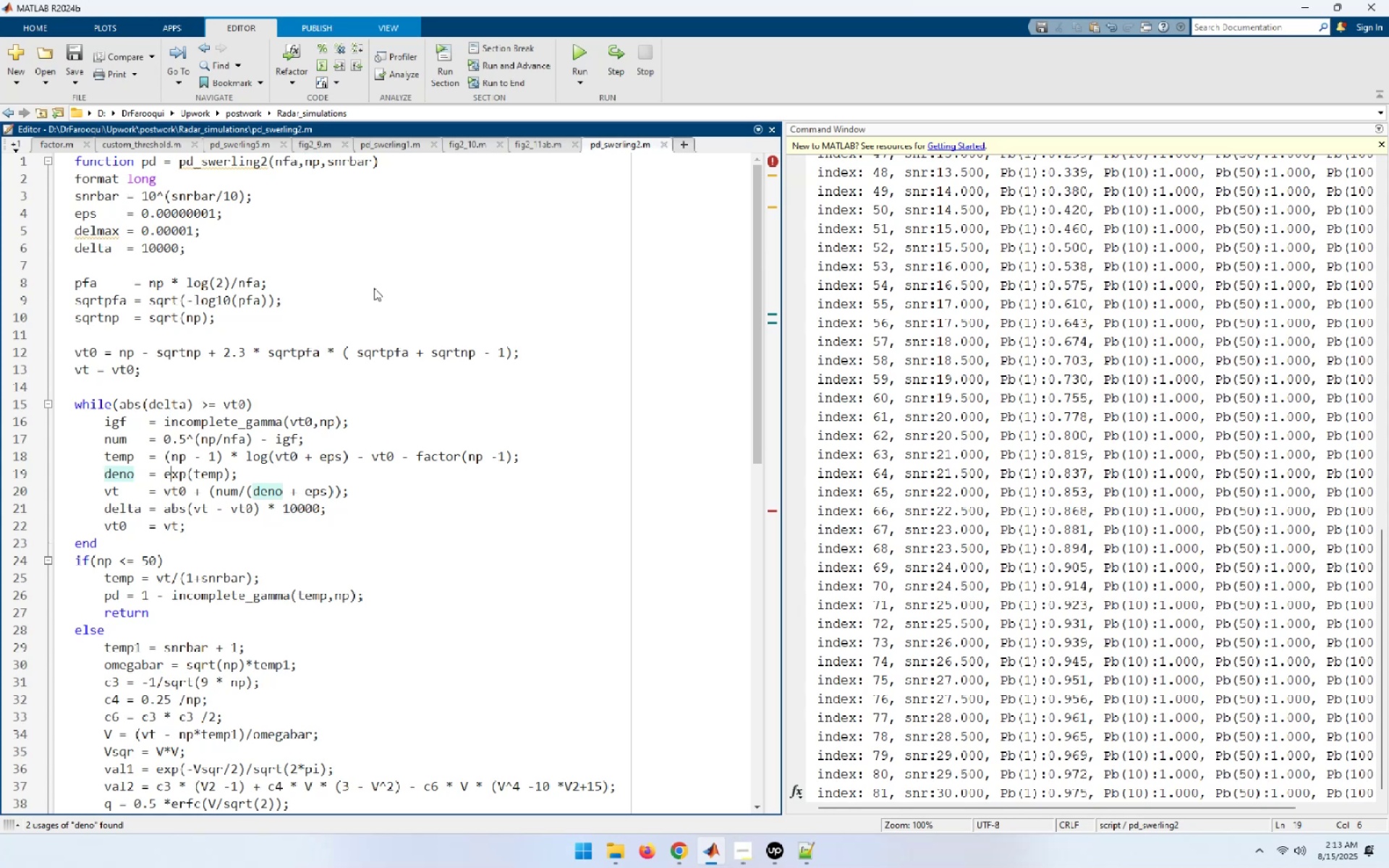 
key(ArrowRight)
 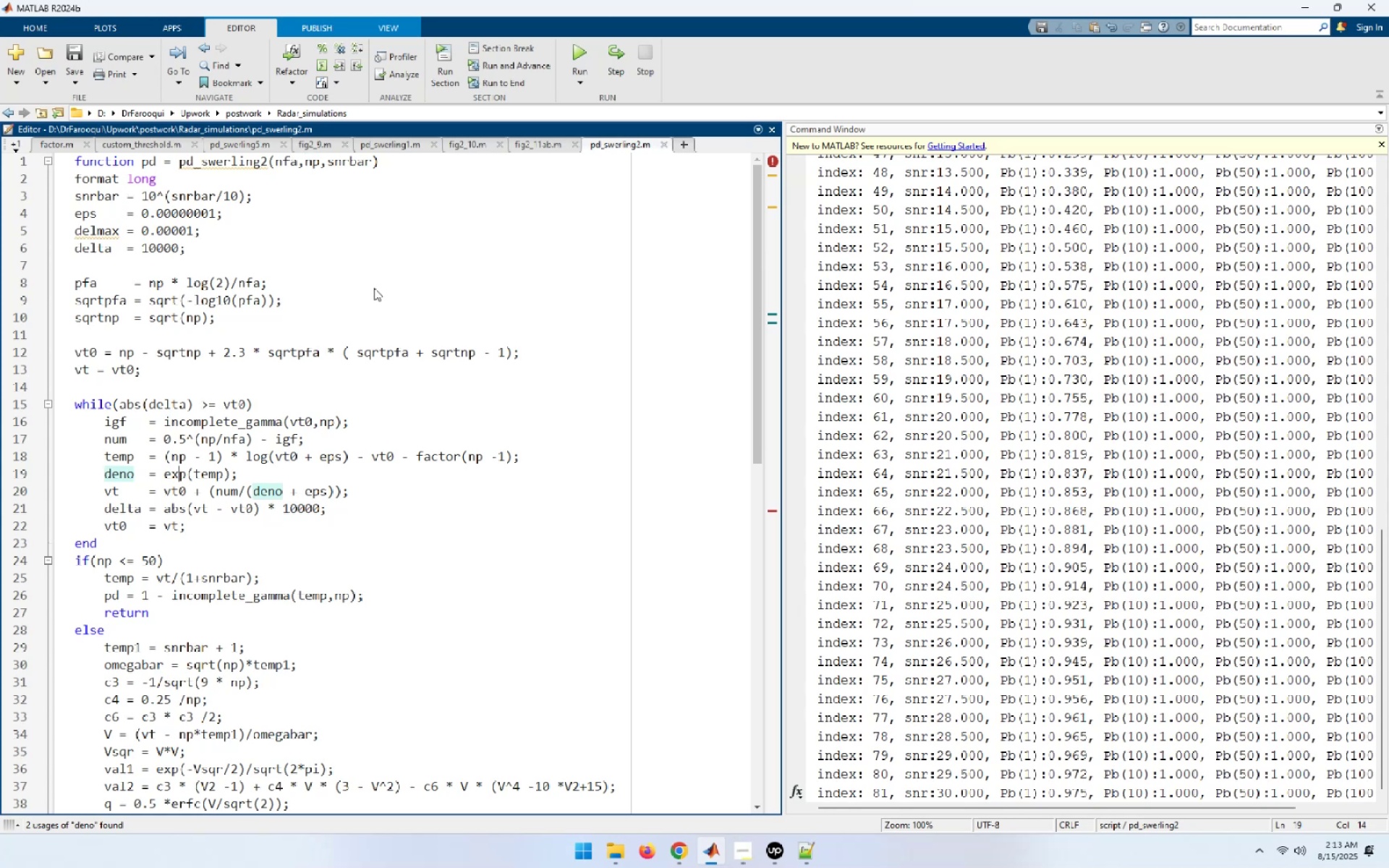 
key(ArrowRight)
 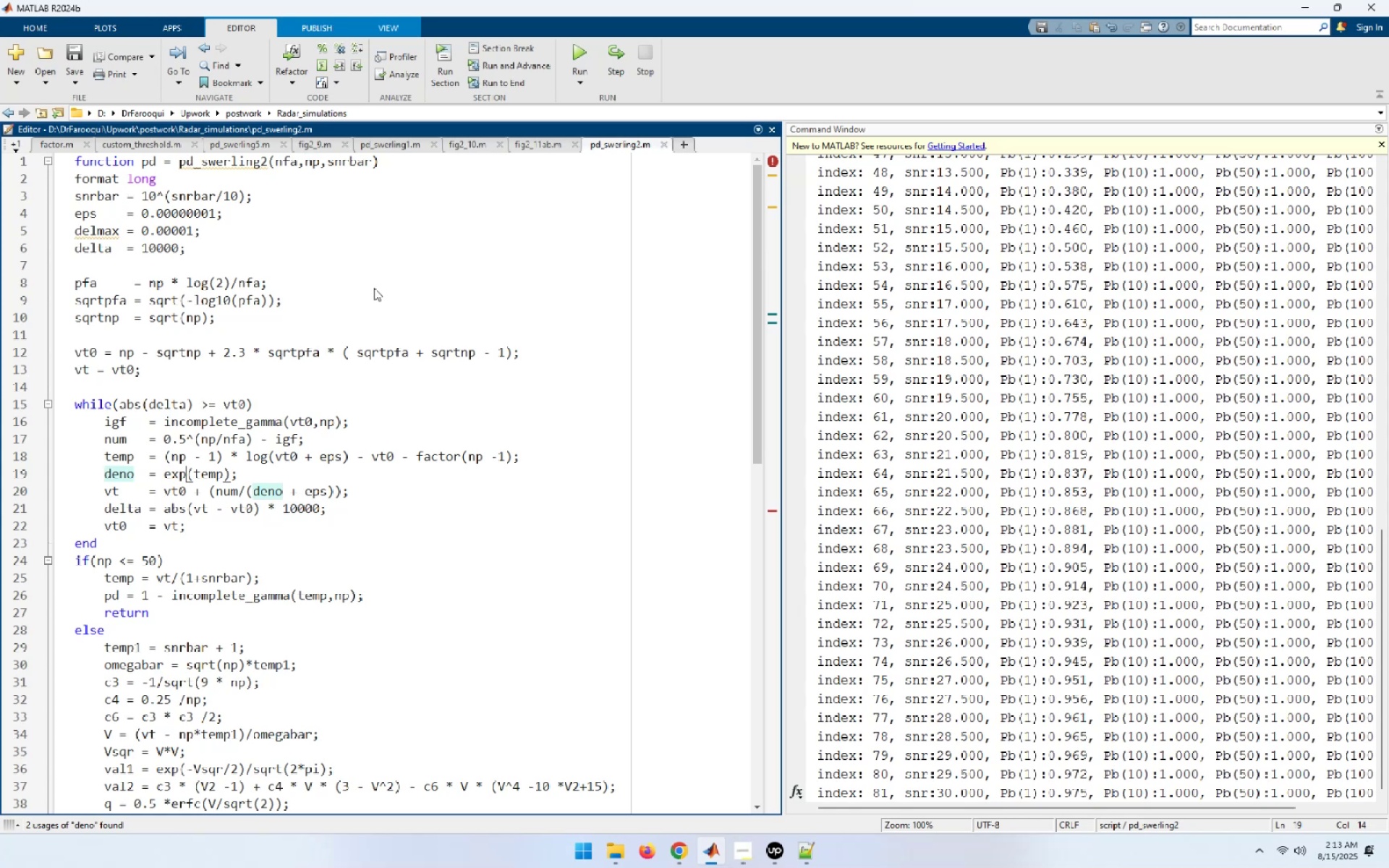 
key(ArrowRight)
 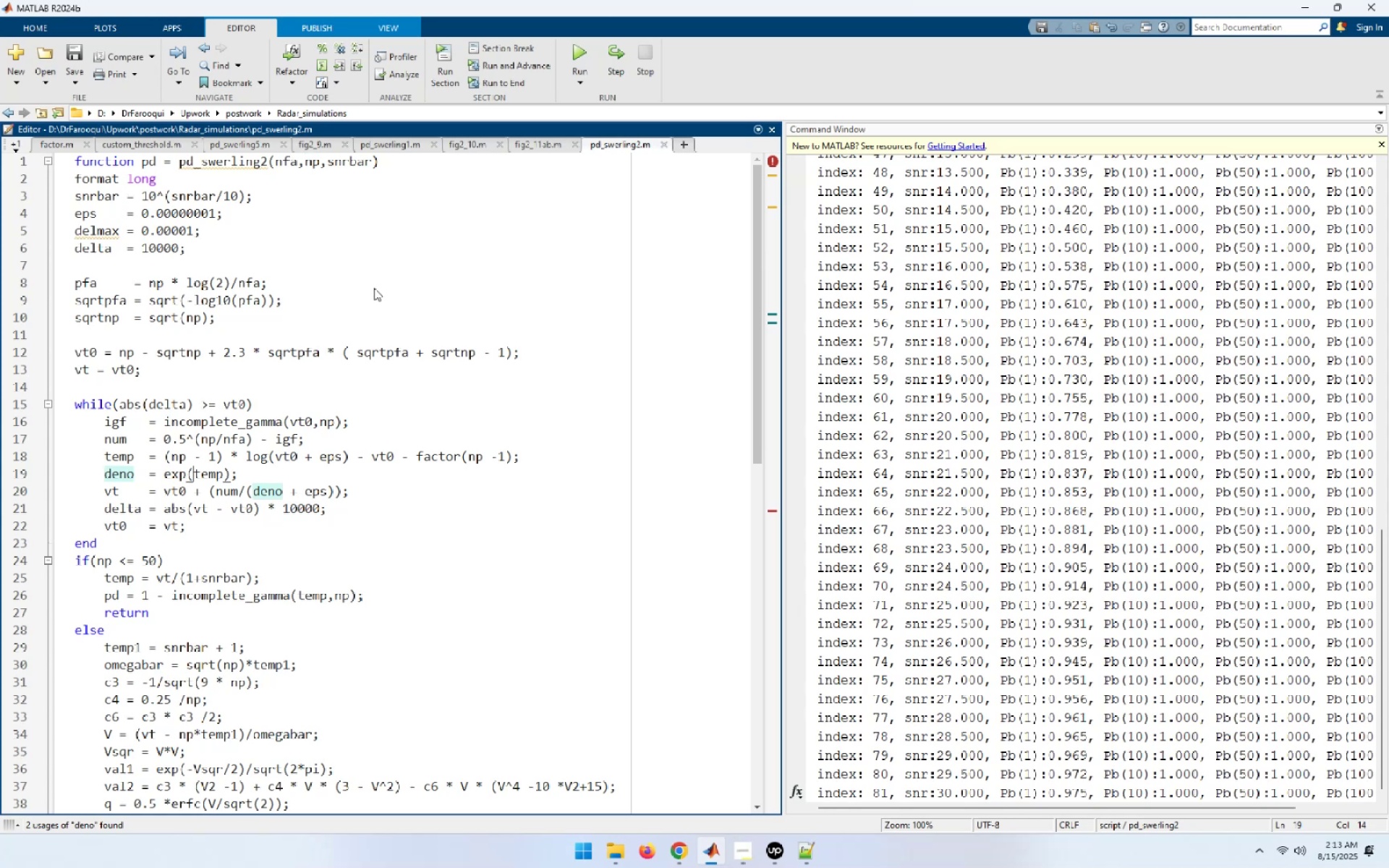 
key(ArrowDown)
 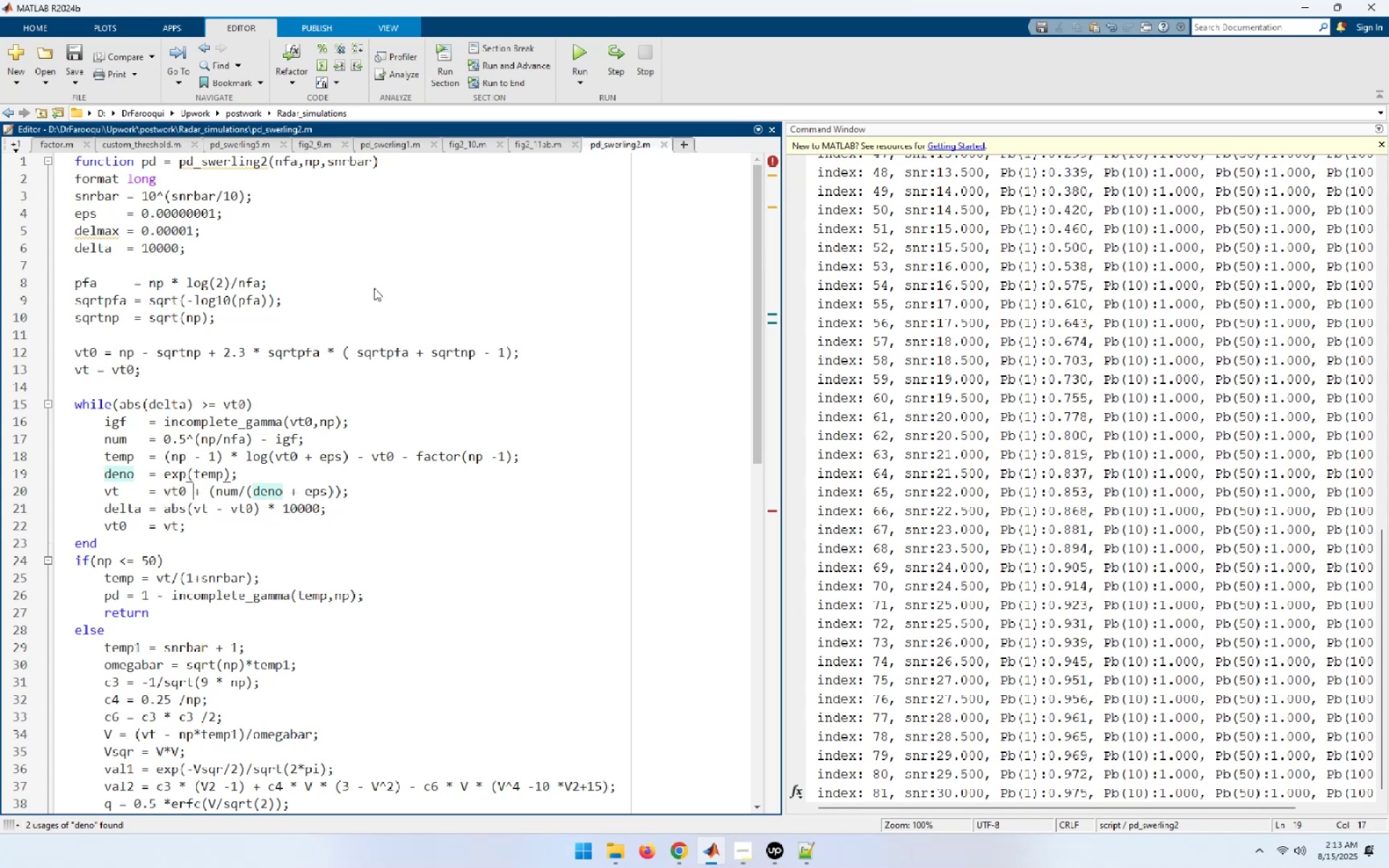 
hold_key(key=ArrowLeft, duration=0.74)
 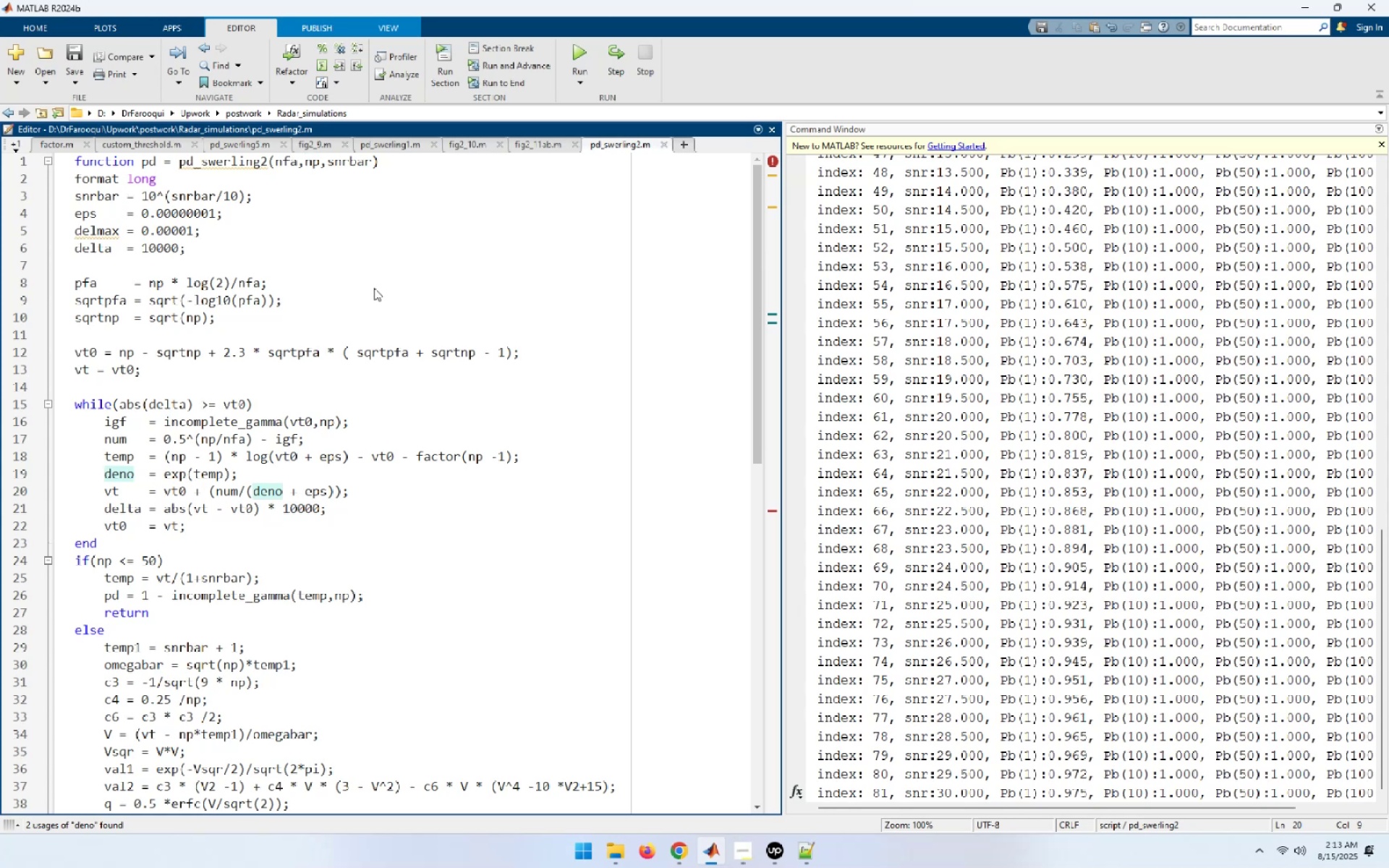 
key(ArrowLeft)
 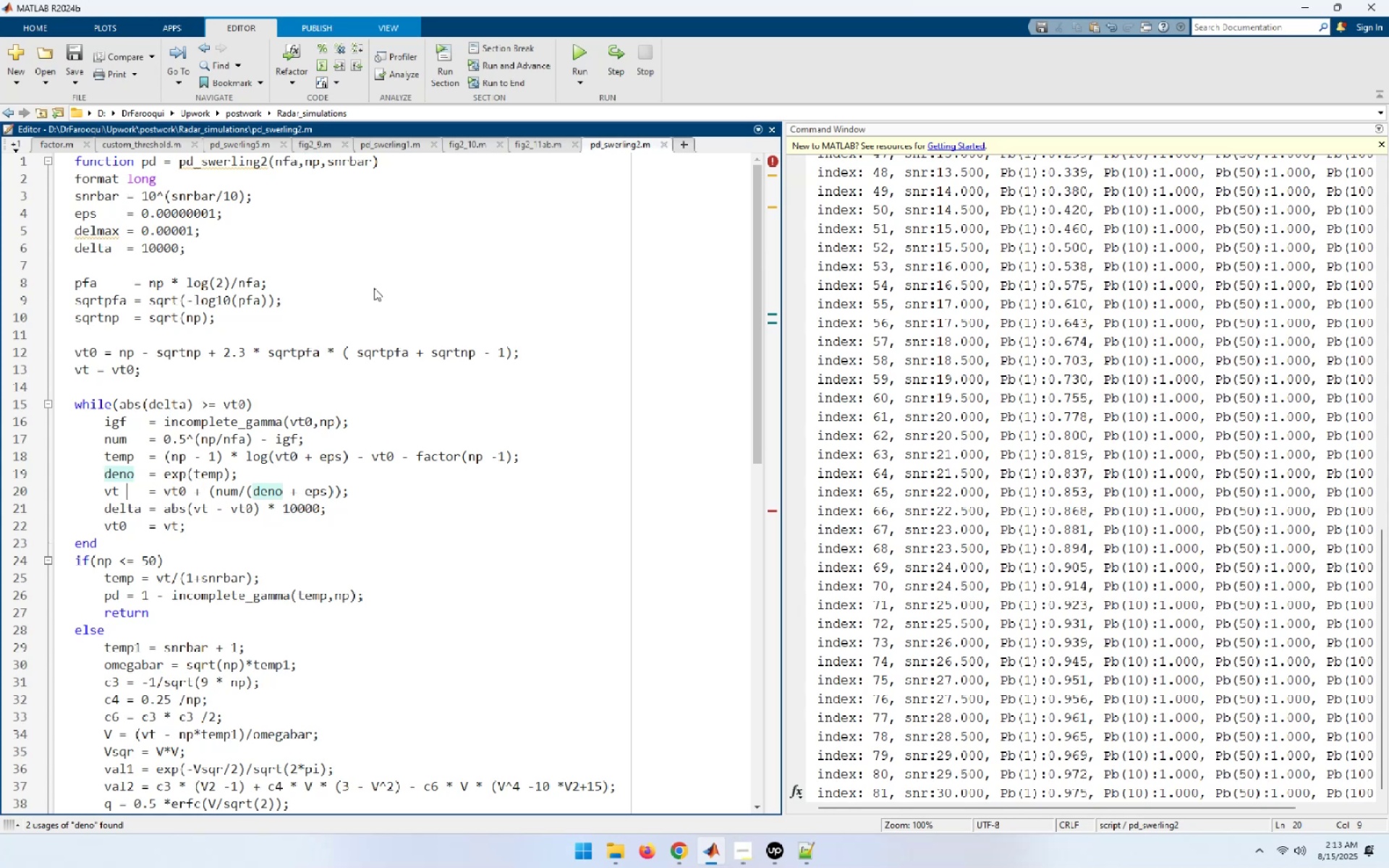 
hold_key(key=ArrowRight, duration=0.78)
 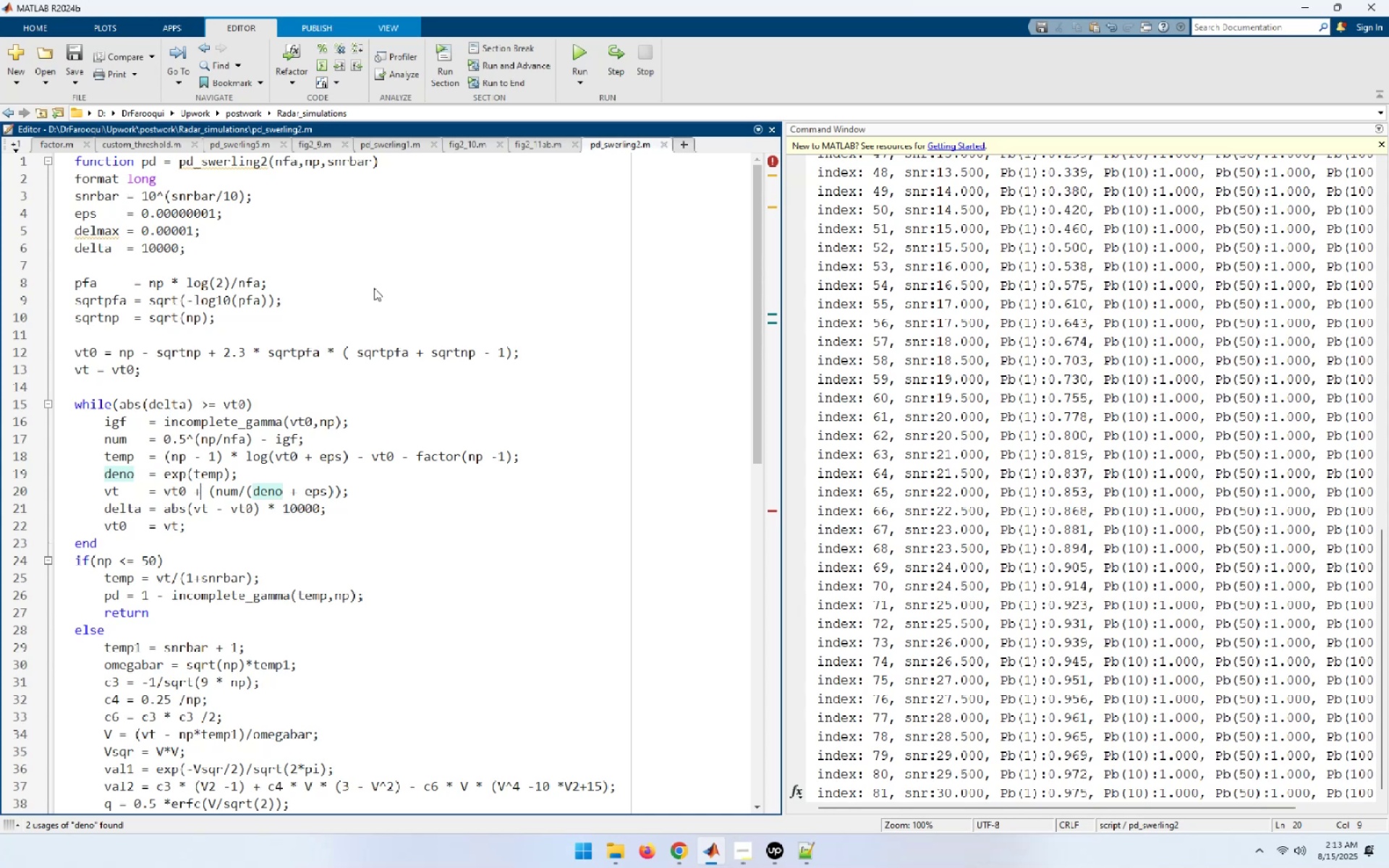 
hold_key(key=ArrowRight, duration=0.64)
 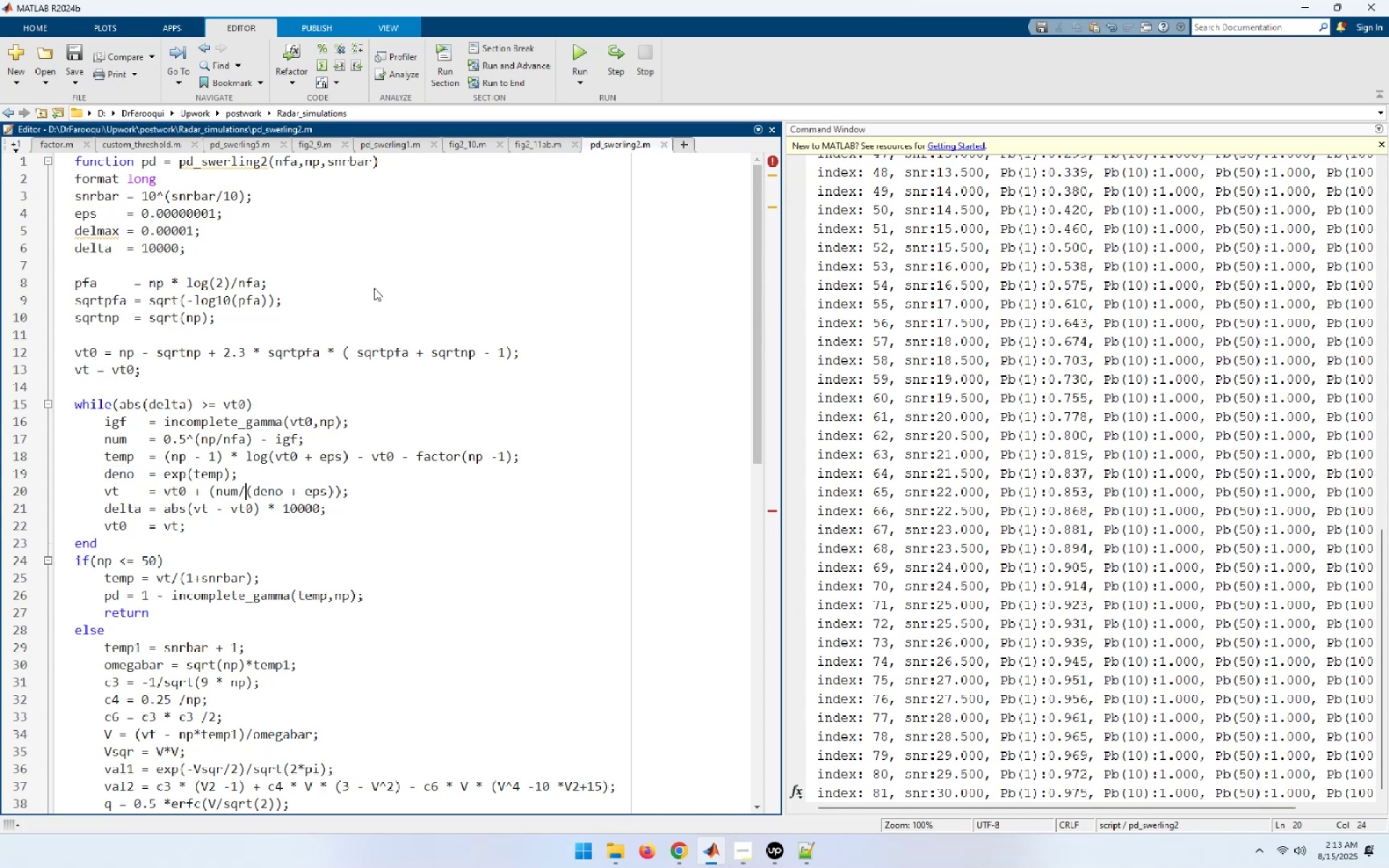 
hold_key(key=ArrowRight, duration=0.64)
 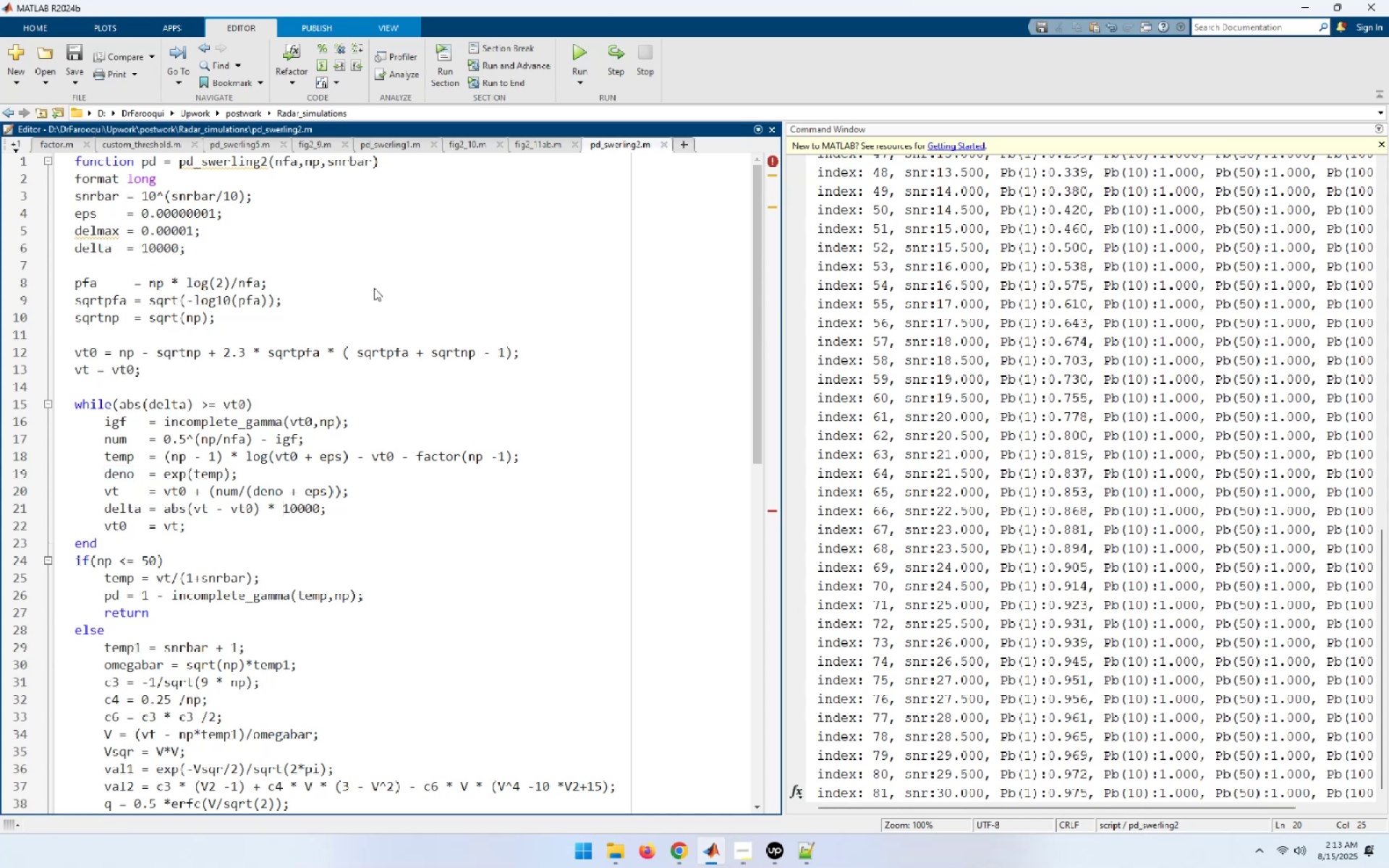 
hold_key(key=ArrowRight, duration=19.82)
 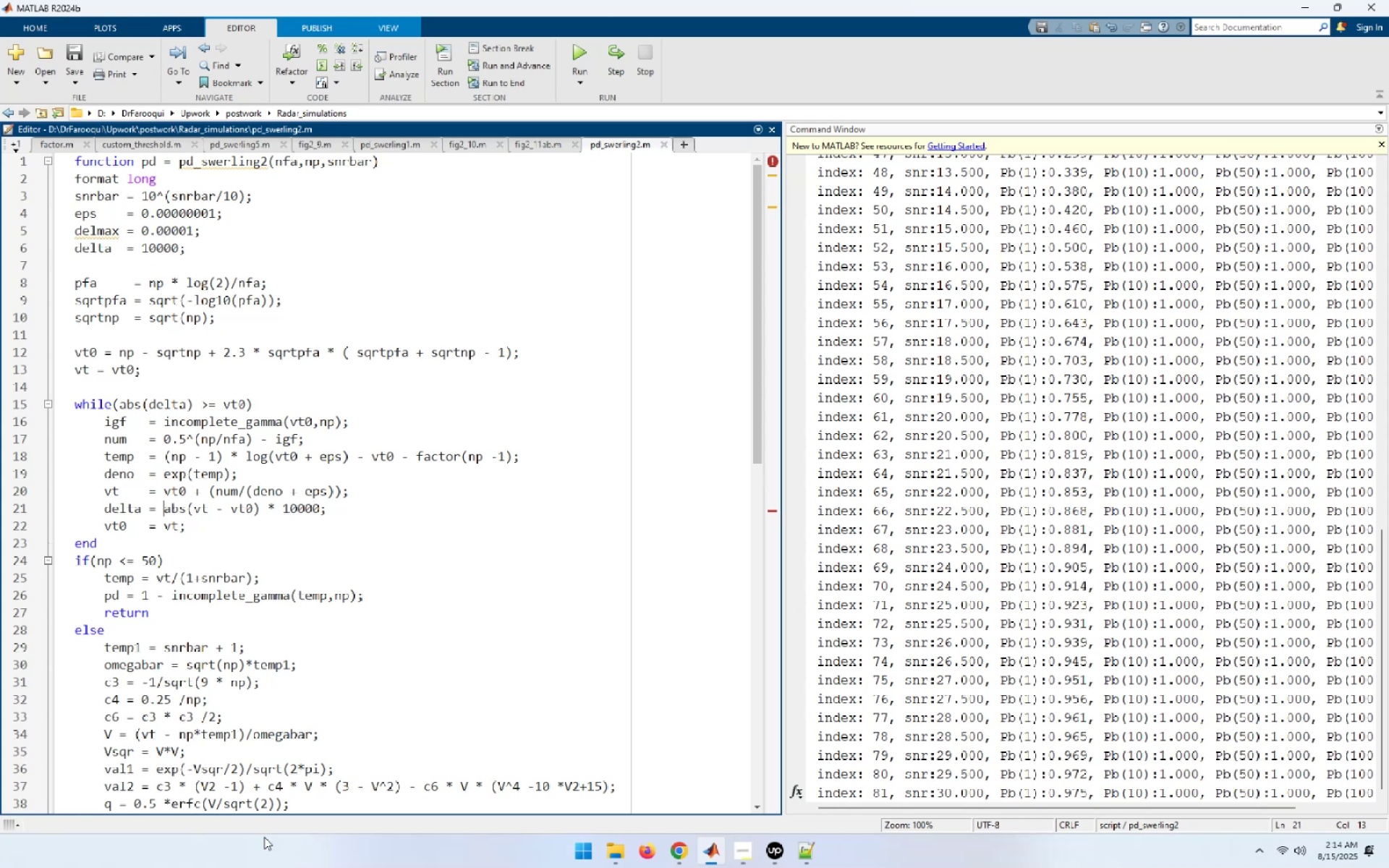 
key(ArrowDown)
 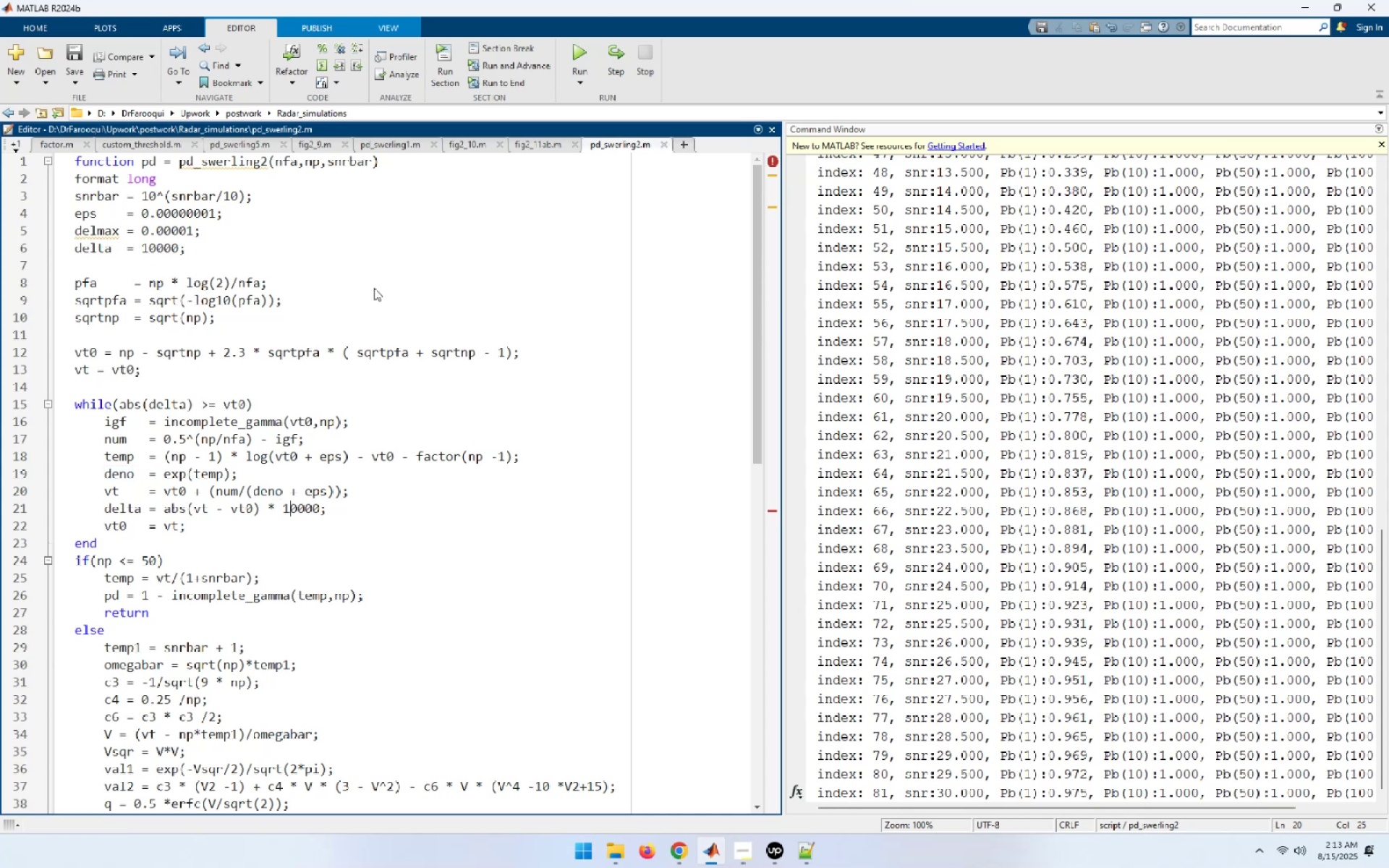 
hold_key(key=ArrowLeft, duration=0.96)
 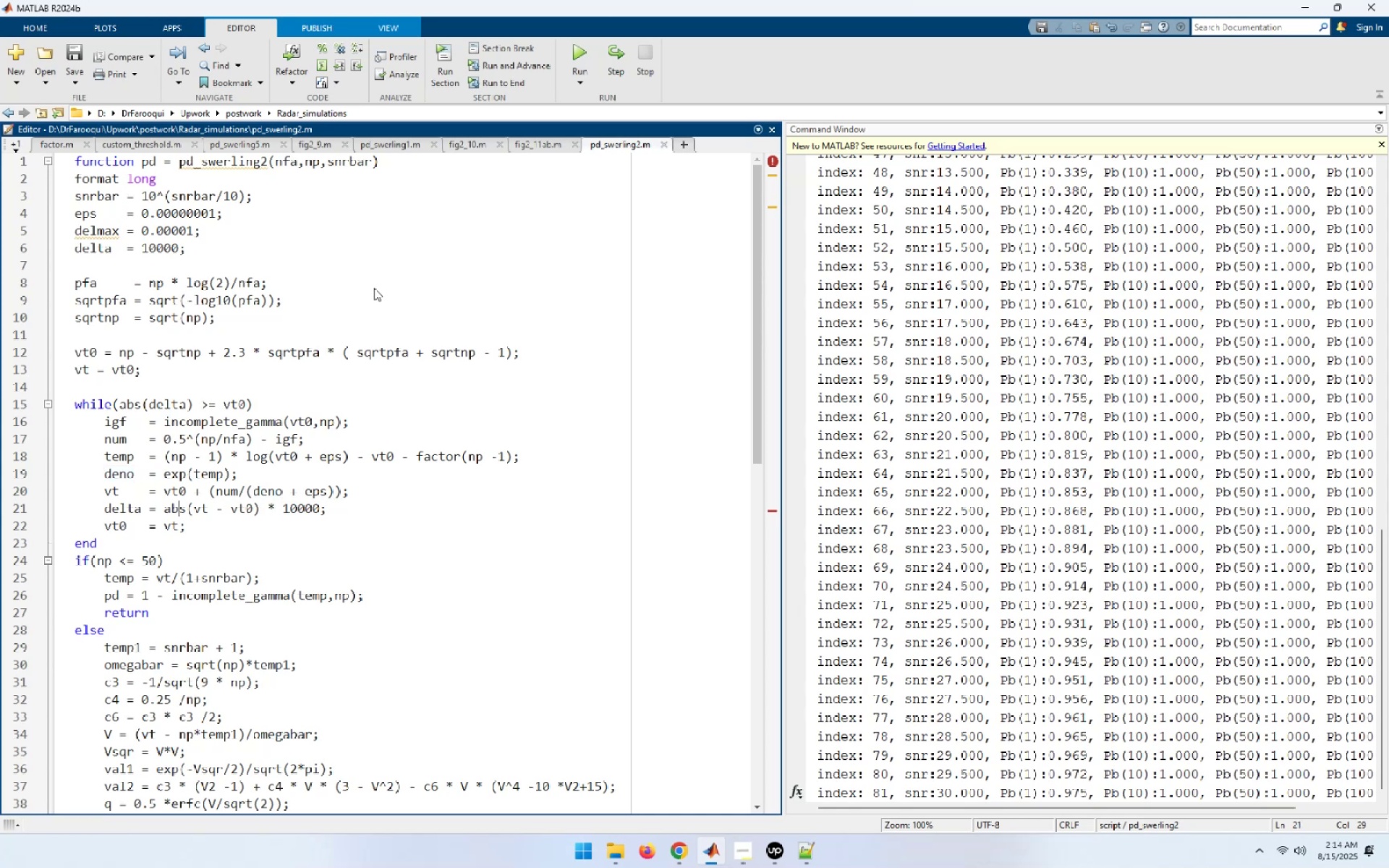 
key(ArrowLeft)
 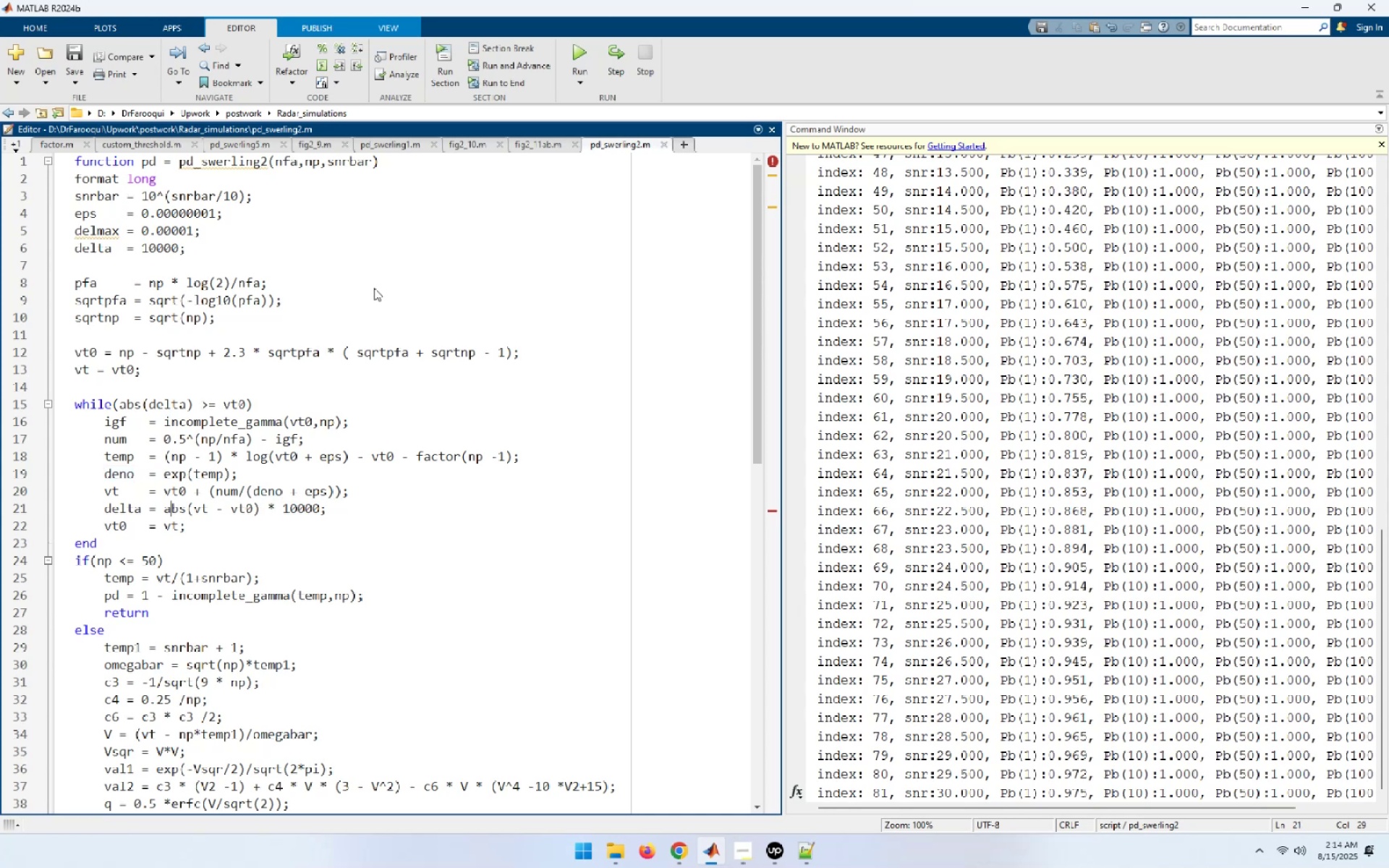 
key(ArrowLeft)
 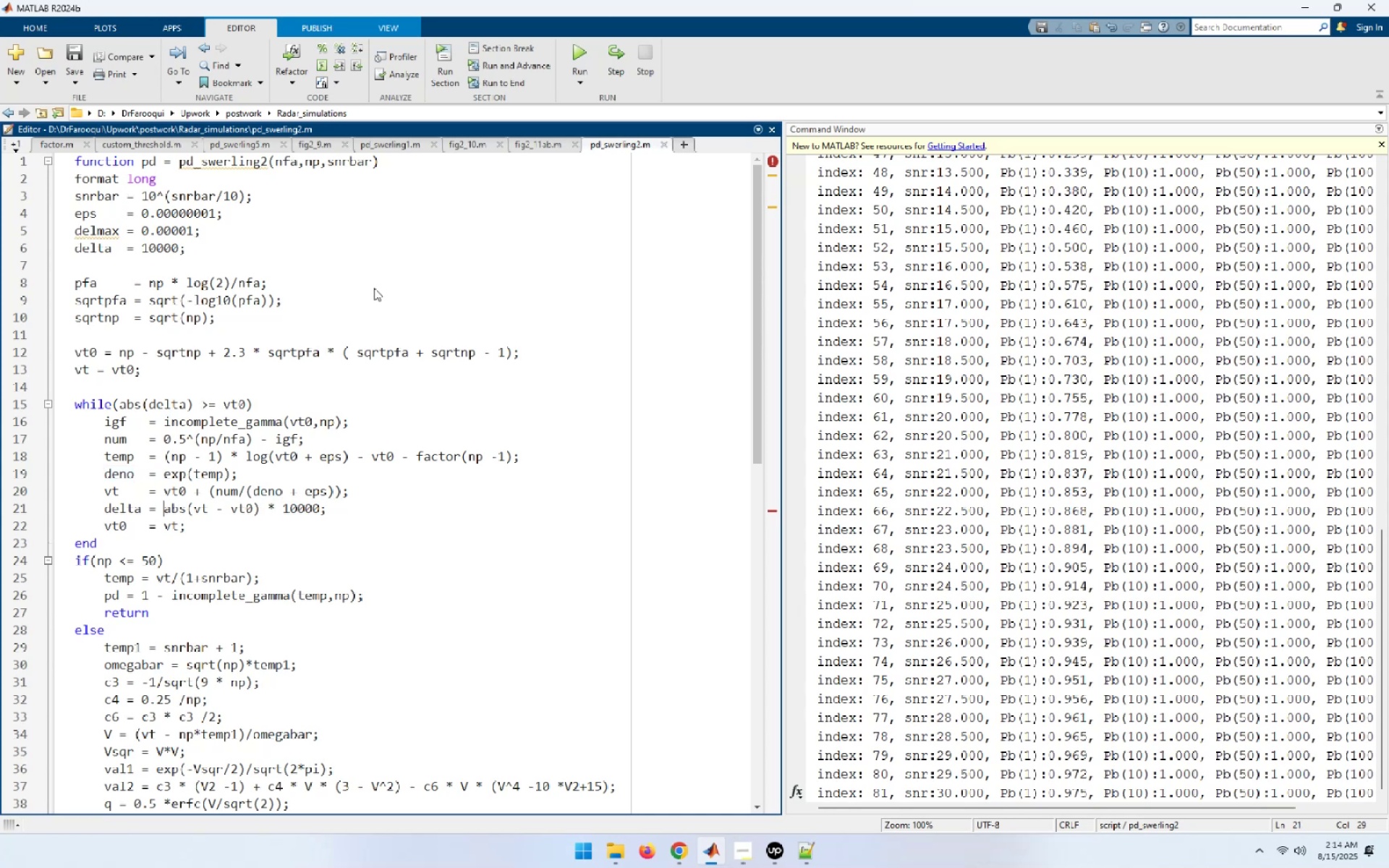 
key(ArrowLeft)
 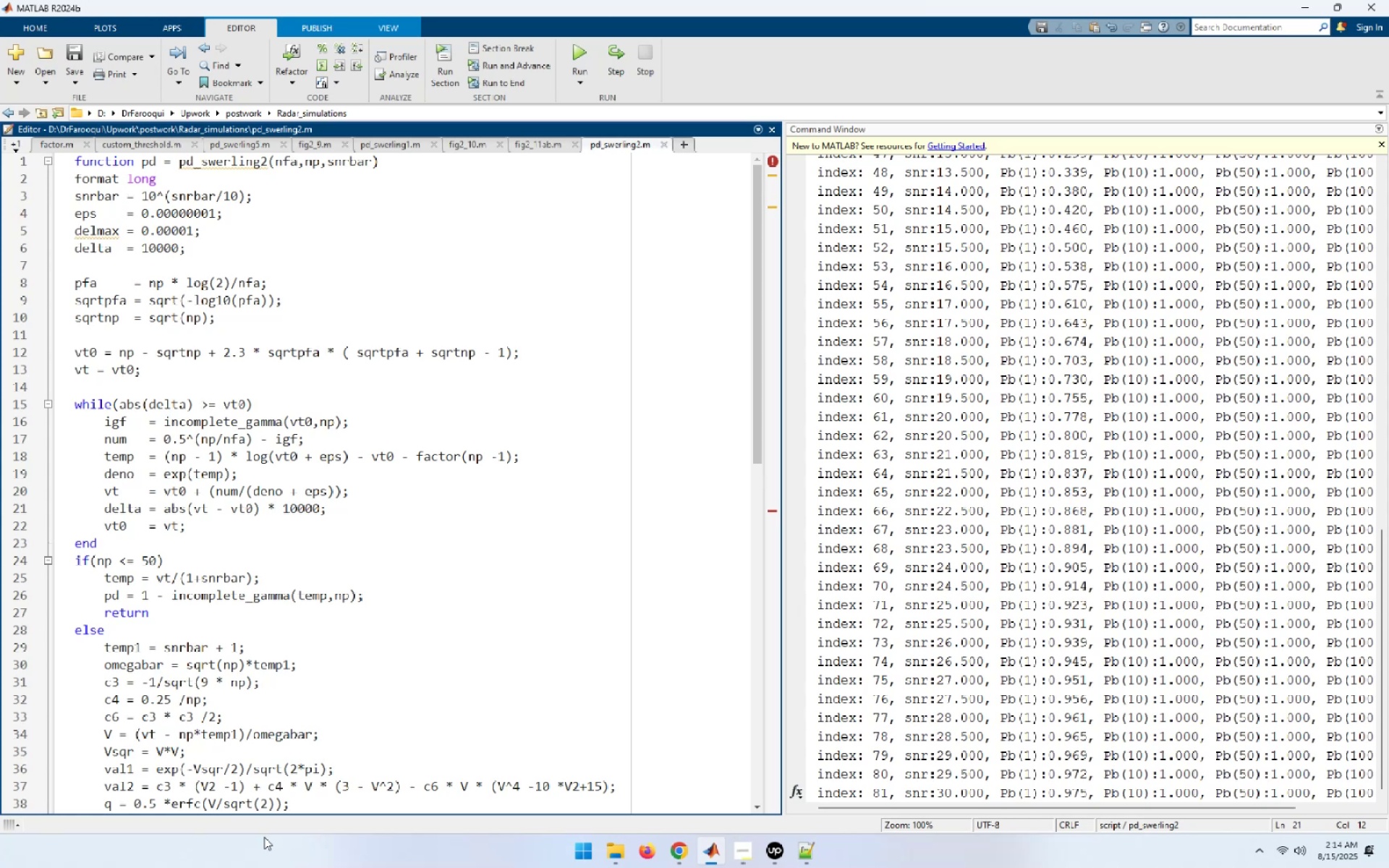 
hold_key(key=ArrowRight, duration=0.87)
 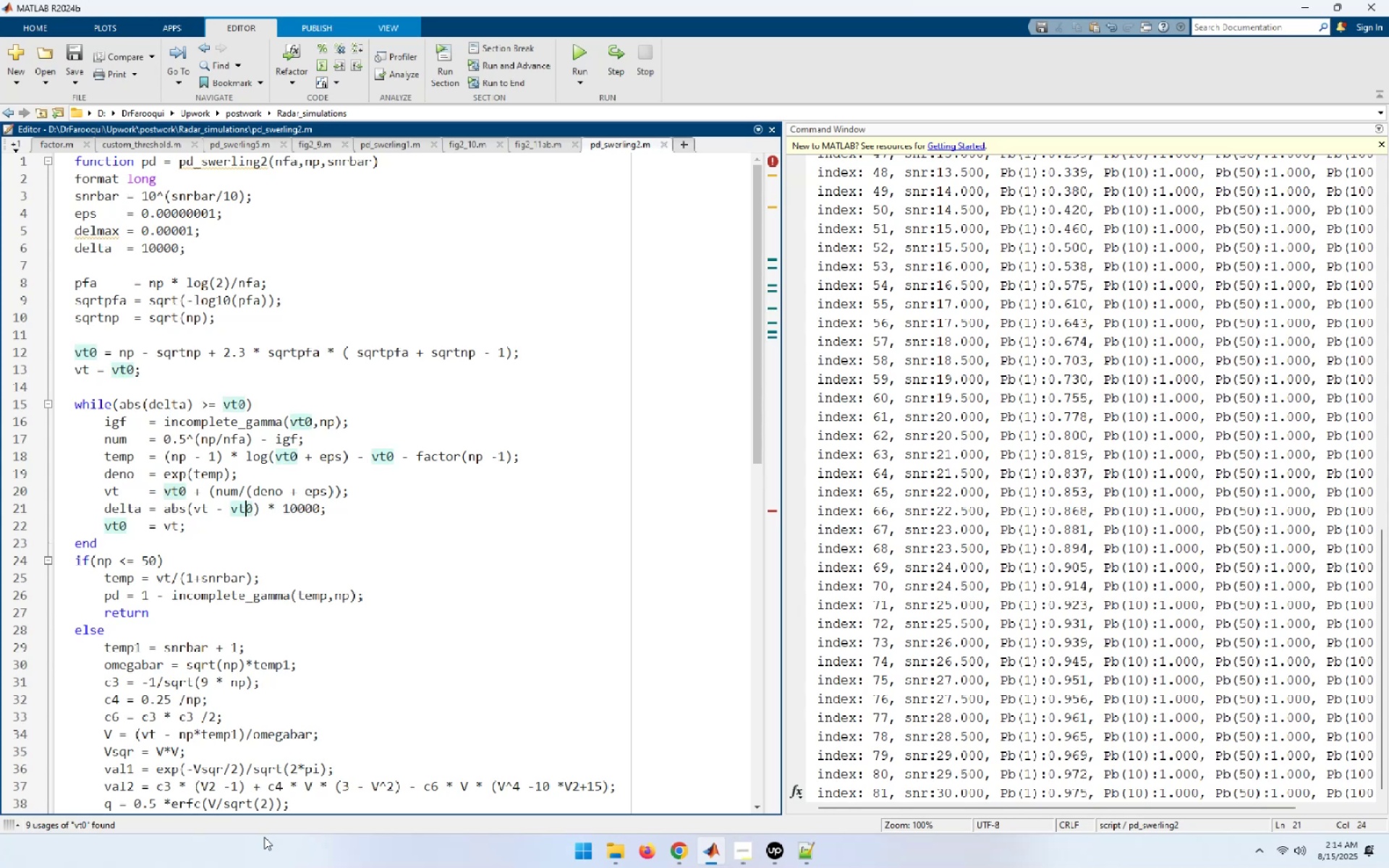 
key(ArrowDown)
 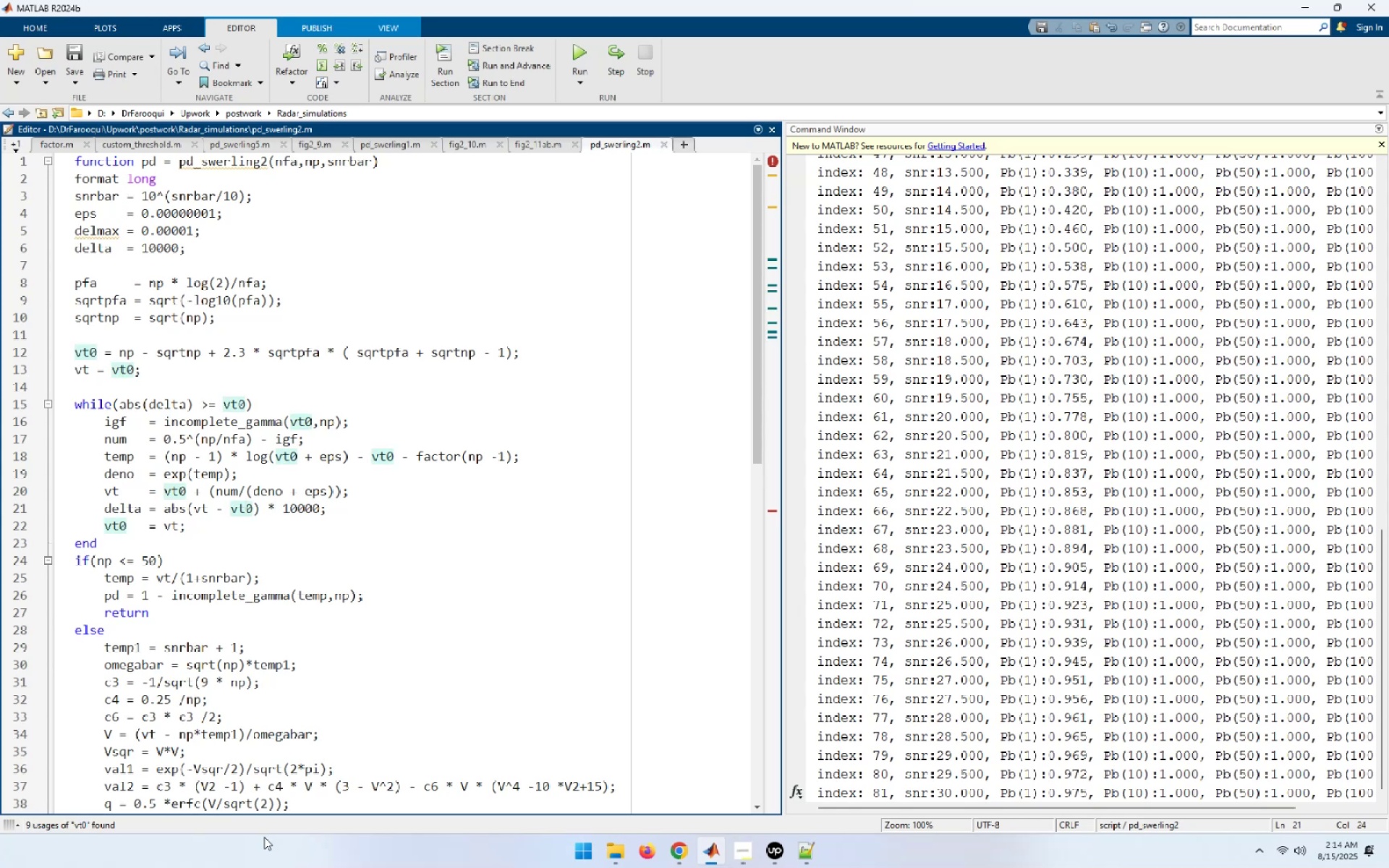 
hold_key(key=ArrowLeft, duration=0.67)
 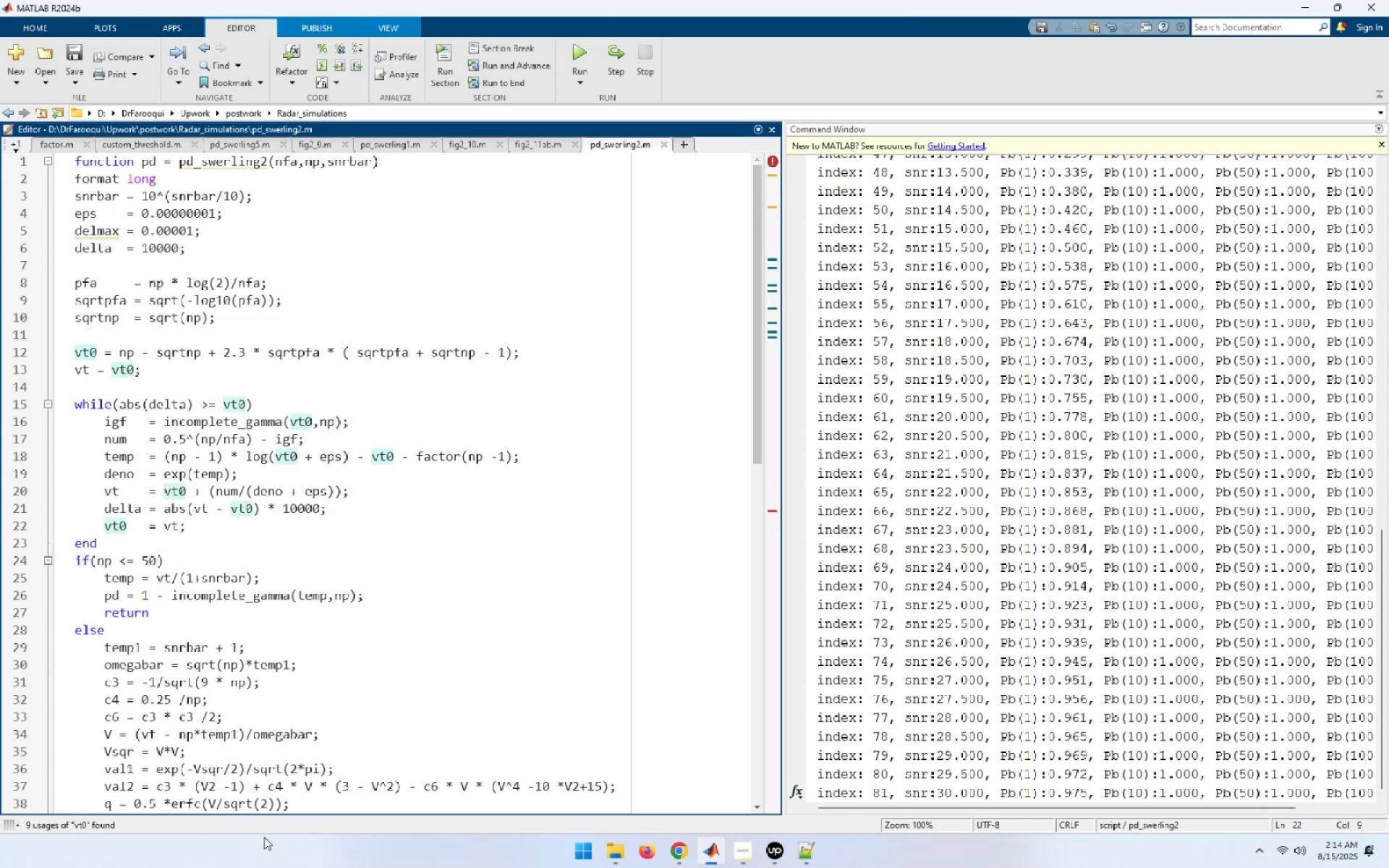 
key(ArrowDown)
 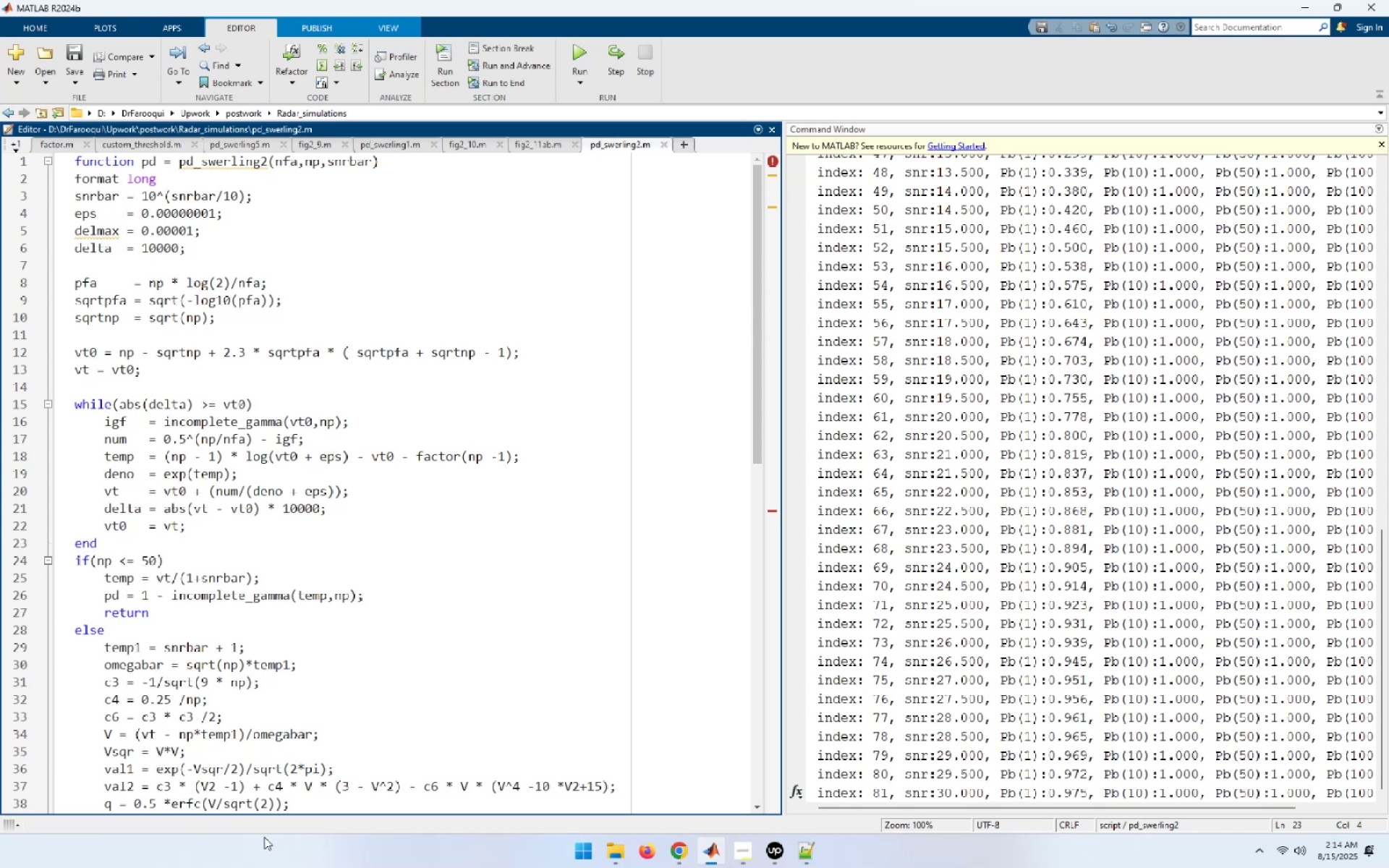 
key(ArrowDown)
 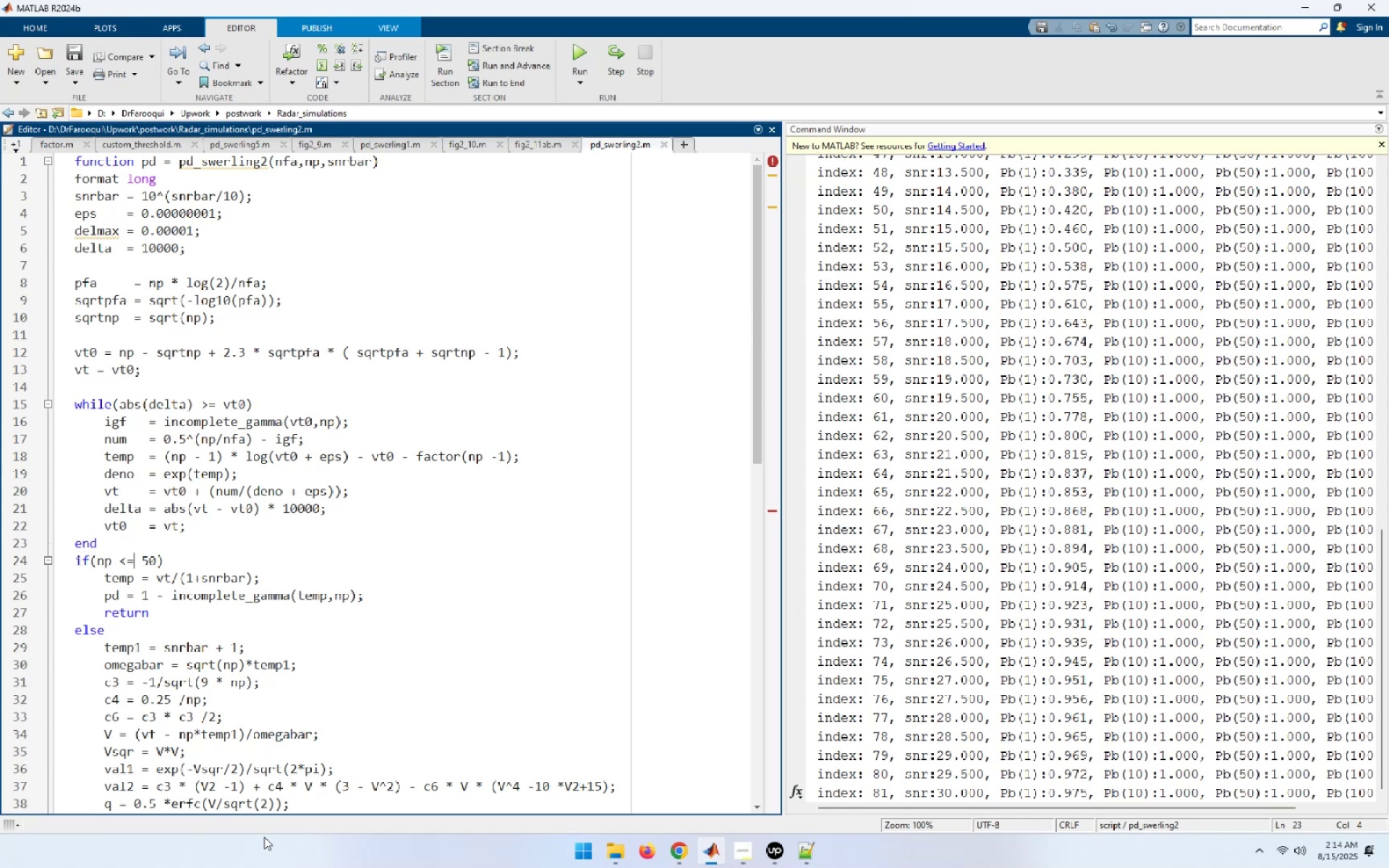 
hold_key(key=ArrowRight, duration=0.3)
 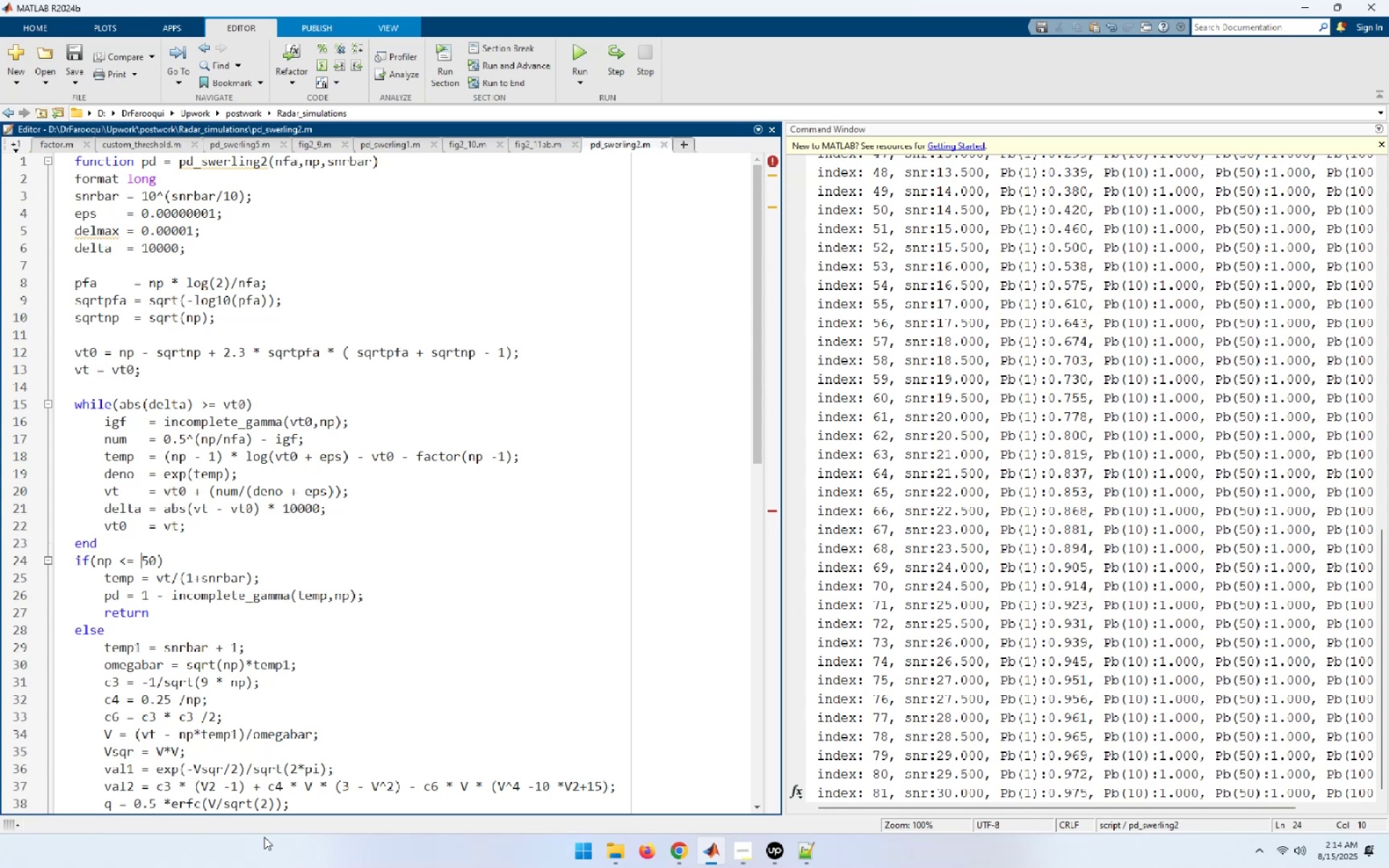 
key(ArrowDown)
 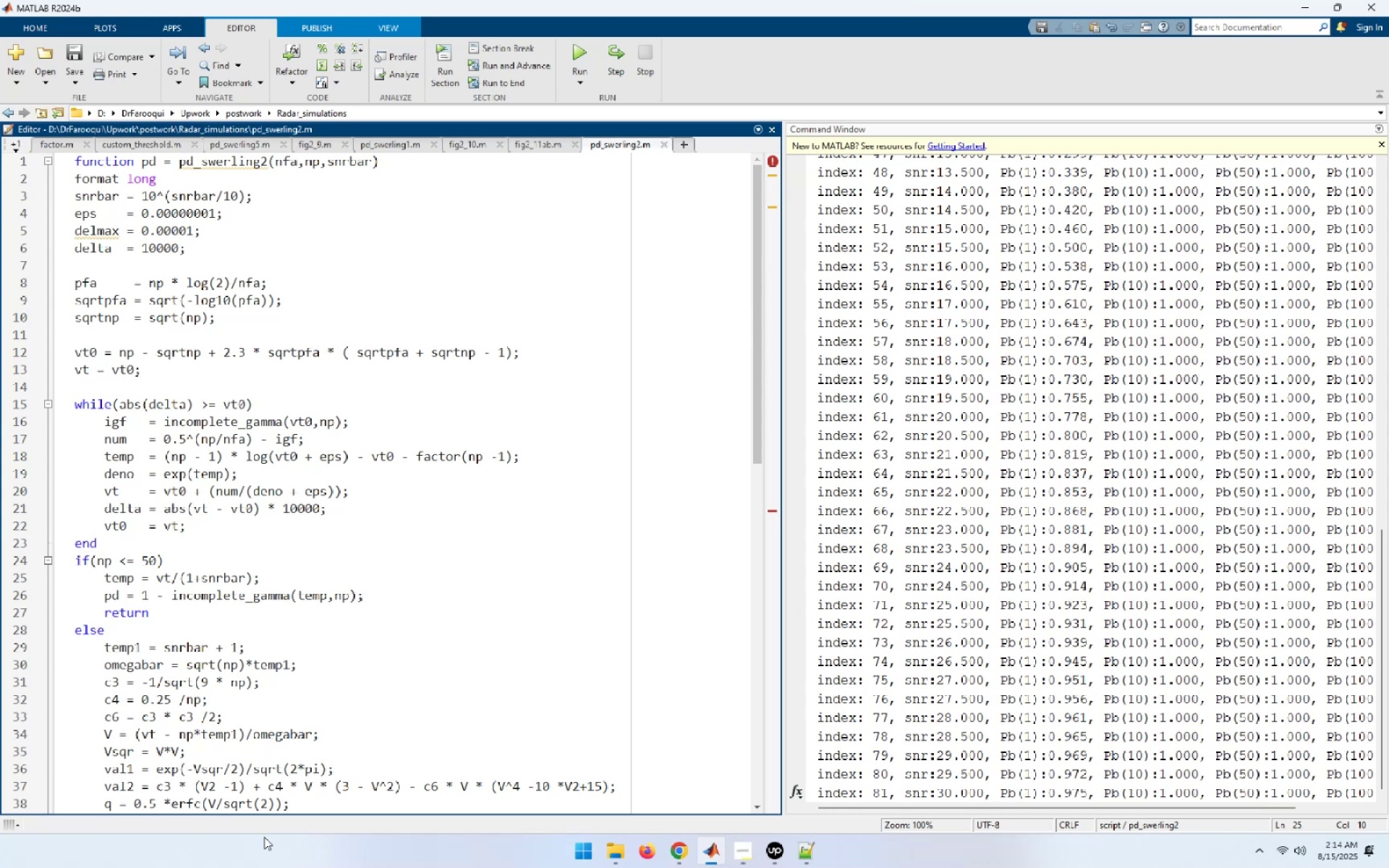 
hold_key(key=ArrowRight, duration=0.78)
 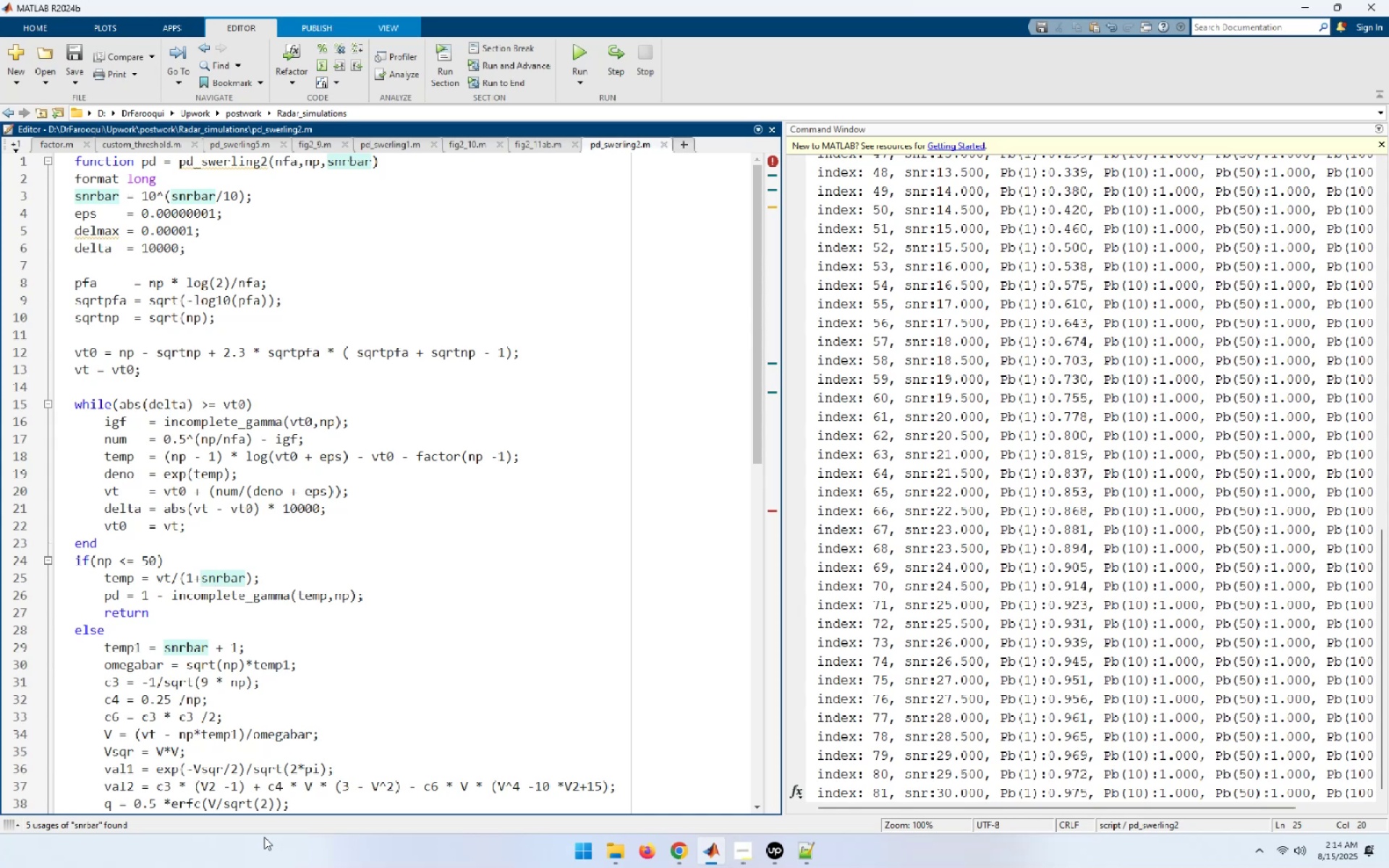 
wait(6.19)
 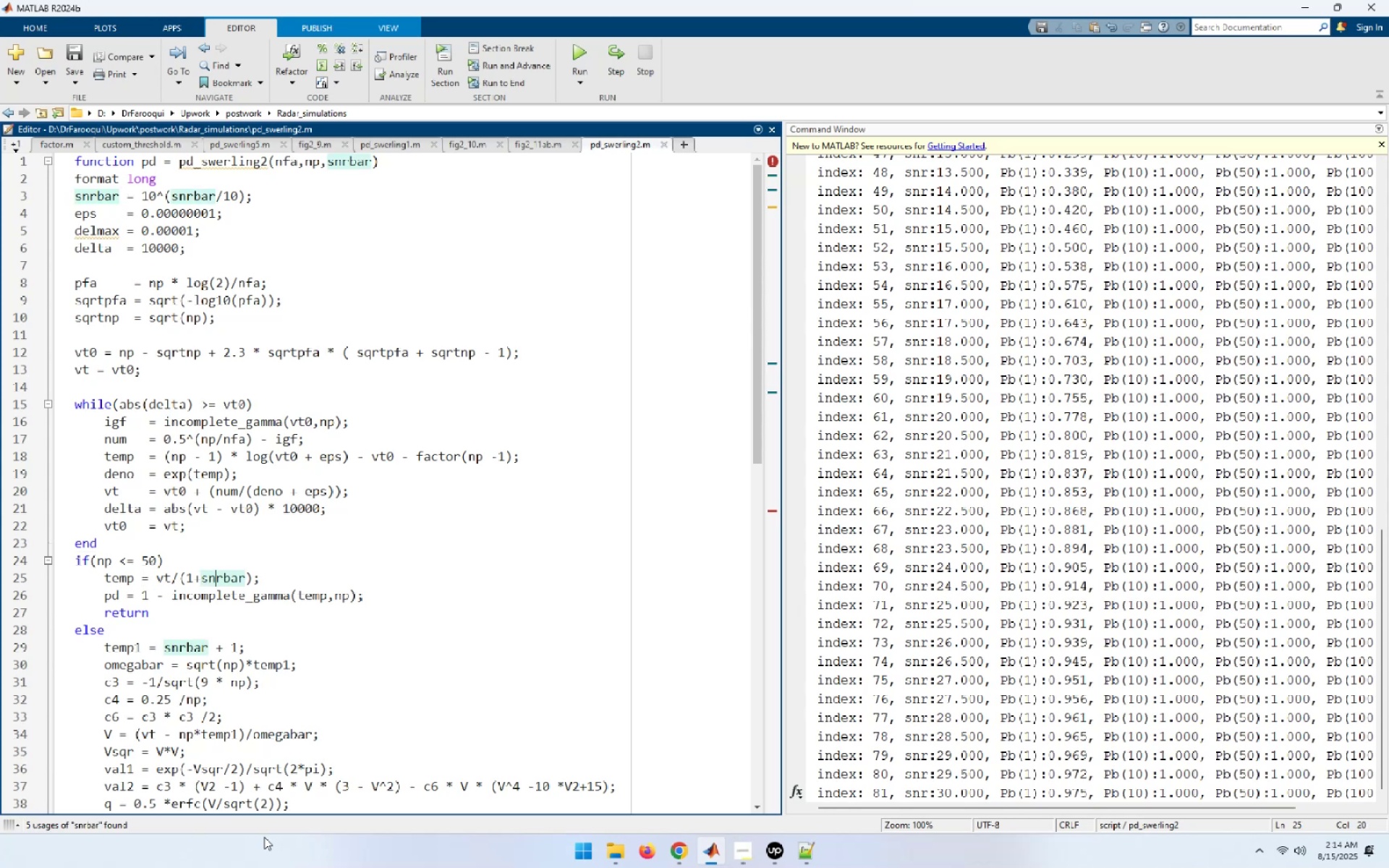 
key(ArrowDown)
 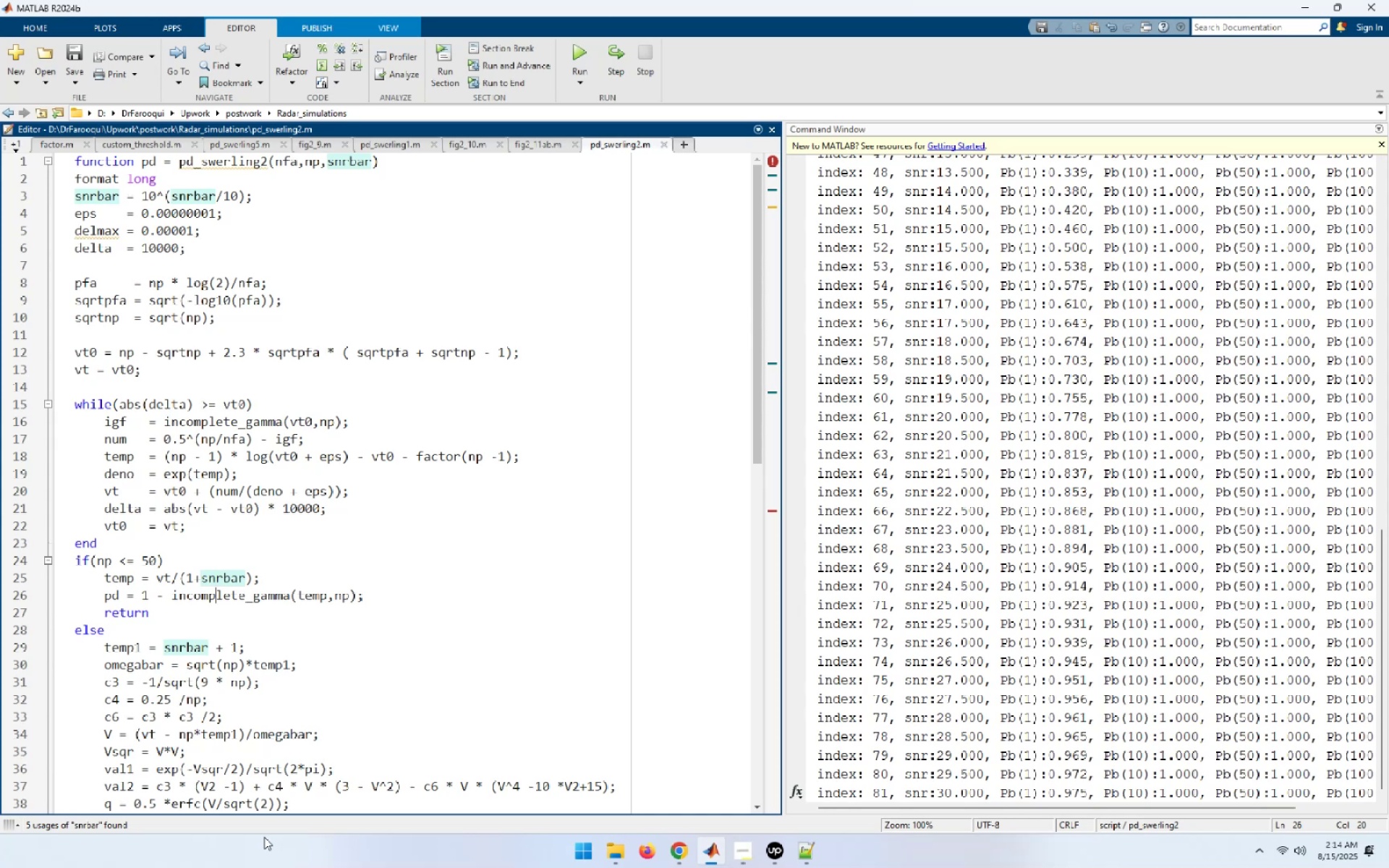 
hold_key(key=ArrowLeft, duration=0.56)
 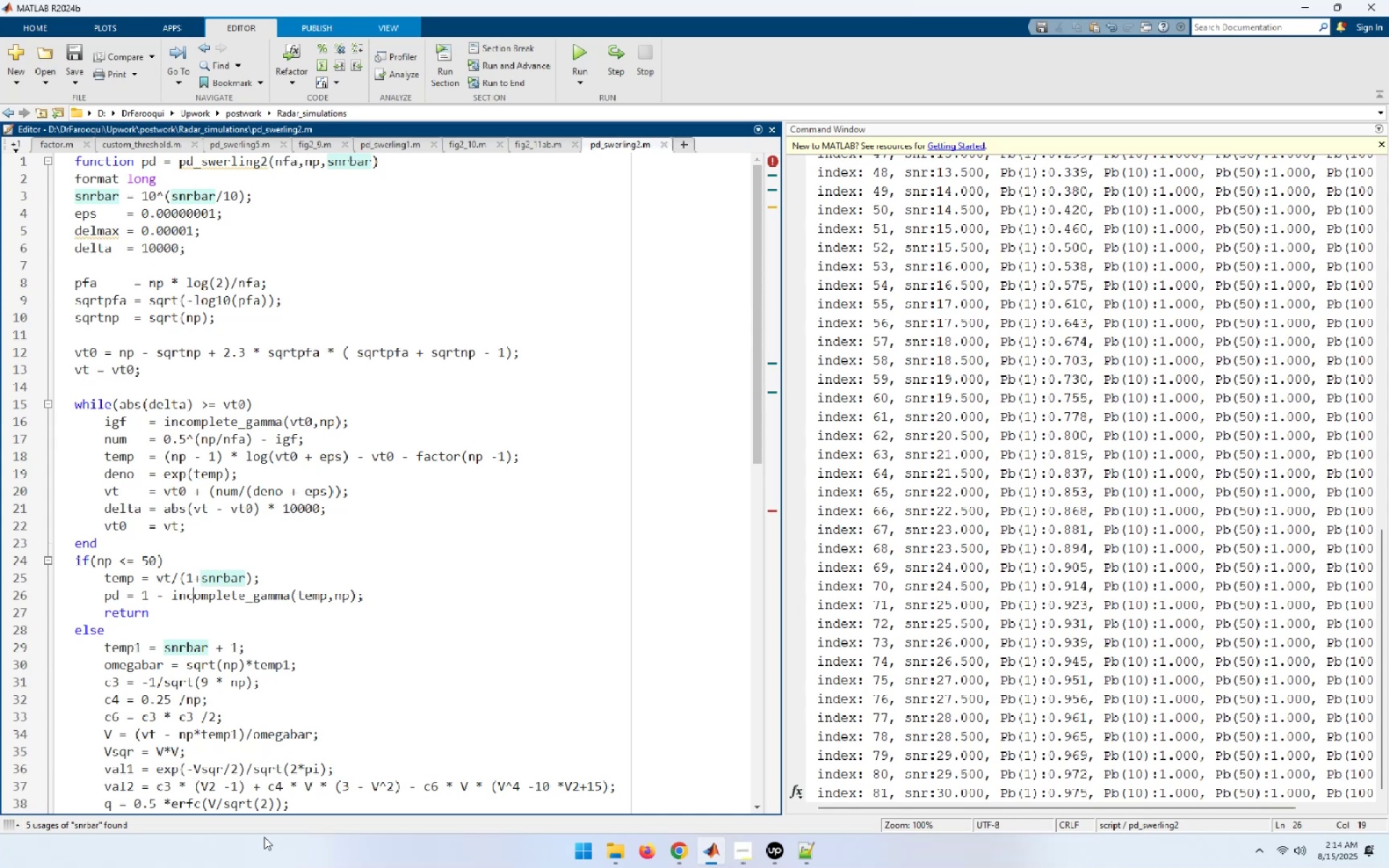 
hold_key(key=ArrowRight, duration=0.9)
 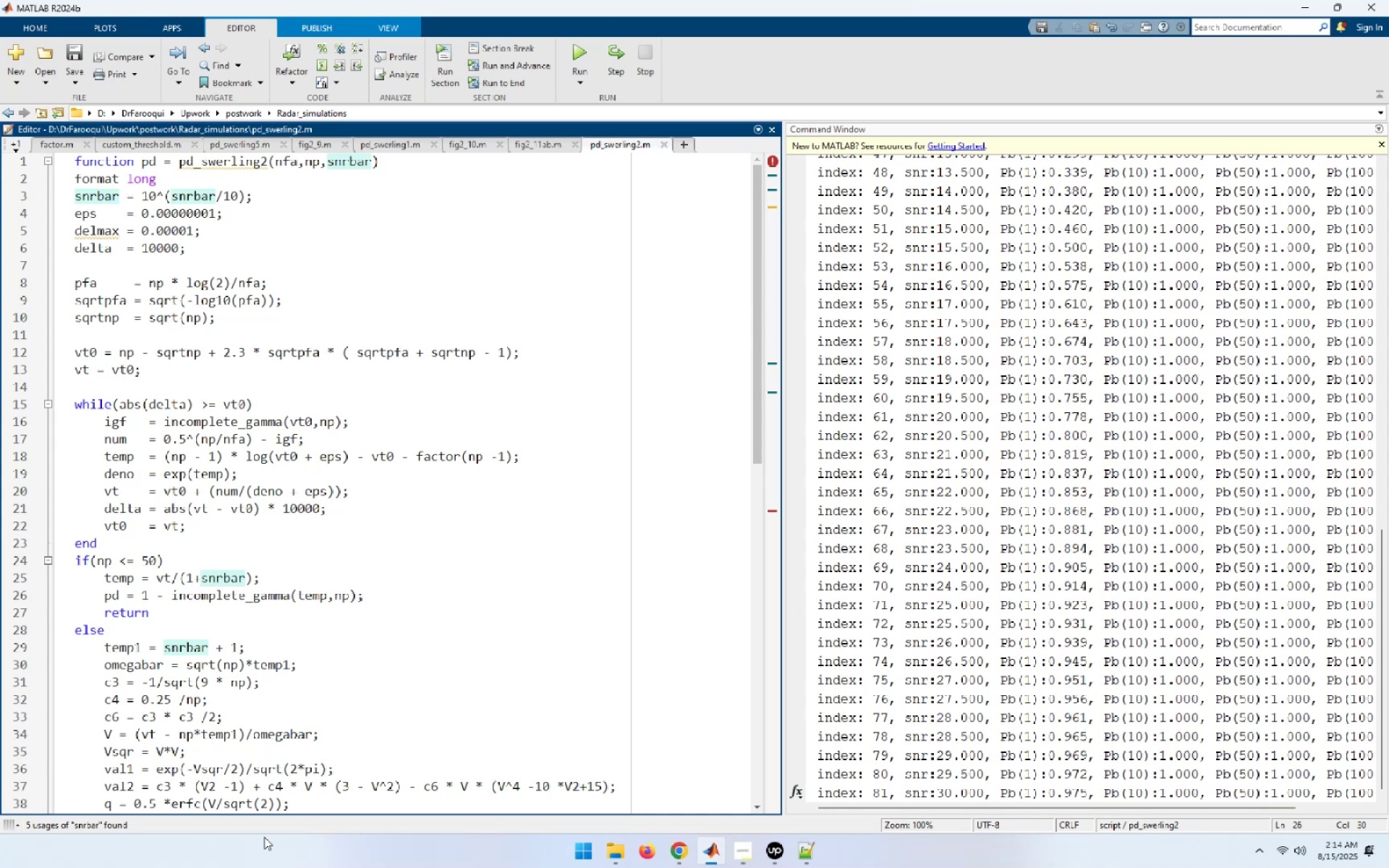 
key(ArrowDown)
 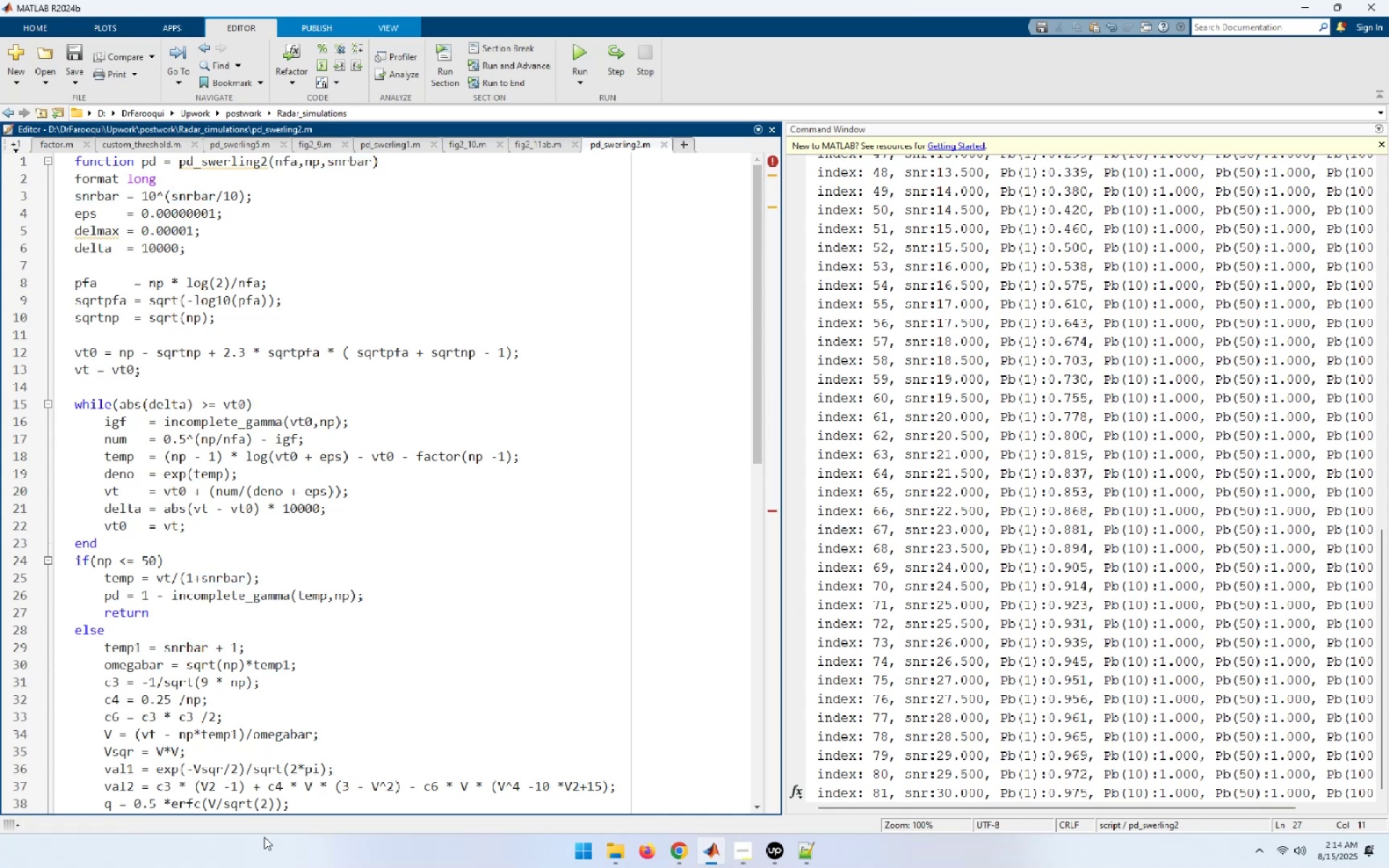 
key(ArrowDown)
 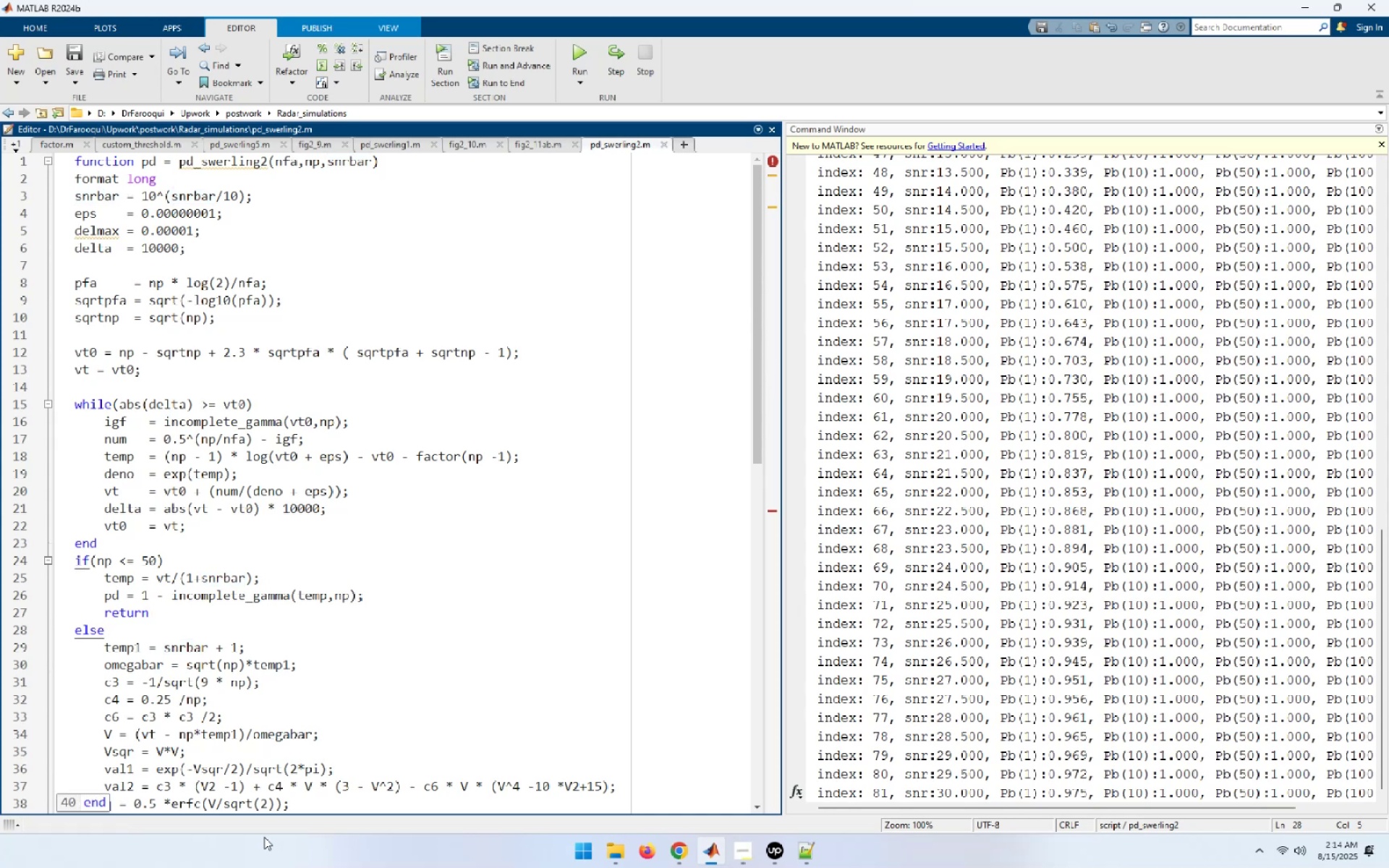 
key(ArrowDown)
 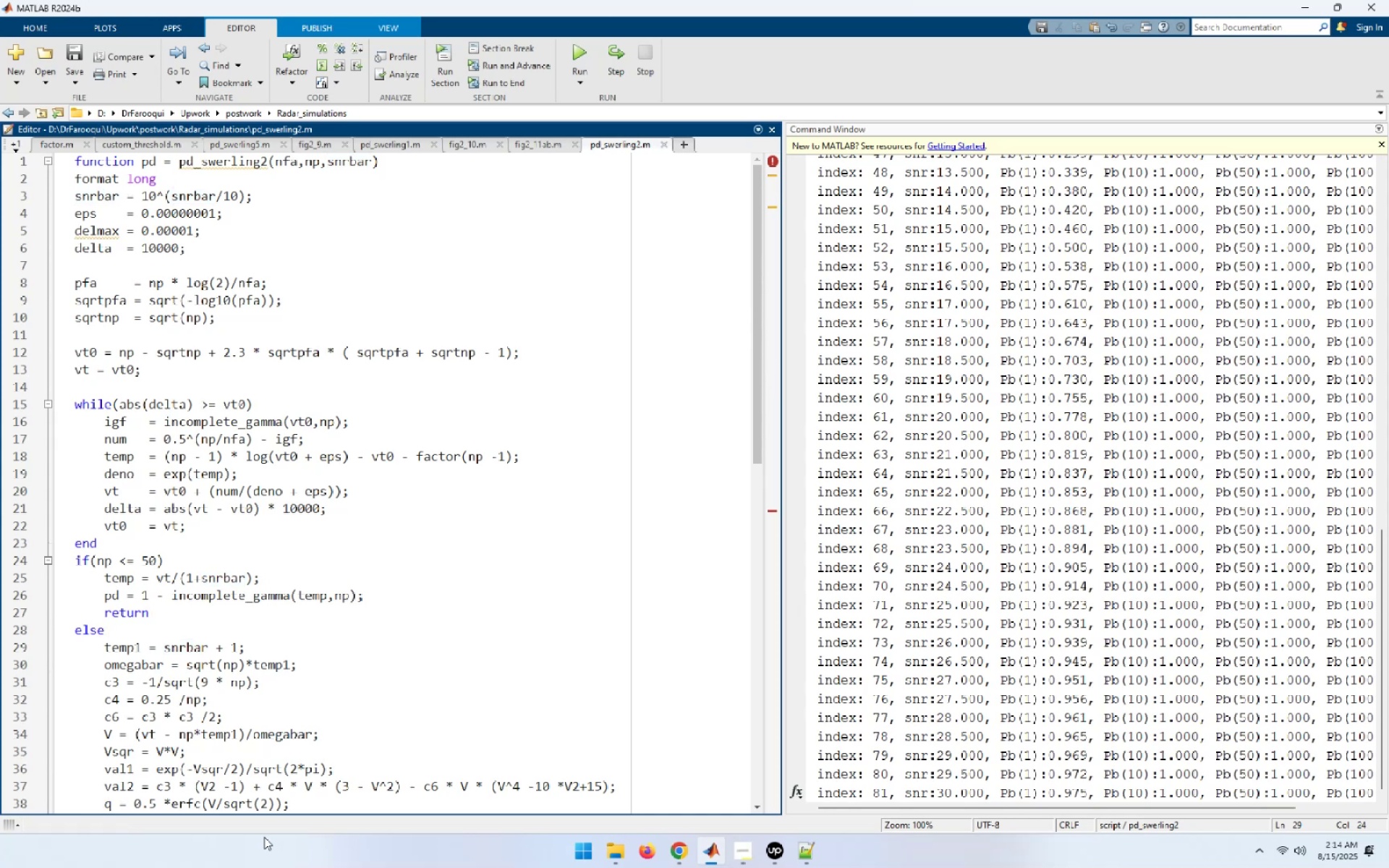 
hold_key(key=ArrowRight, duration=0.3)
 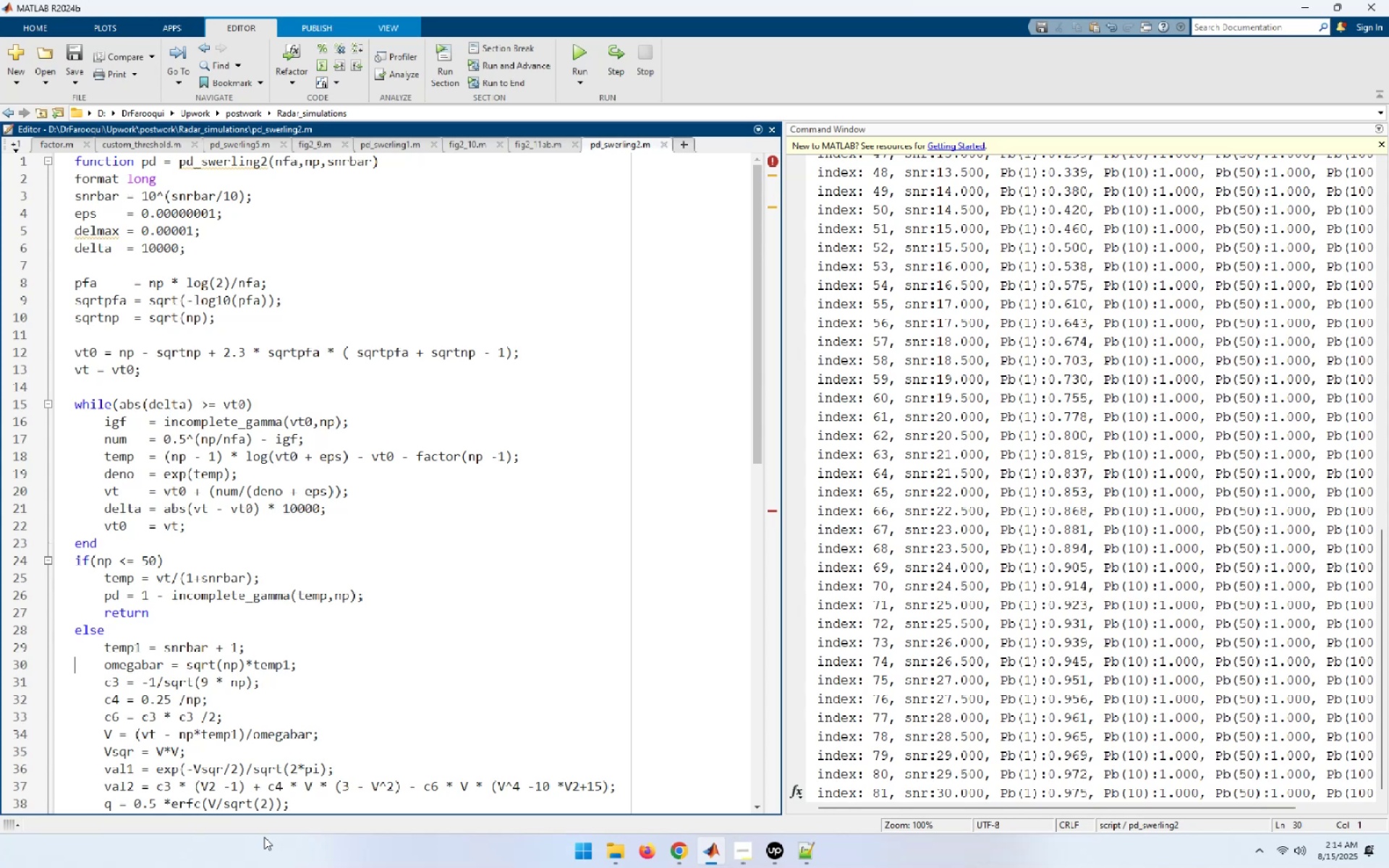 
key(ArrowUp)
 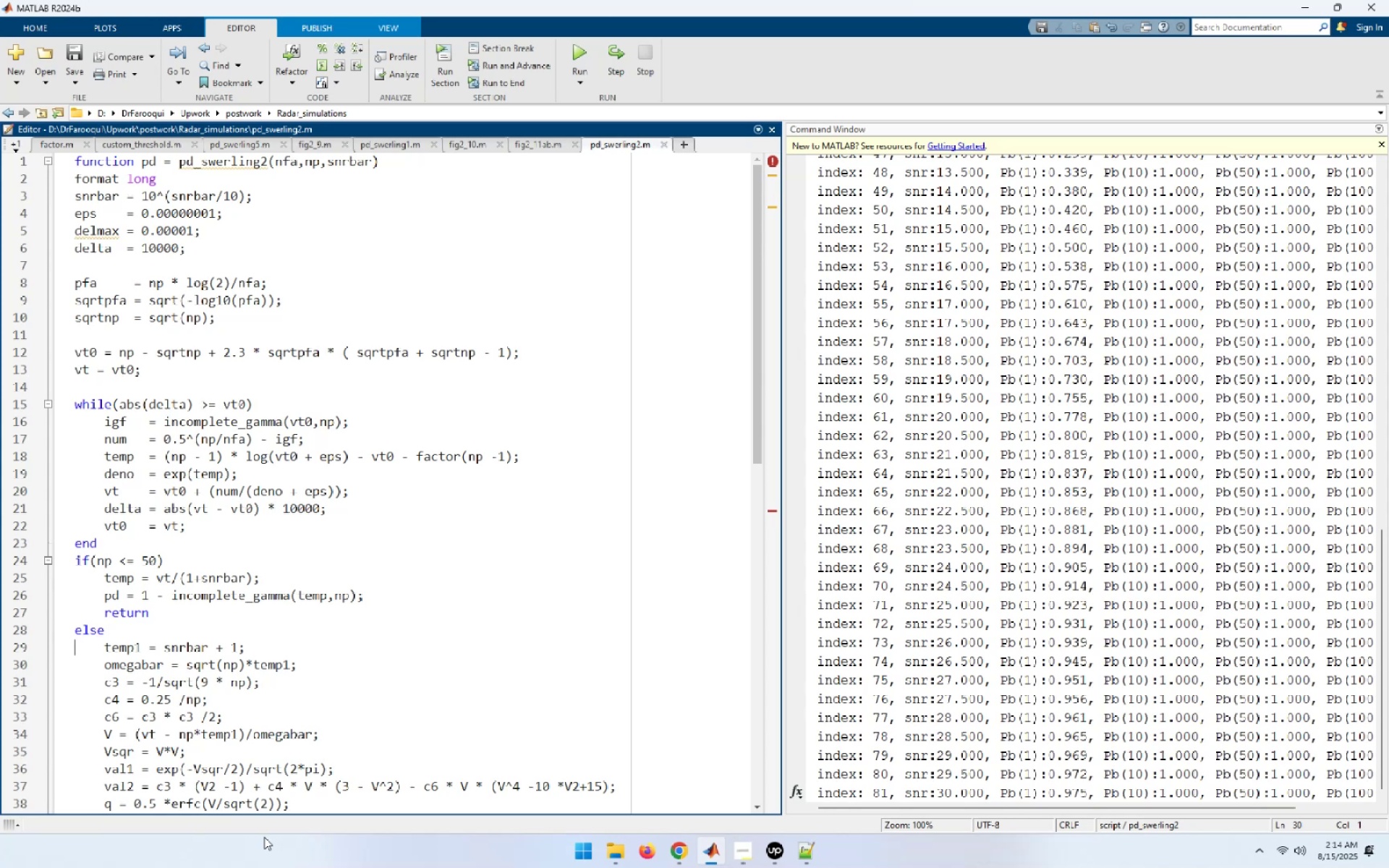 
key(ArrowRight)
 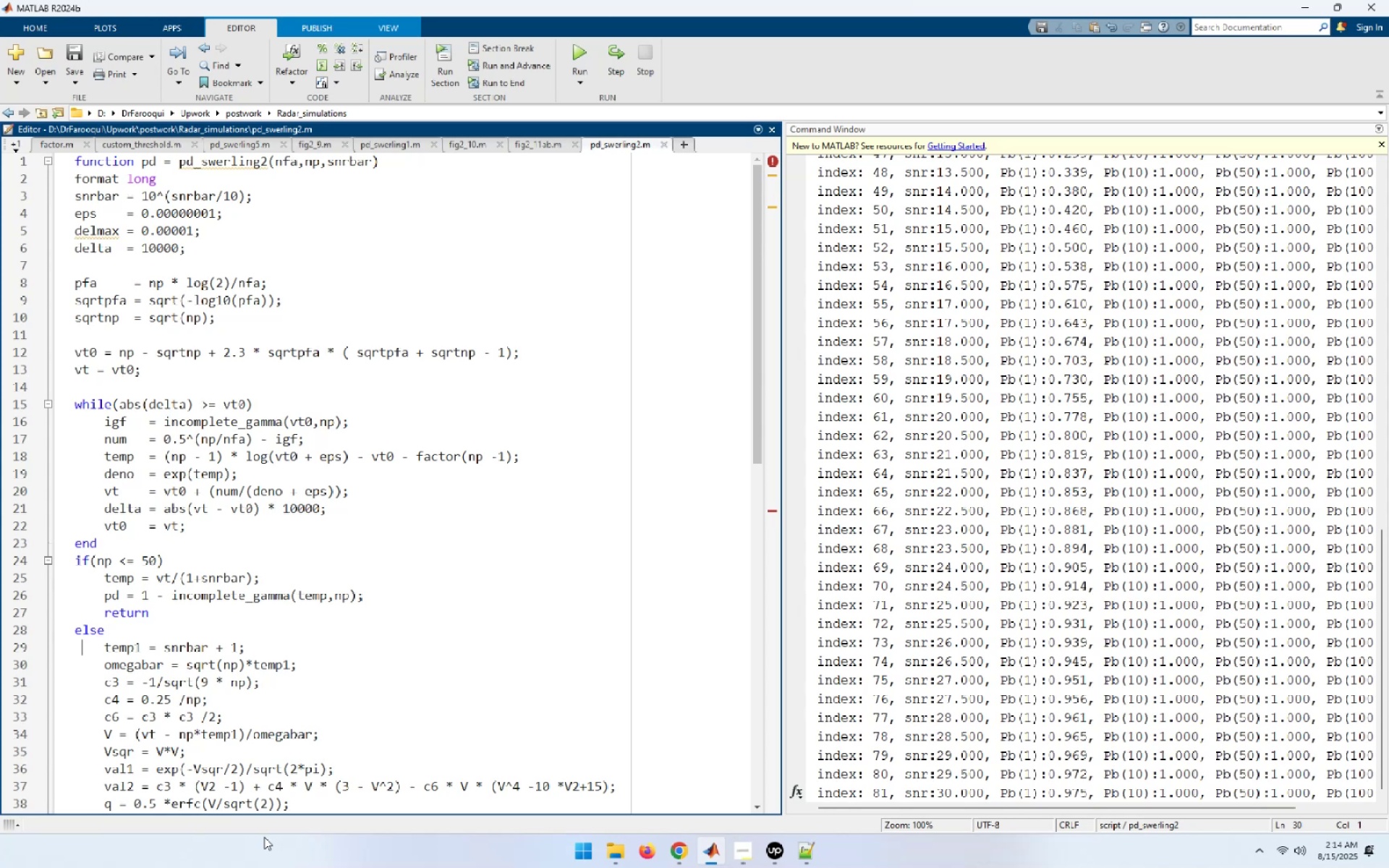 
key(ArrowDown)
 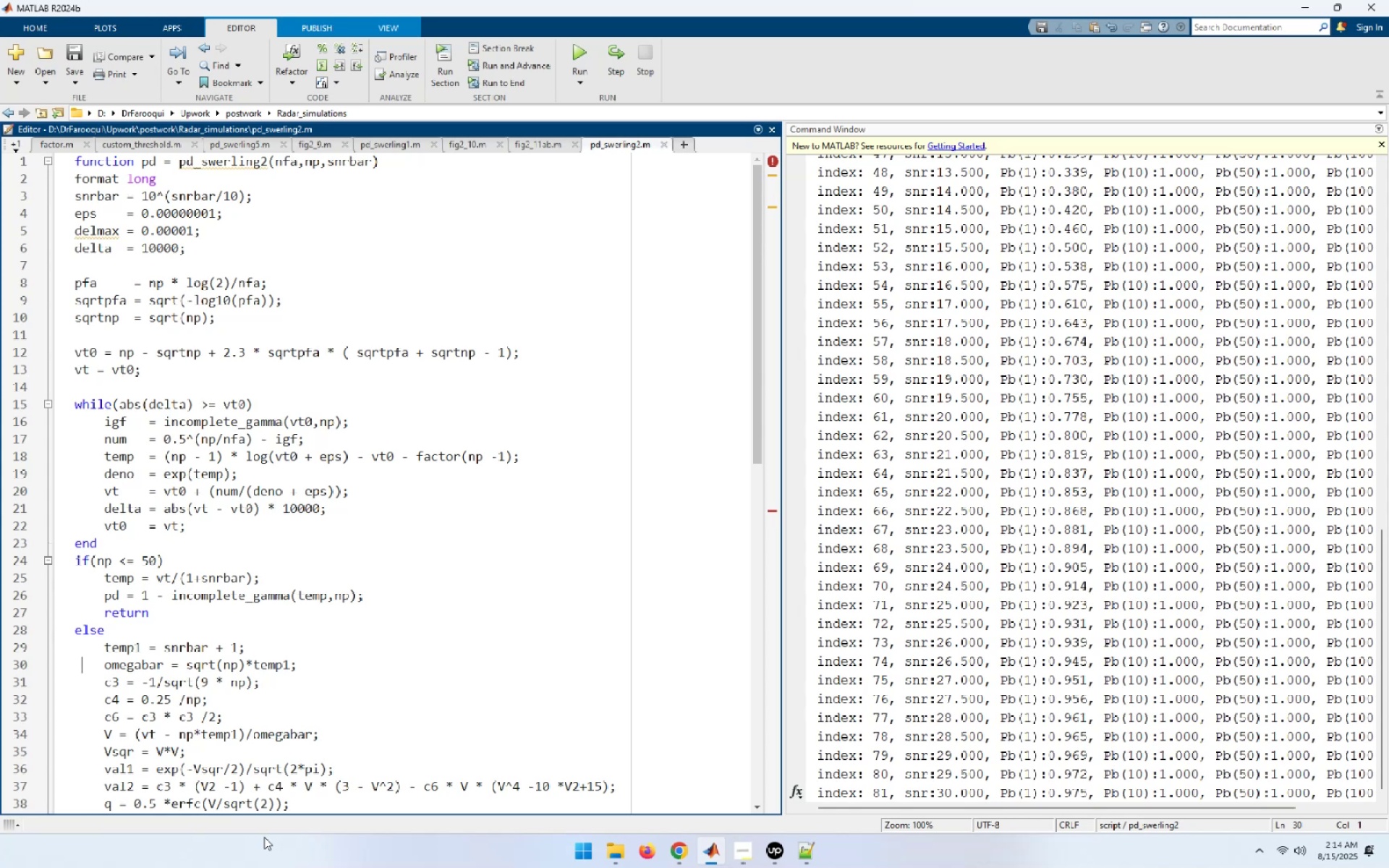 
hold_key(key=ArrowRight, duration=0.88)
 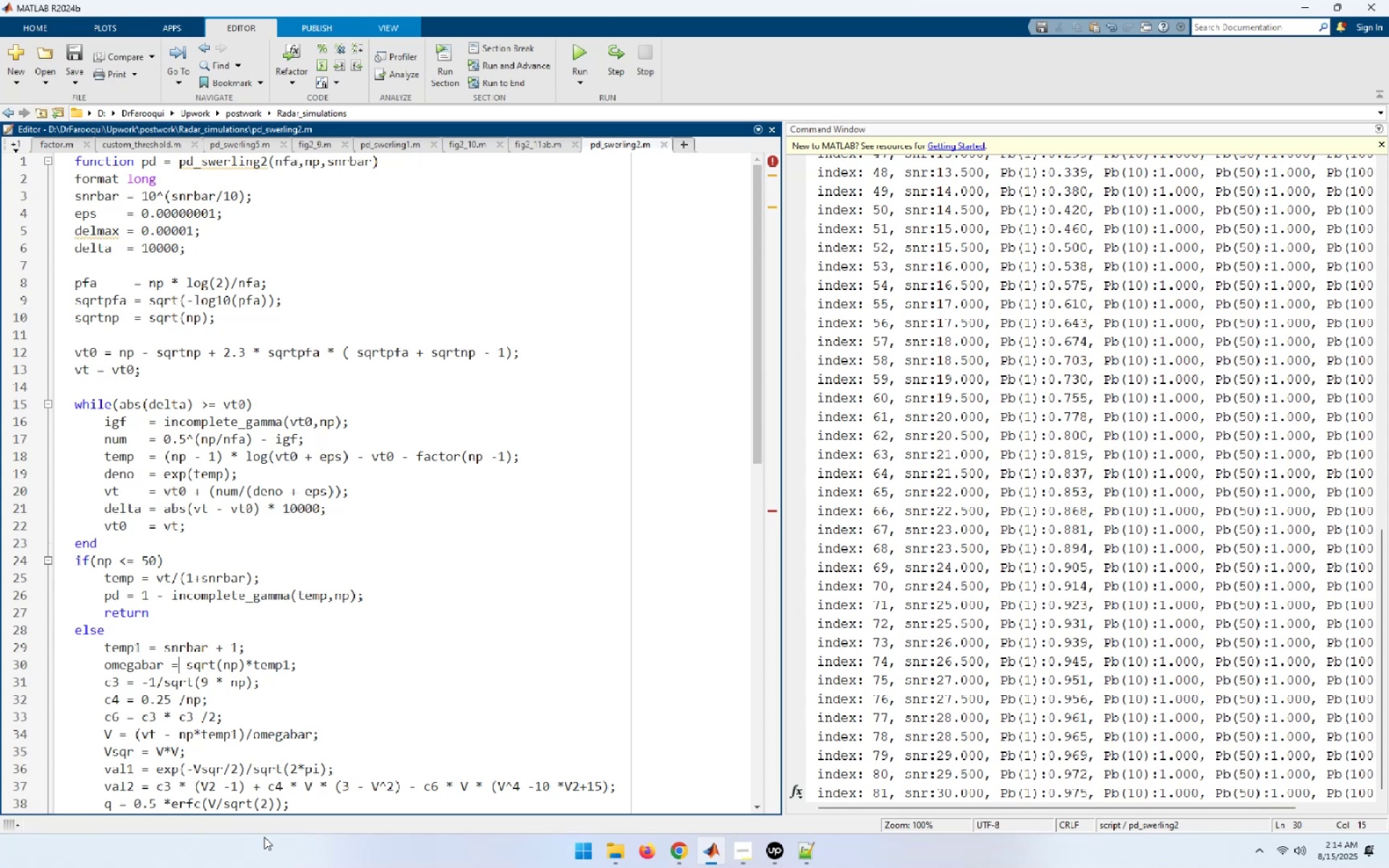 
key(ArrowRight)
 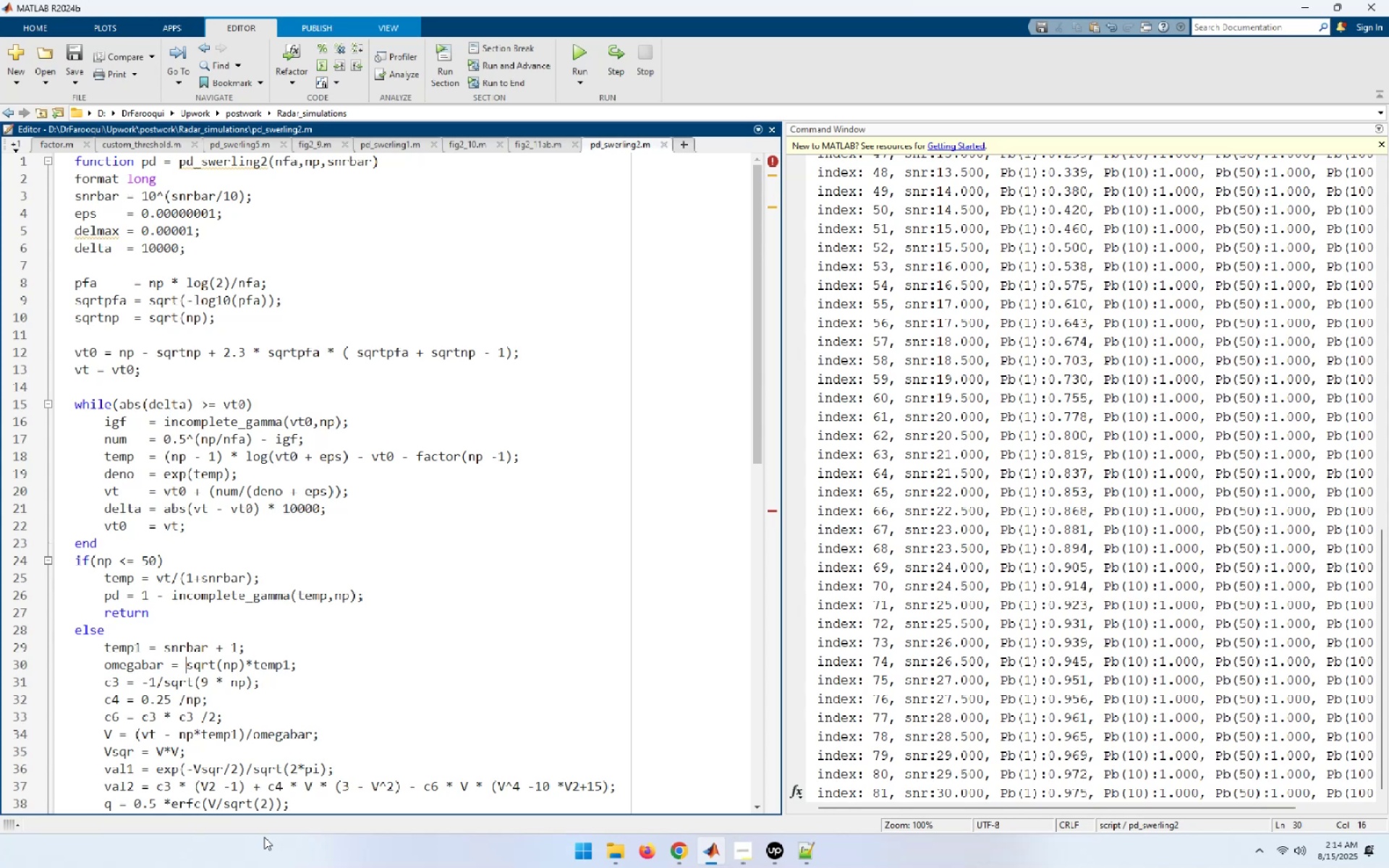 
key(ArrowDown)
 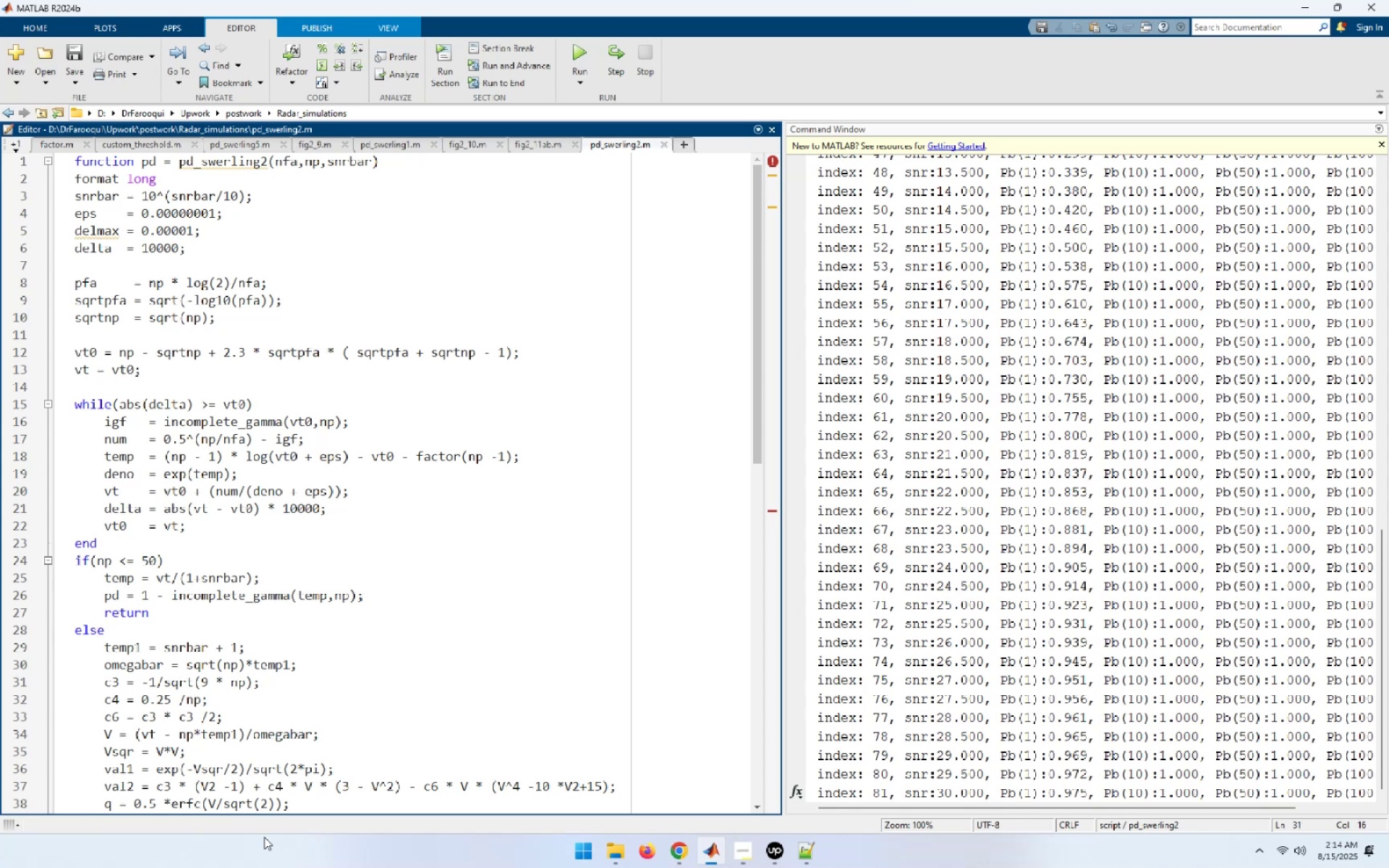 
hold_key(key=ArrowLeft, duration=0.59)
 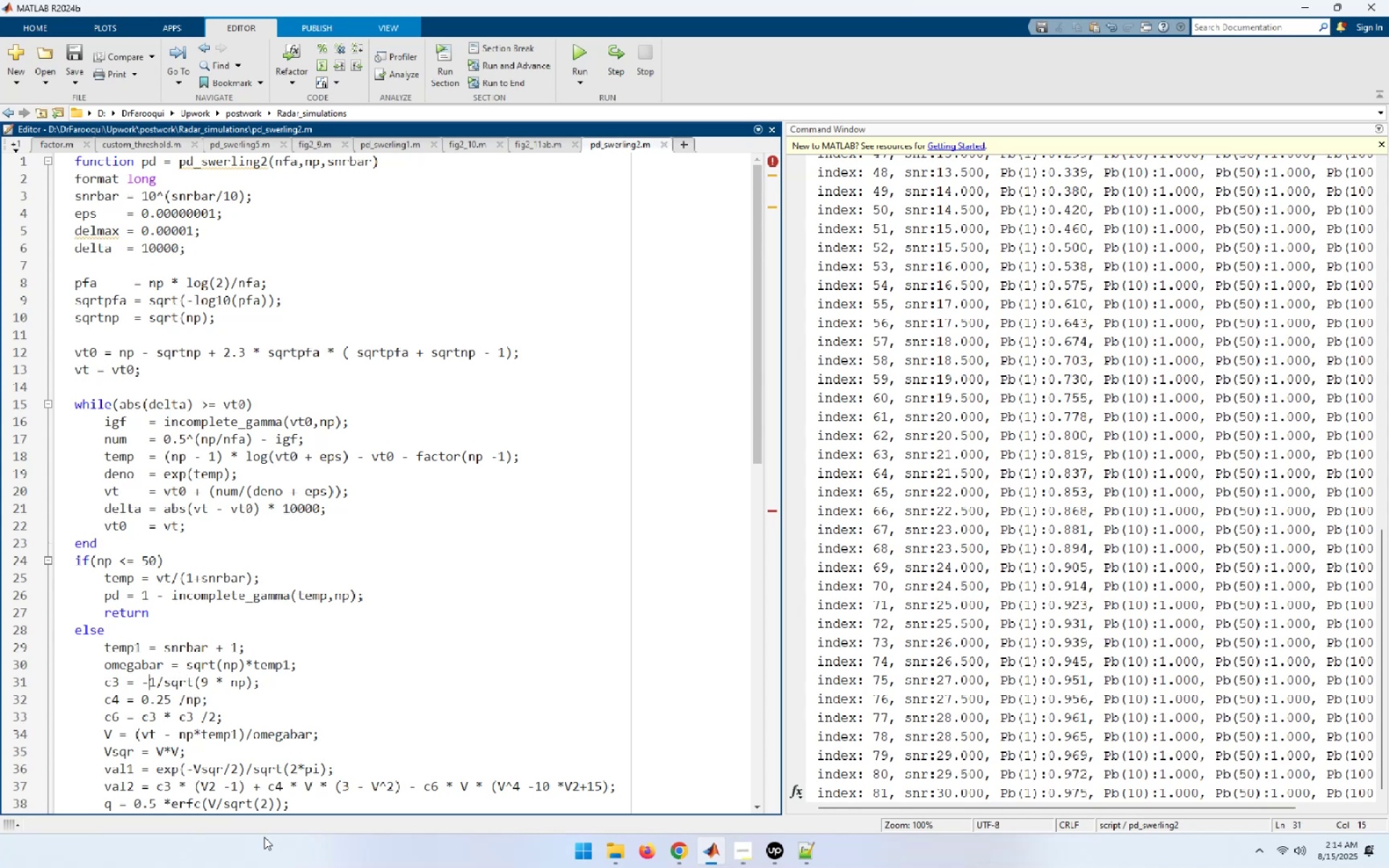 
hold_key(key=ArrowRight, duration=0.77)
 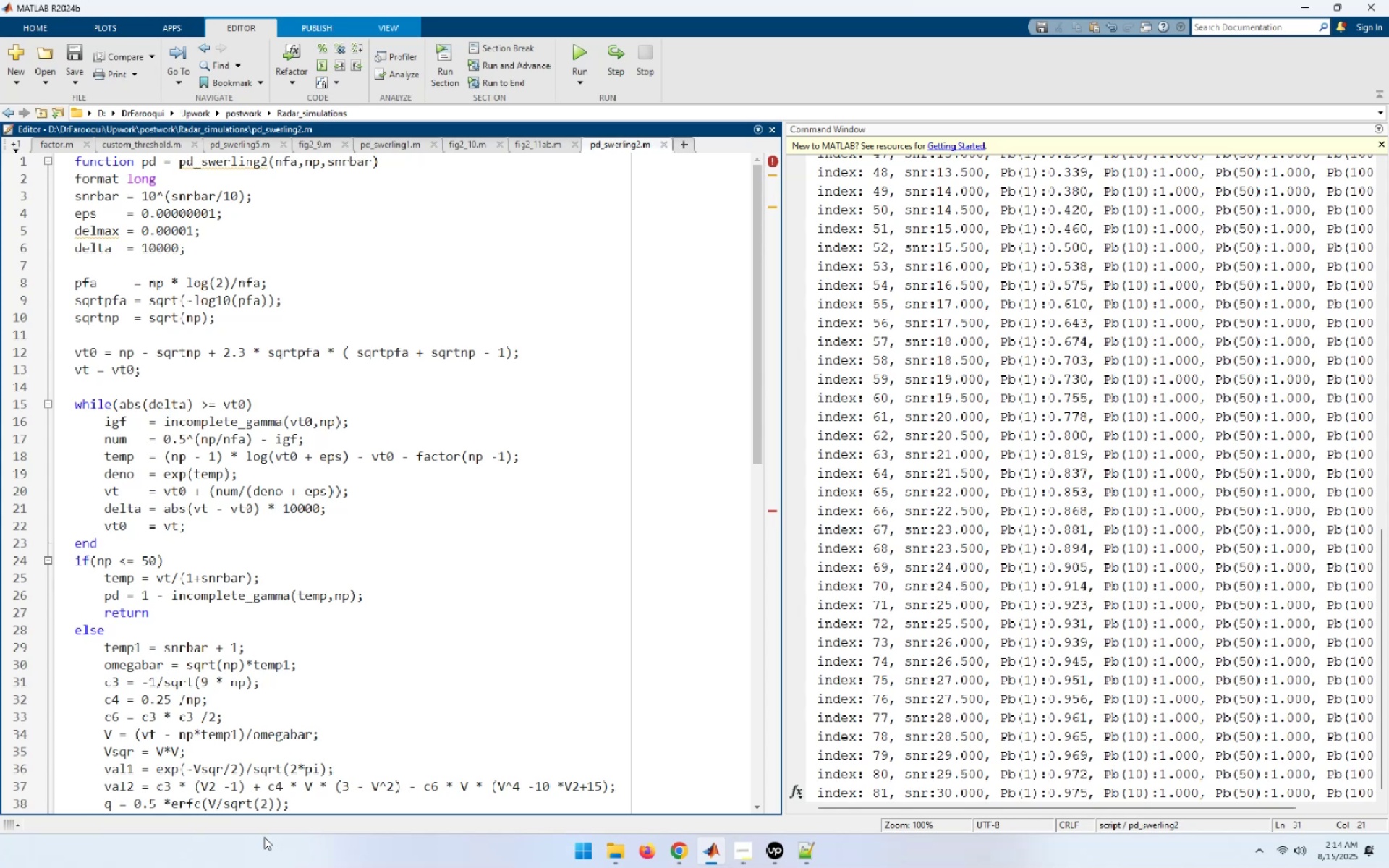 
key(ArrowDown)
 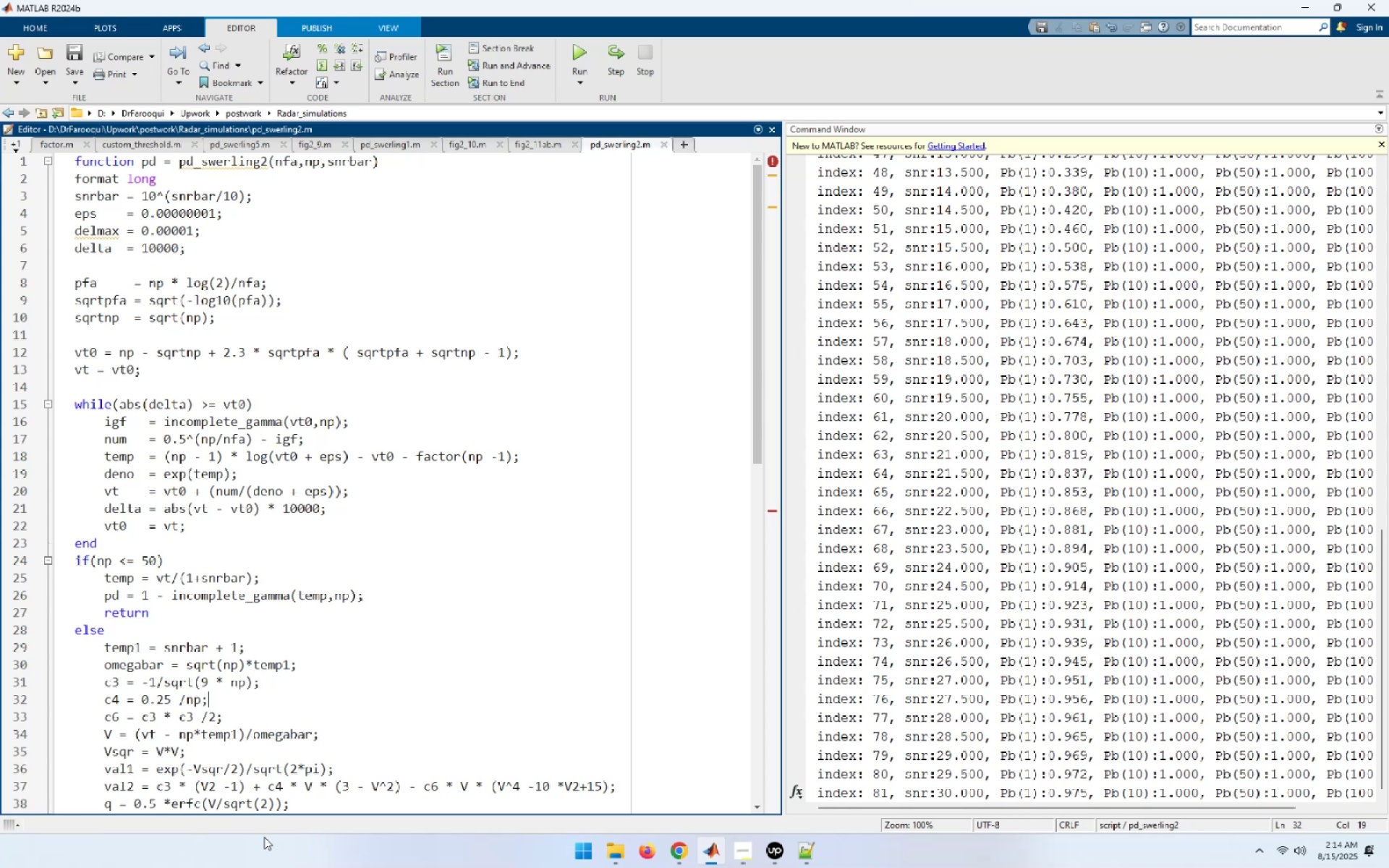 
hold_key(key=ArrowLeft, duration=0.61)
 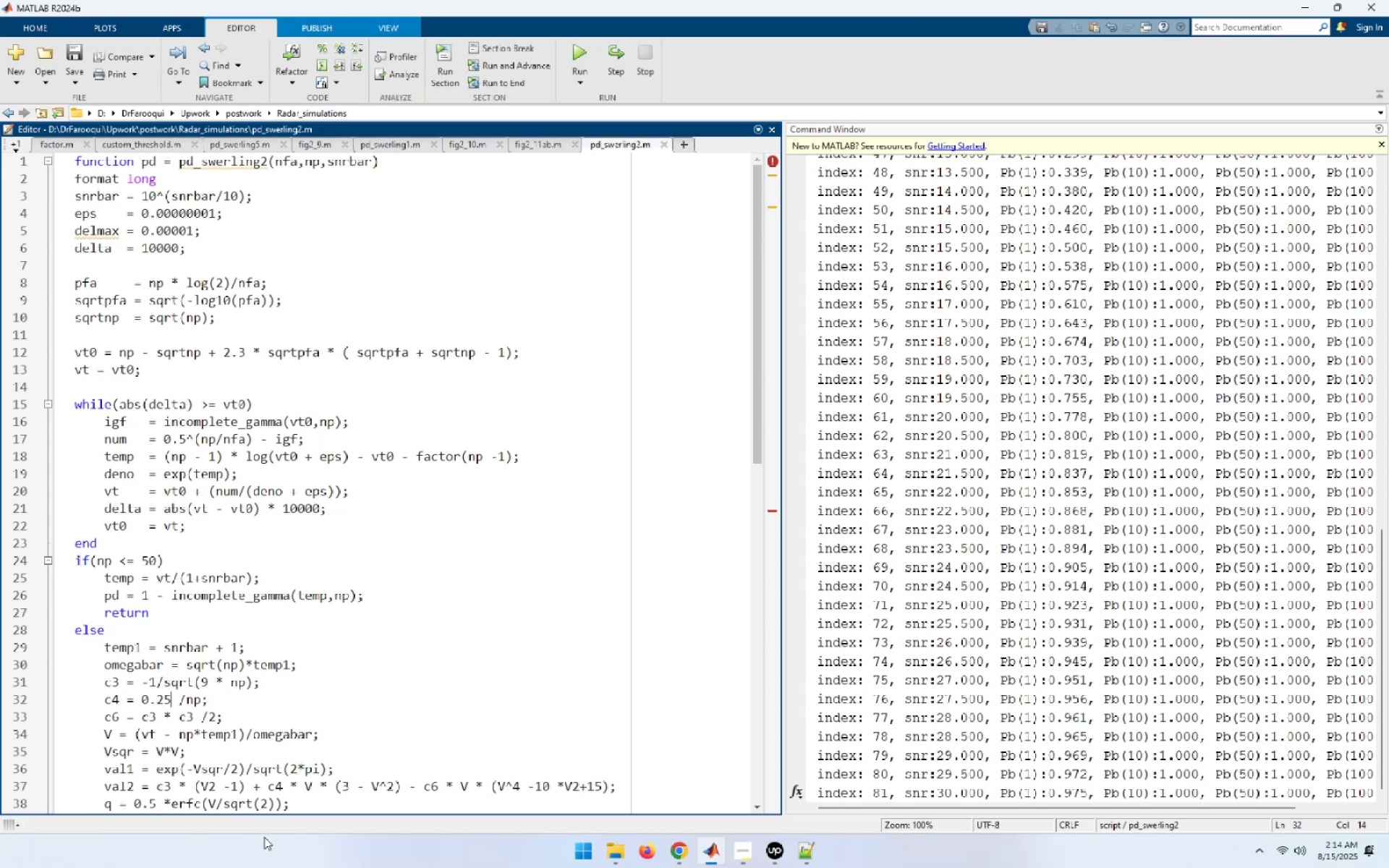 
key(ArrowRight)
 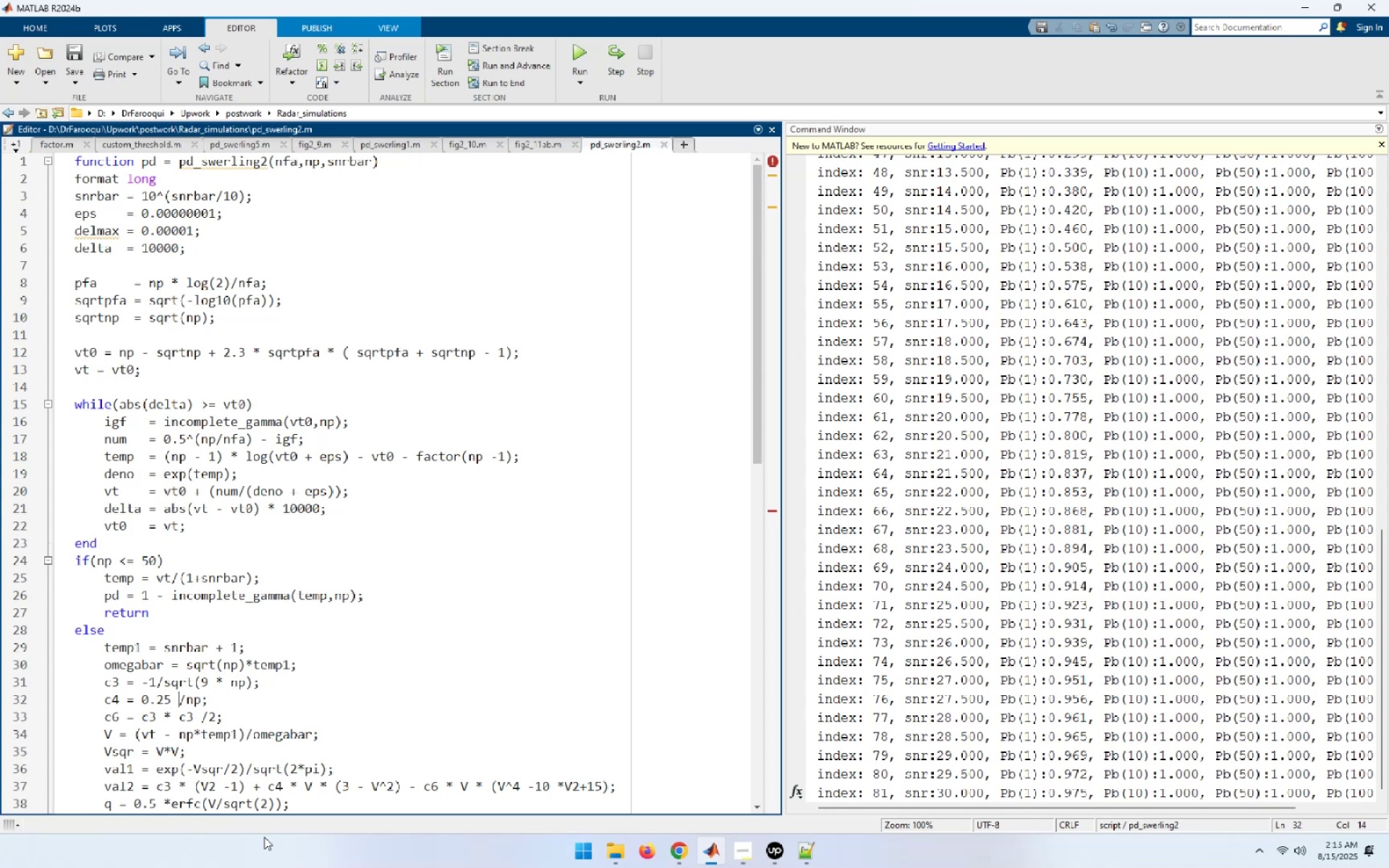 
key(ArrowRight)
 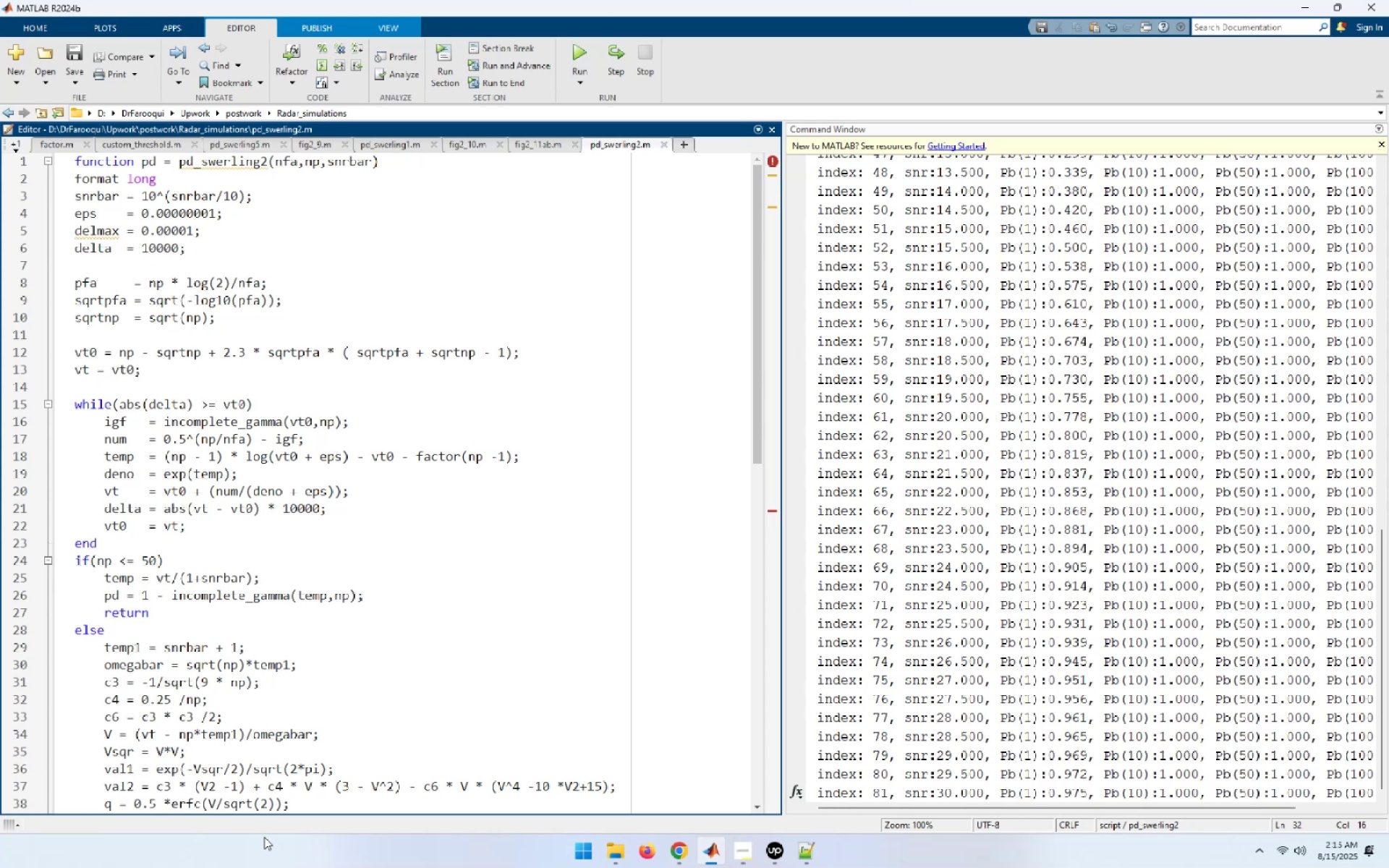 
key(ArrowDown)
 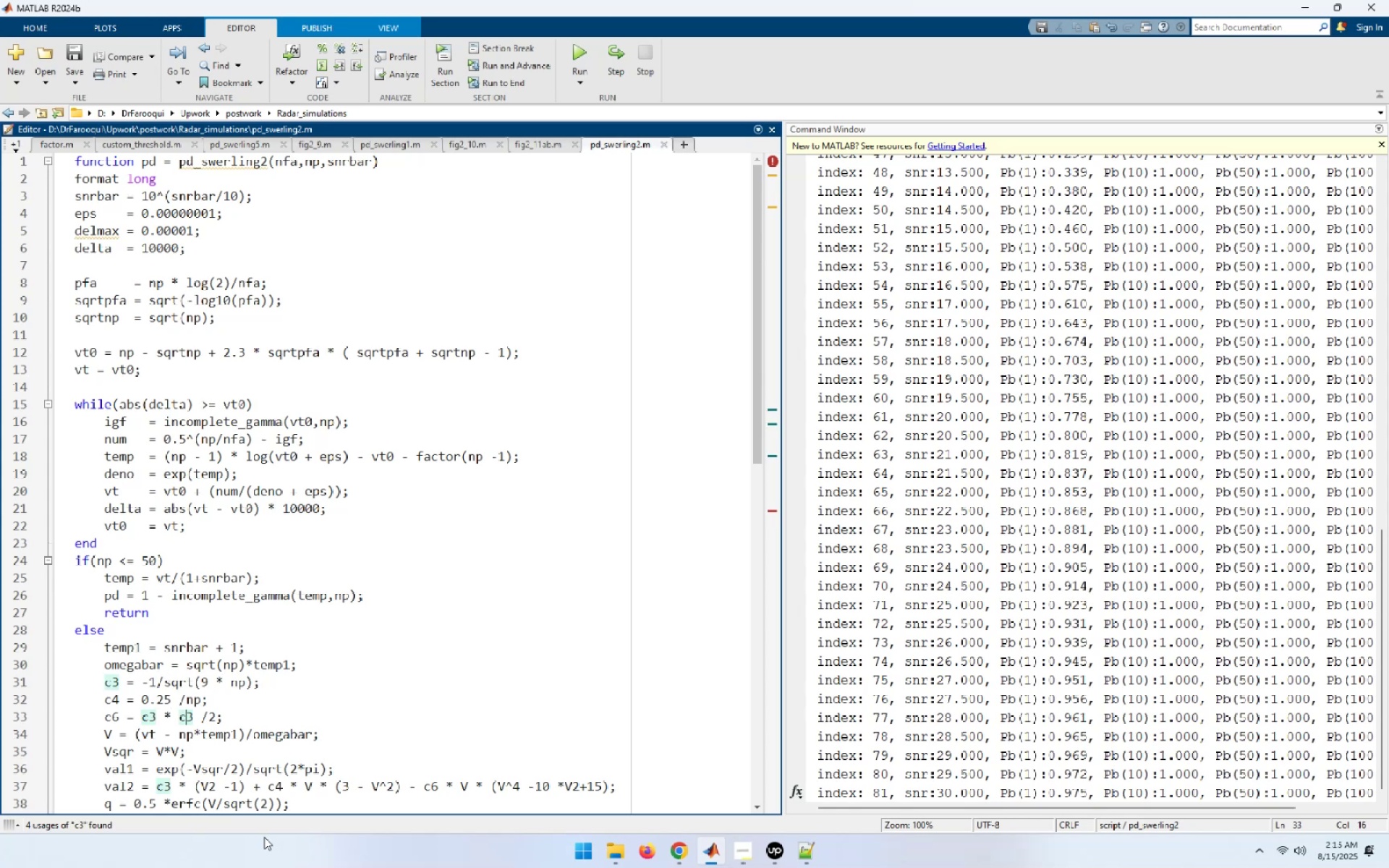 
key(ArrowDown)
 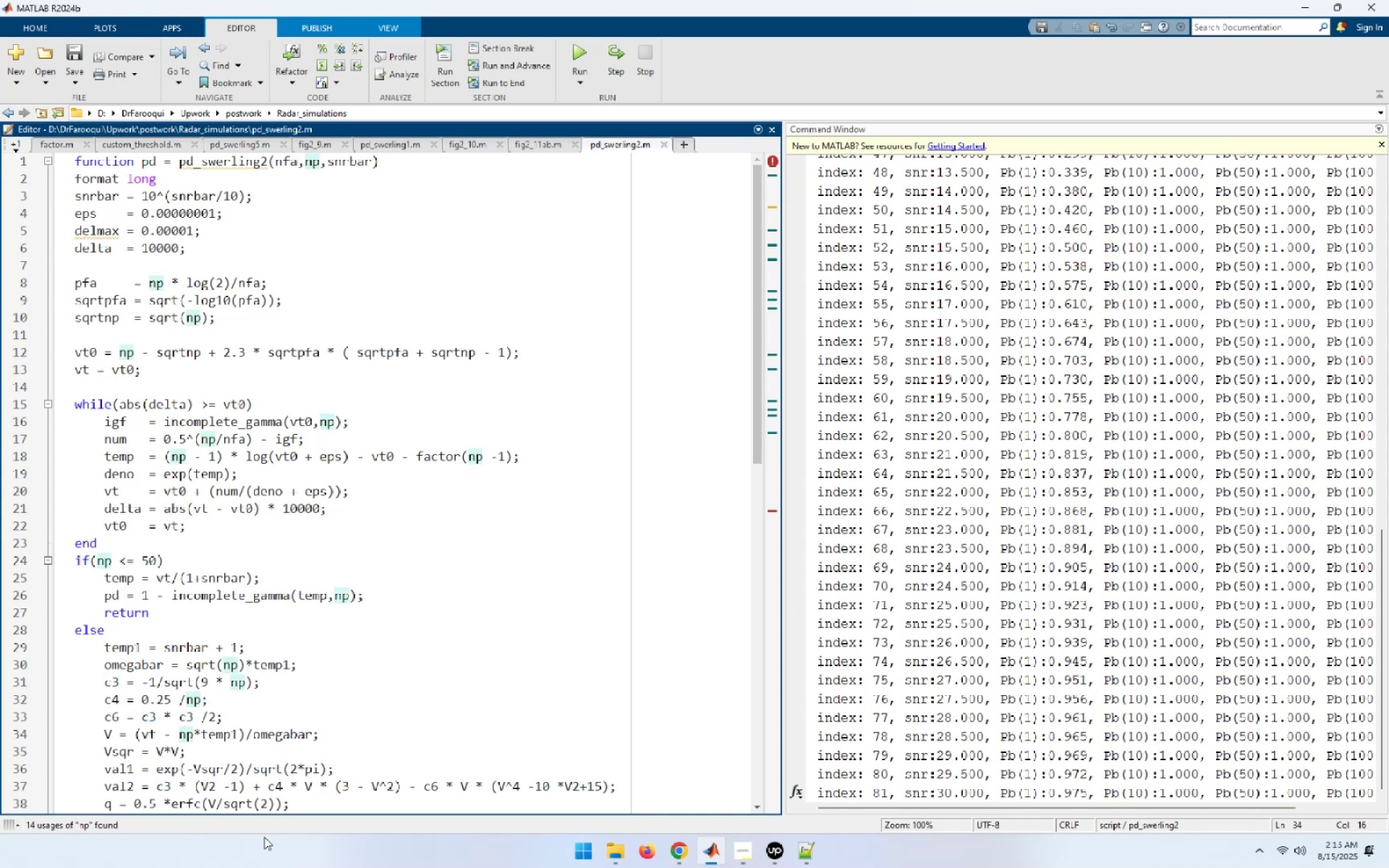 
hold_key(key=ArrowRight, duration=0.74)
 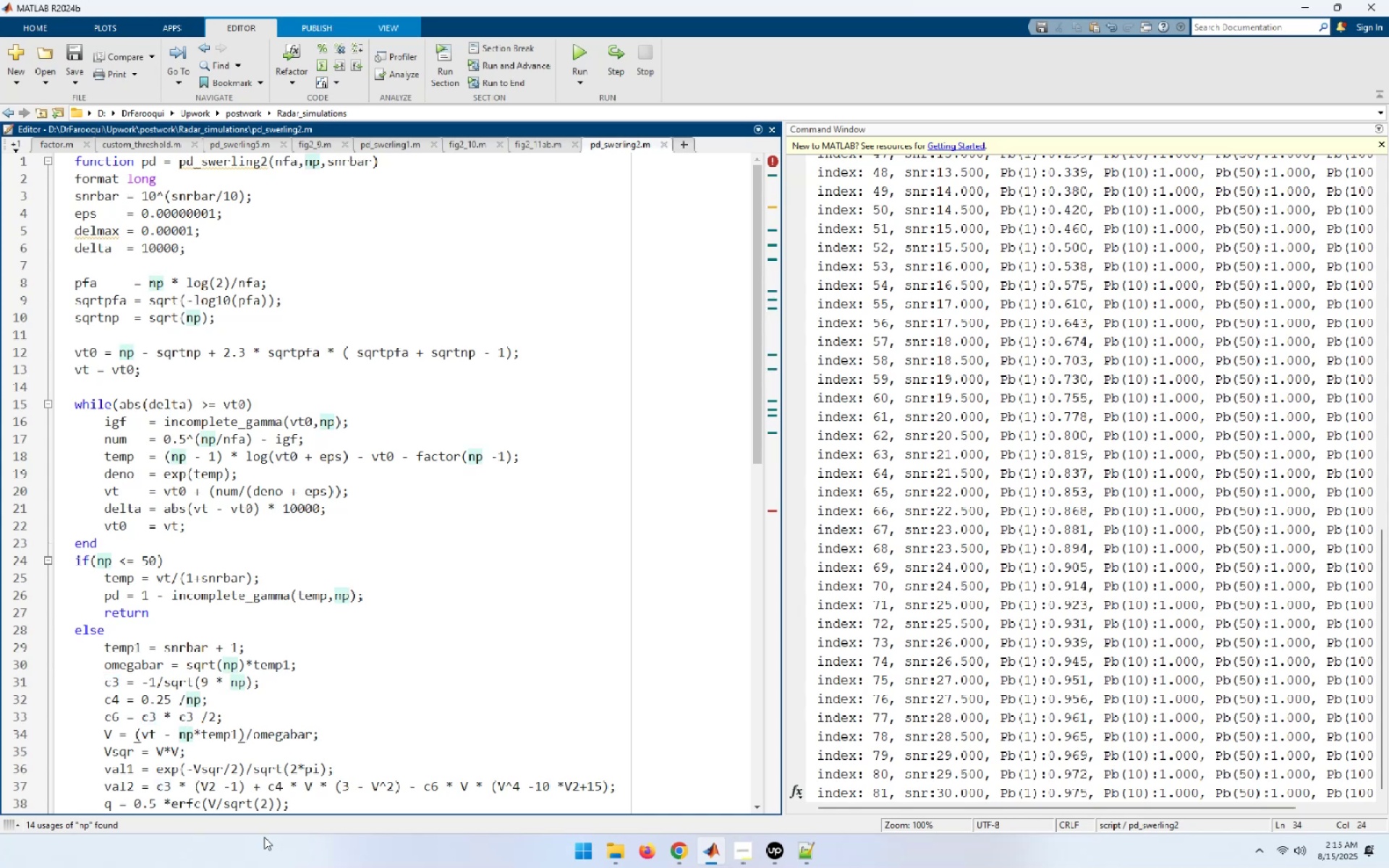 
key(ArrowDown)
 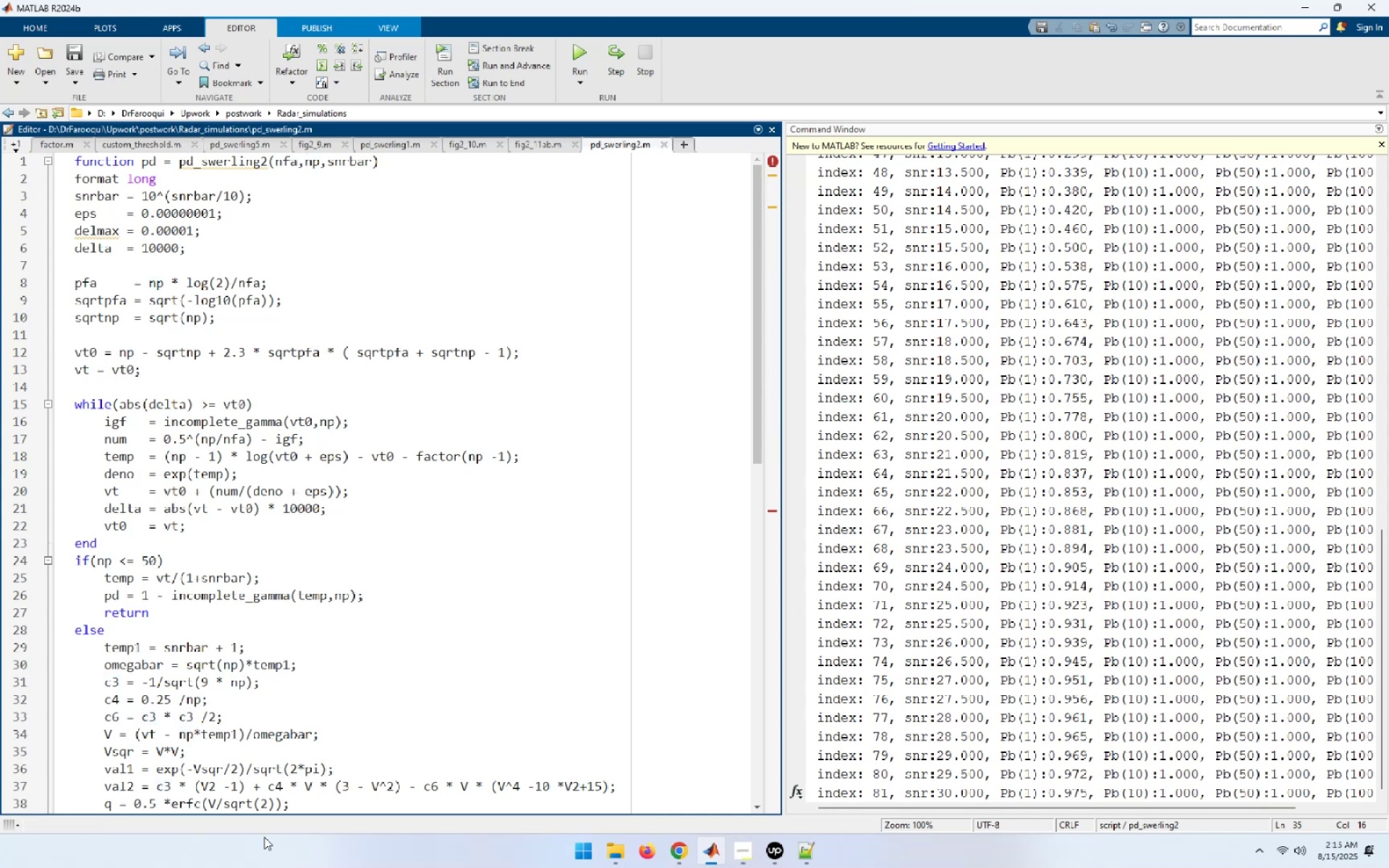 
key(ArrowDown)
 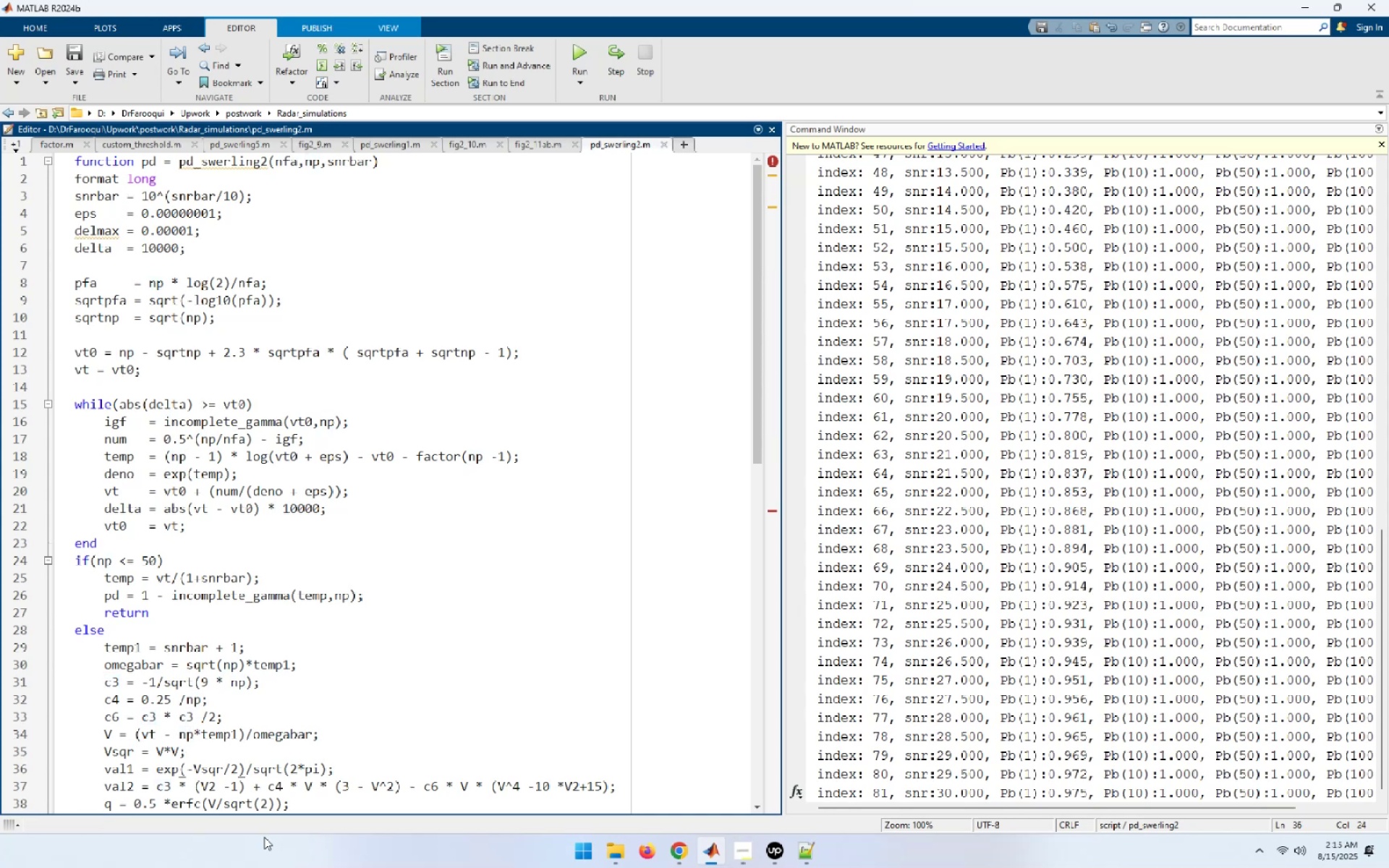 
hold_key(key=ArrowLeft, duration=0.81)
 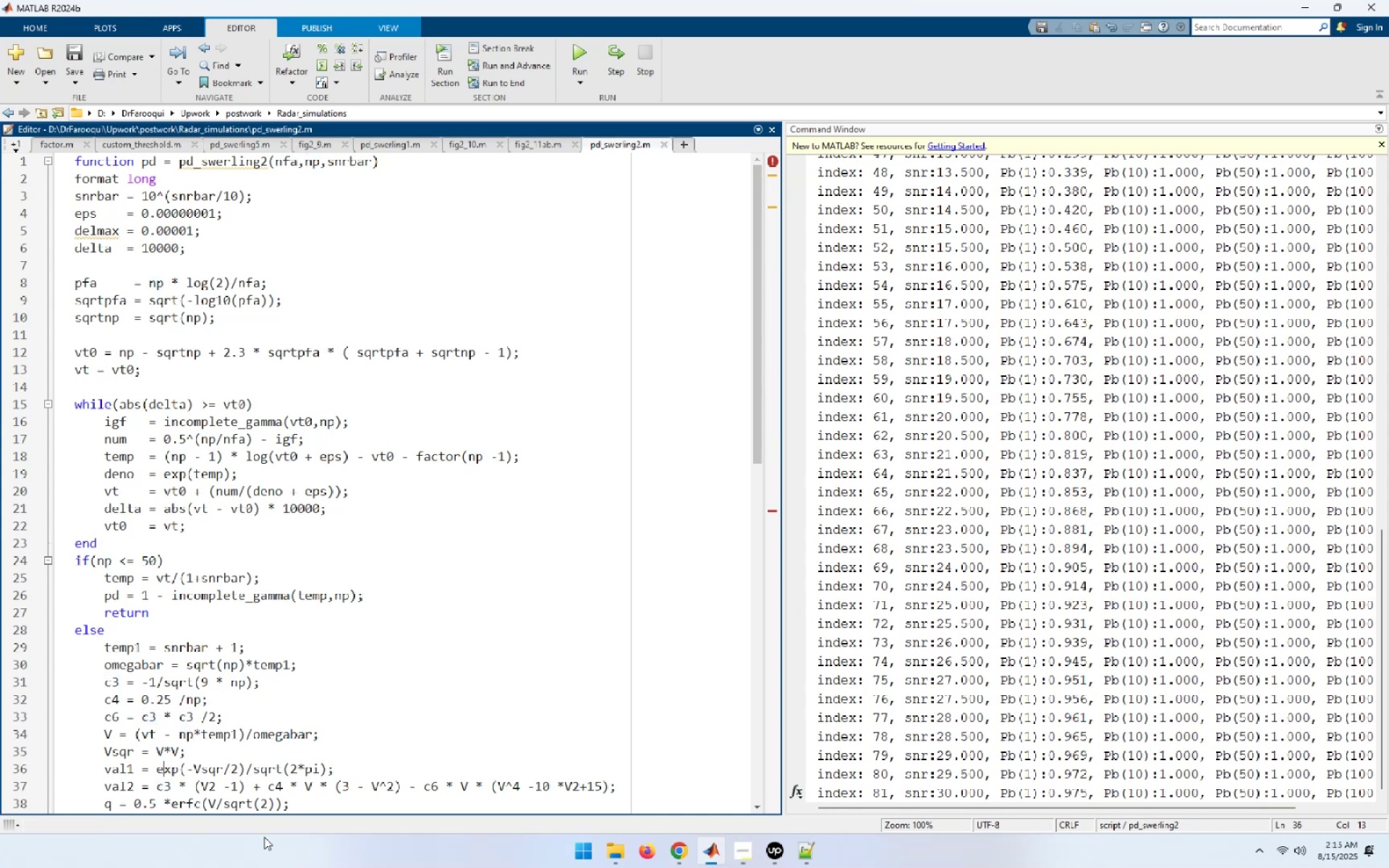 
hold_key(key=ArrowRight, duration=0.59)
 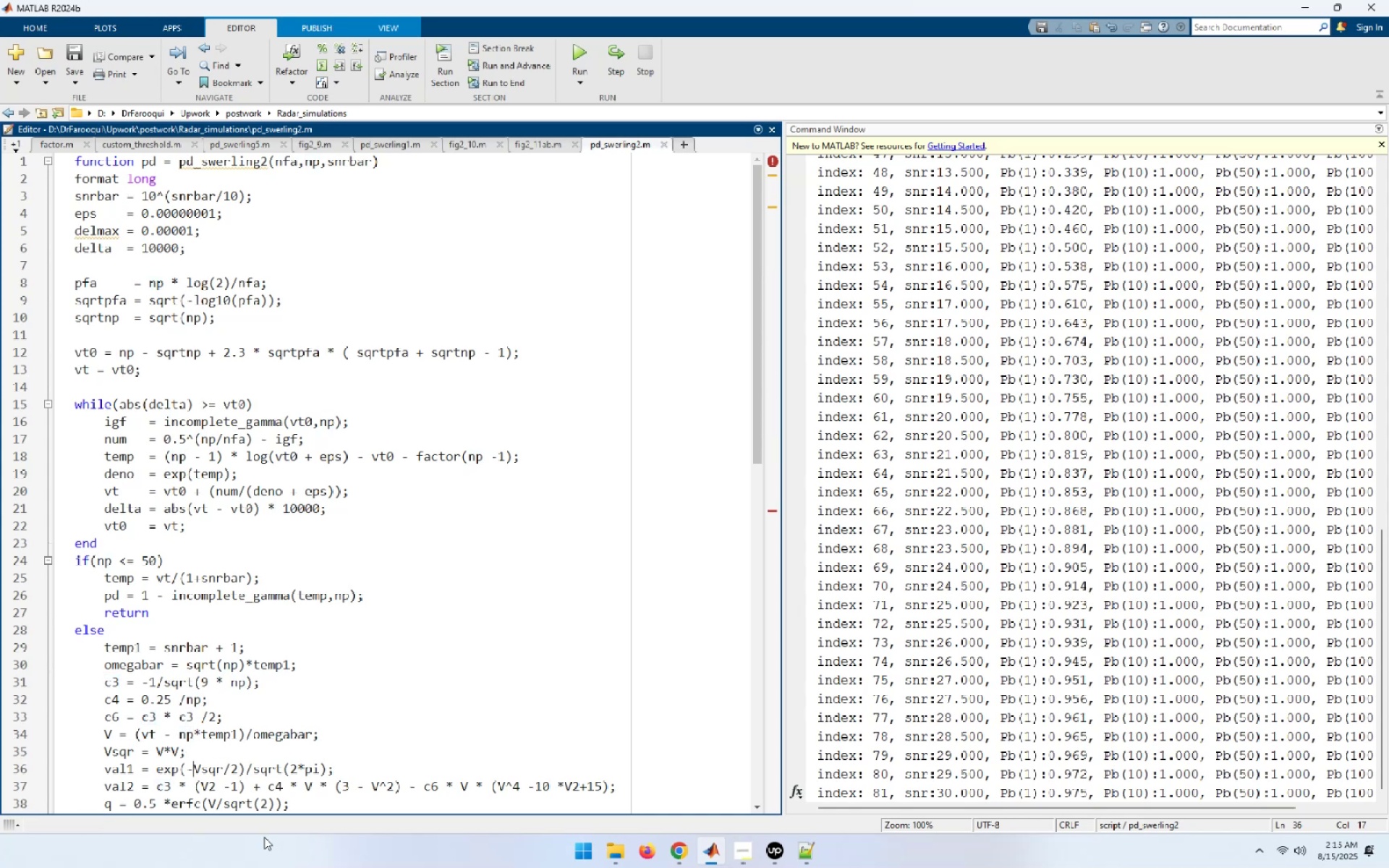 
key(ArrowRight)
 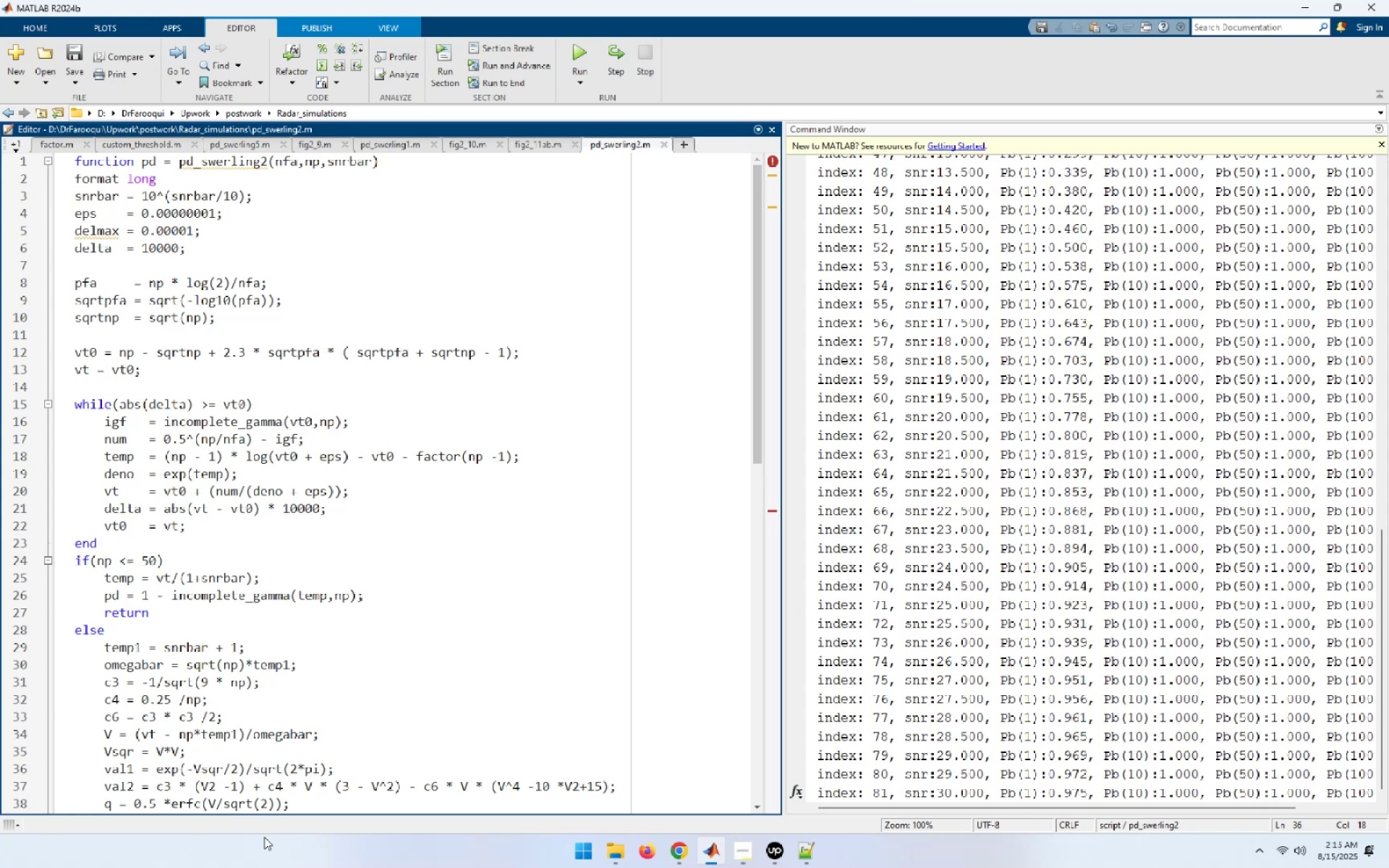 
hold_key(key=ArrowRight, duration=0.67)
 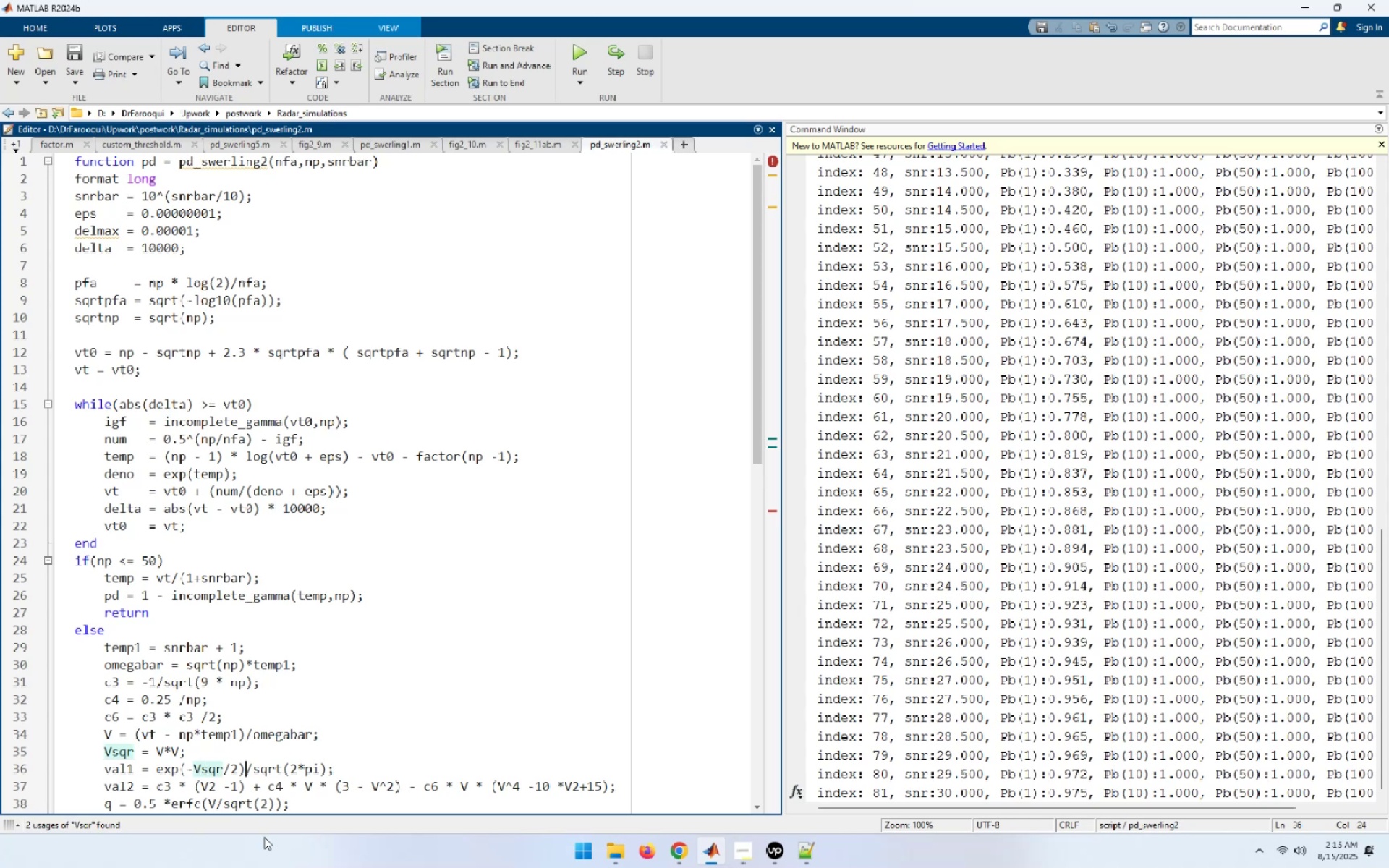 
hold_key(key=ArrowRight, duration=0.61)
 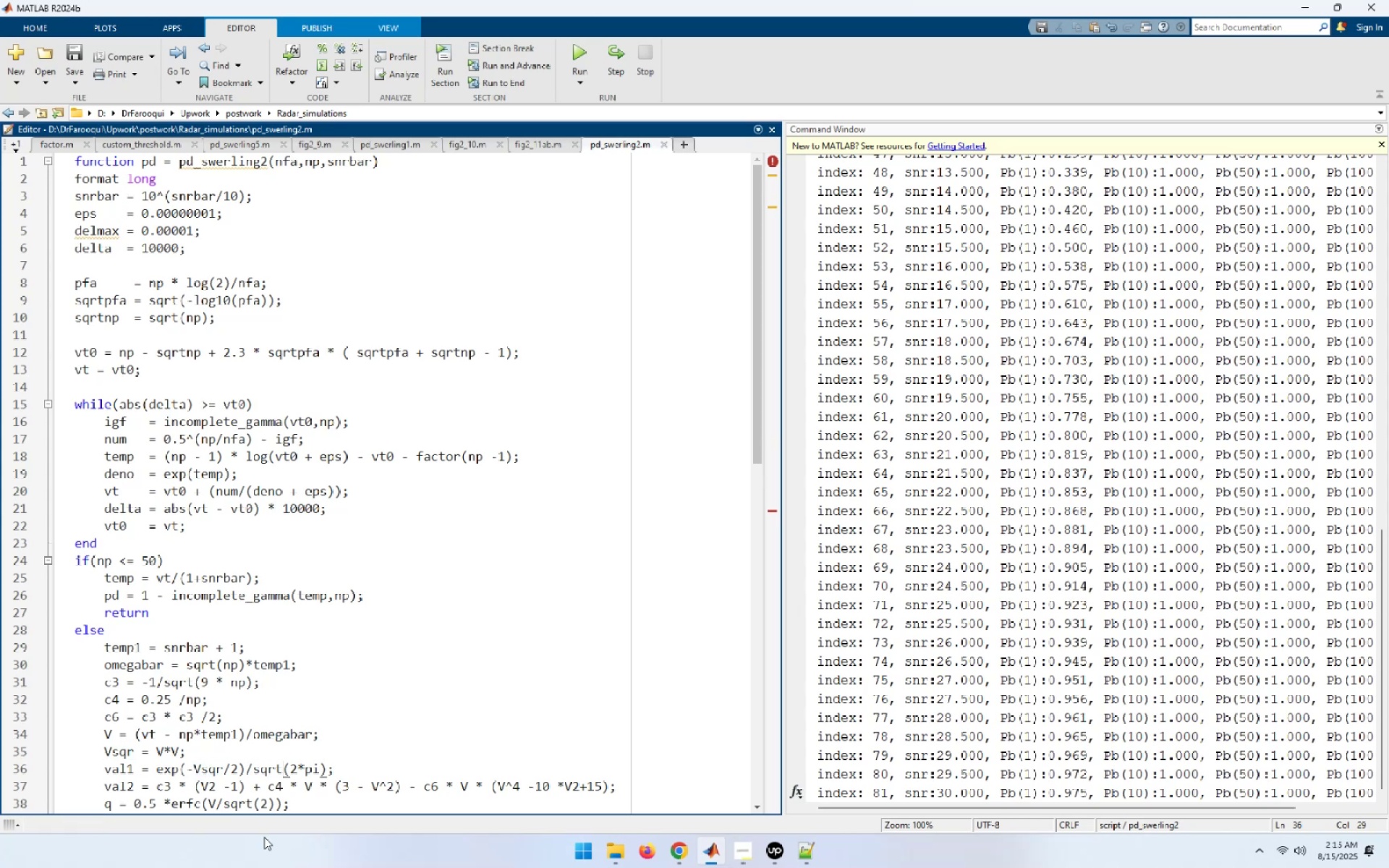 
key(ArrowDown)
 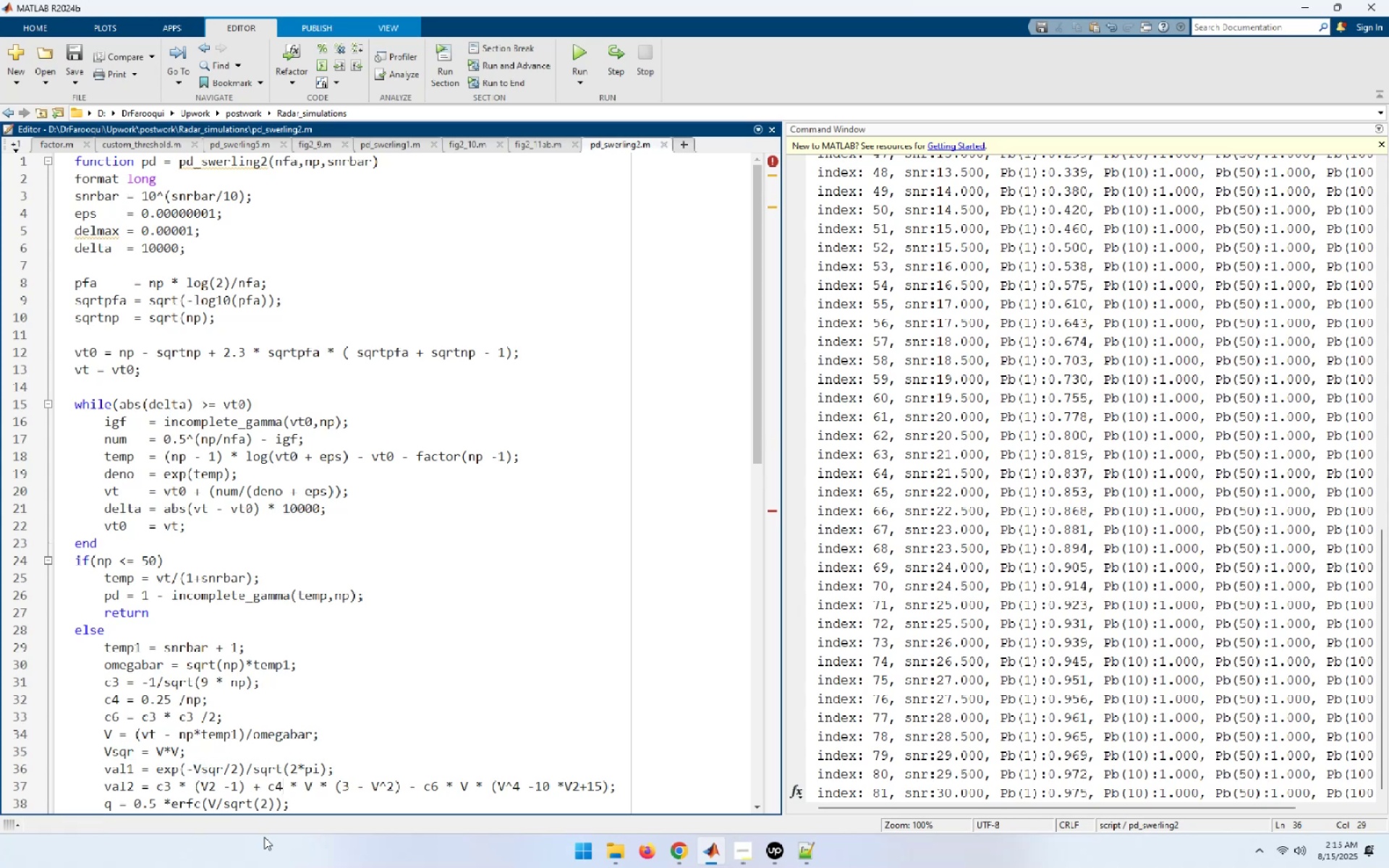 
hold_key(key=ArrowLeft, duration=0.51)
 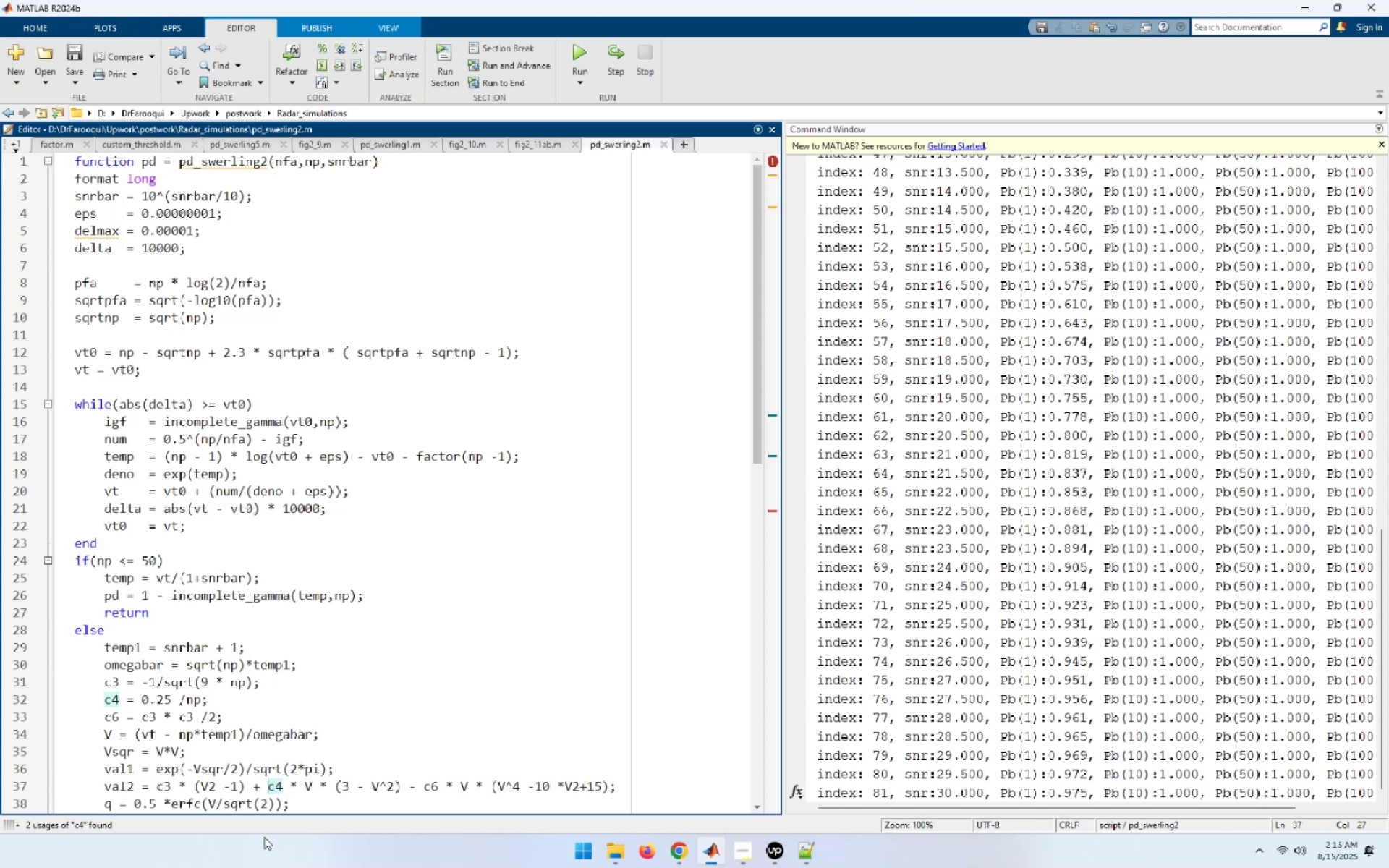 
wait(8.96)
 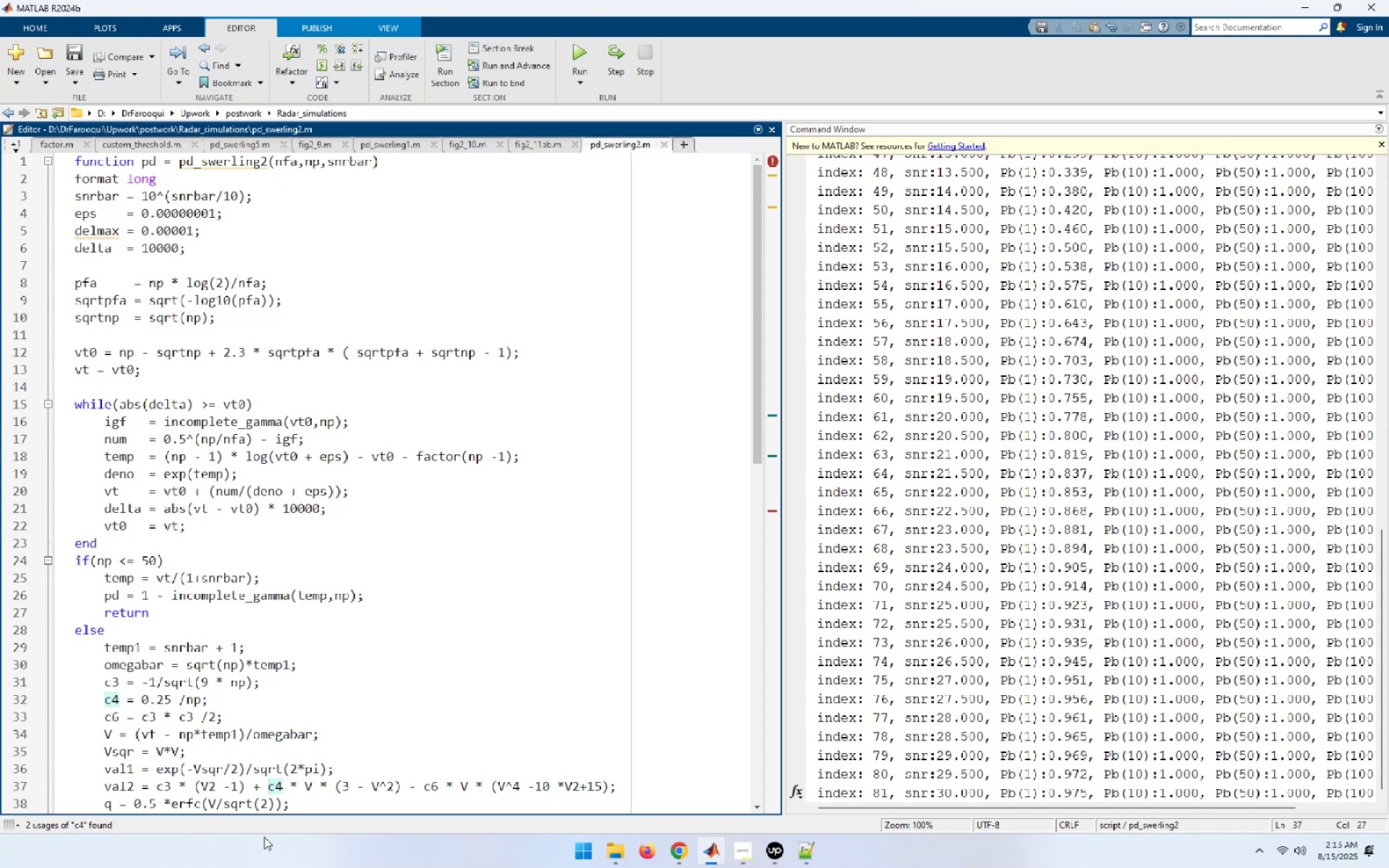 
scroll: coordinate [475, 646], scroll_direction: down, amount: 4.0
 